 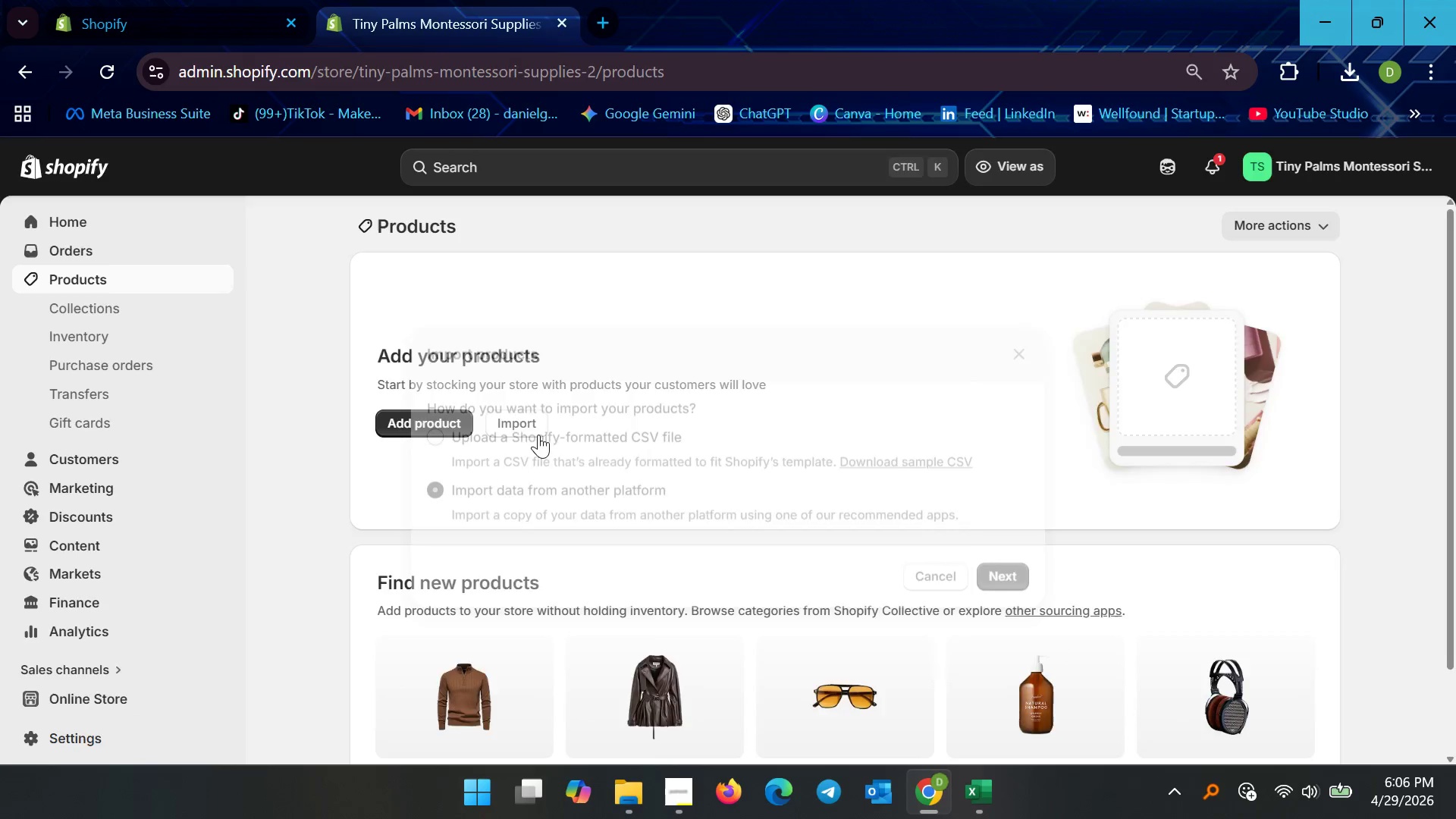 
left_click([583, 430])
 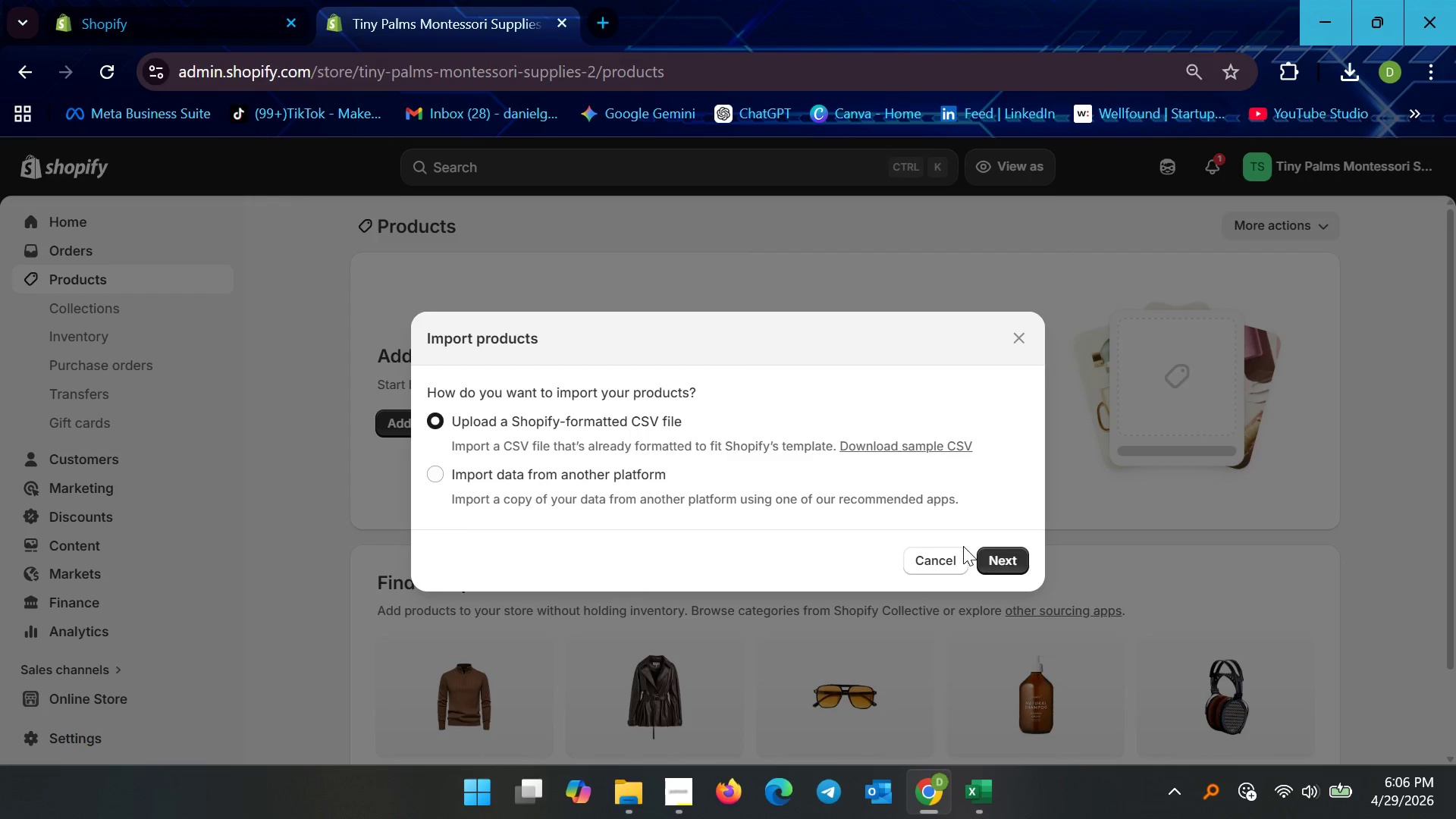 
left_click([1002, 547])
 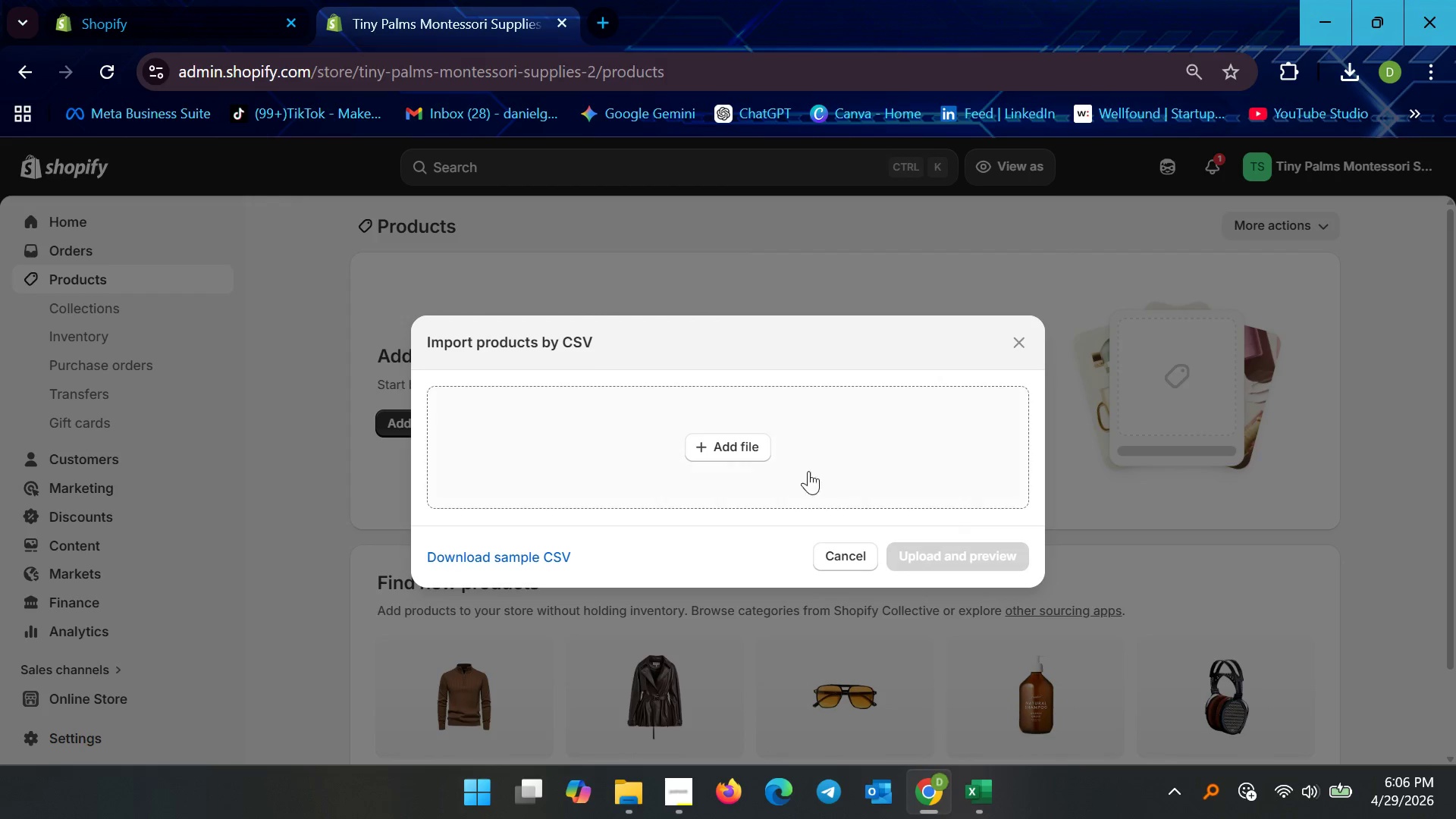 
left_click([727, 436])
 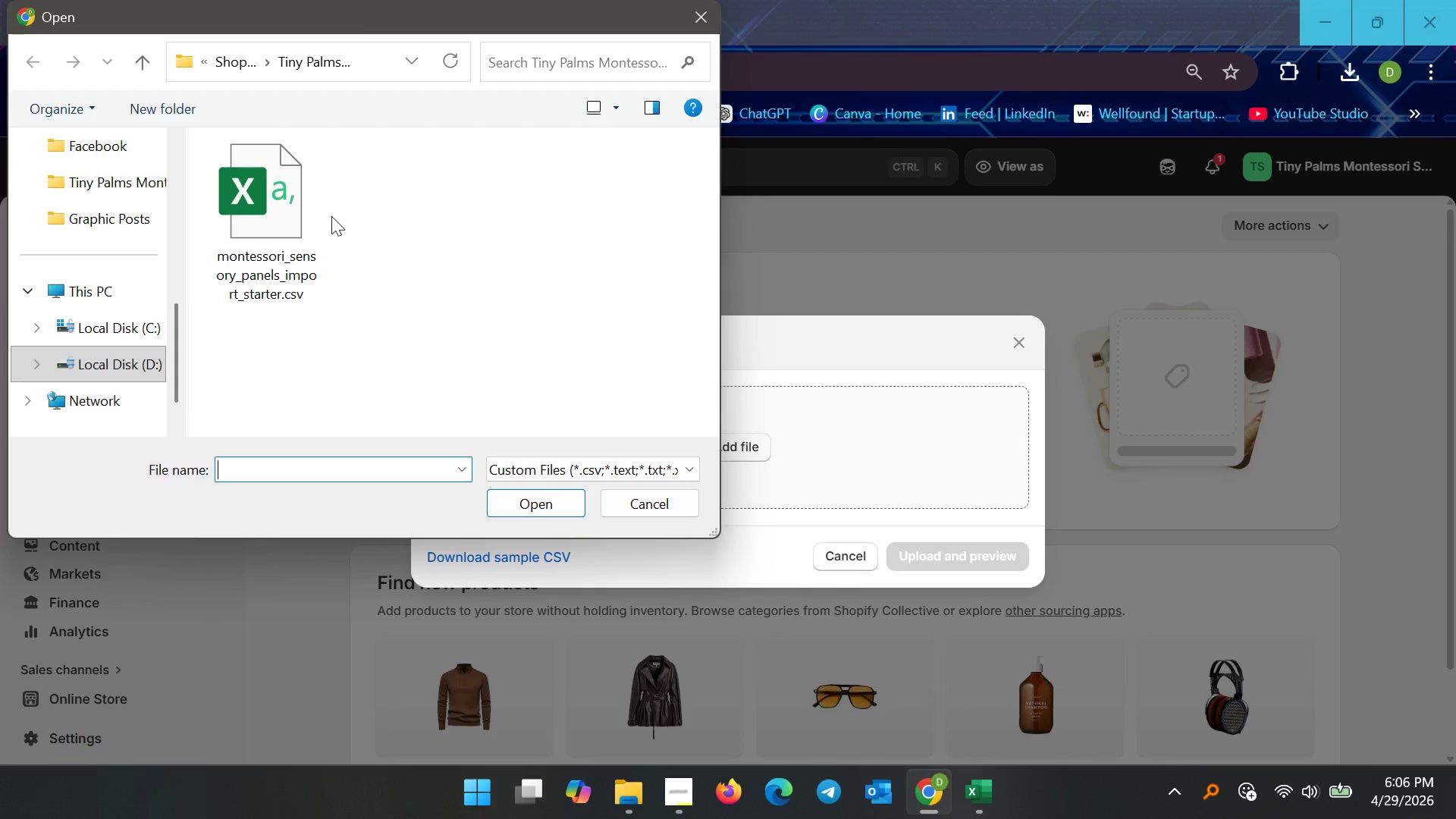 
left_click([293, 227])
 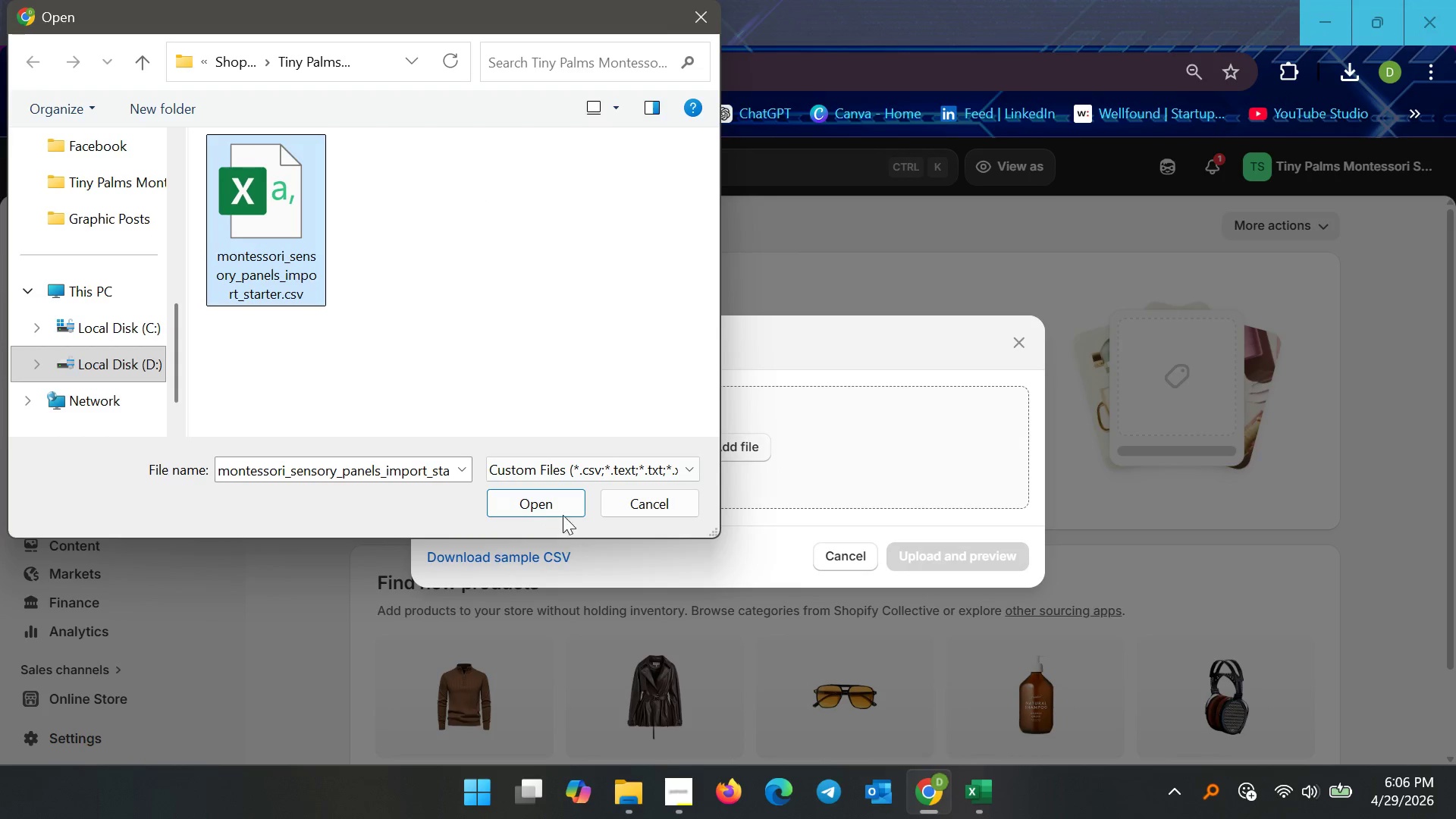 
left_click([546, 500])
 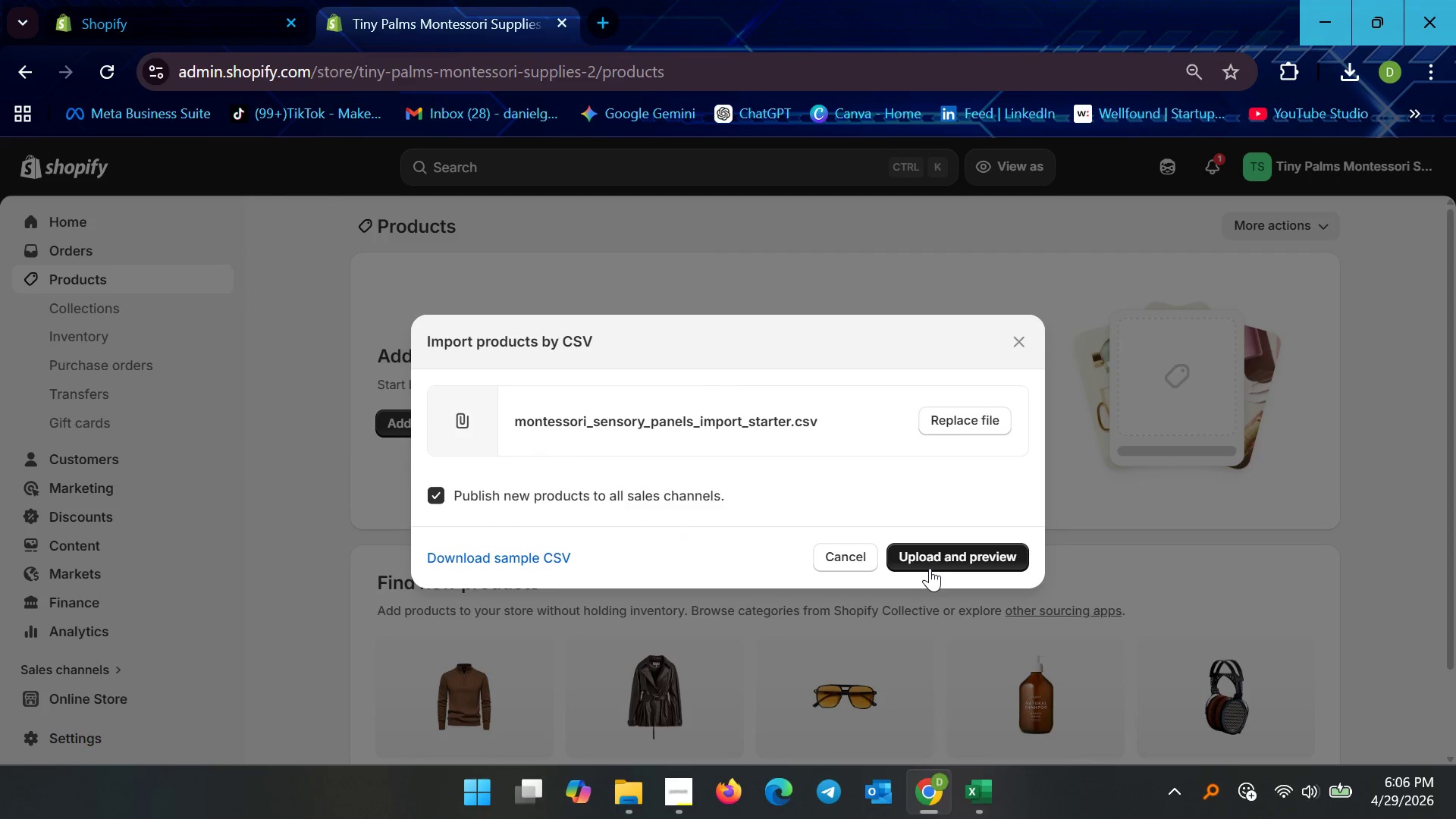 
left_click([952, 561])
 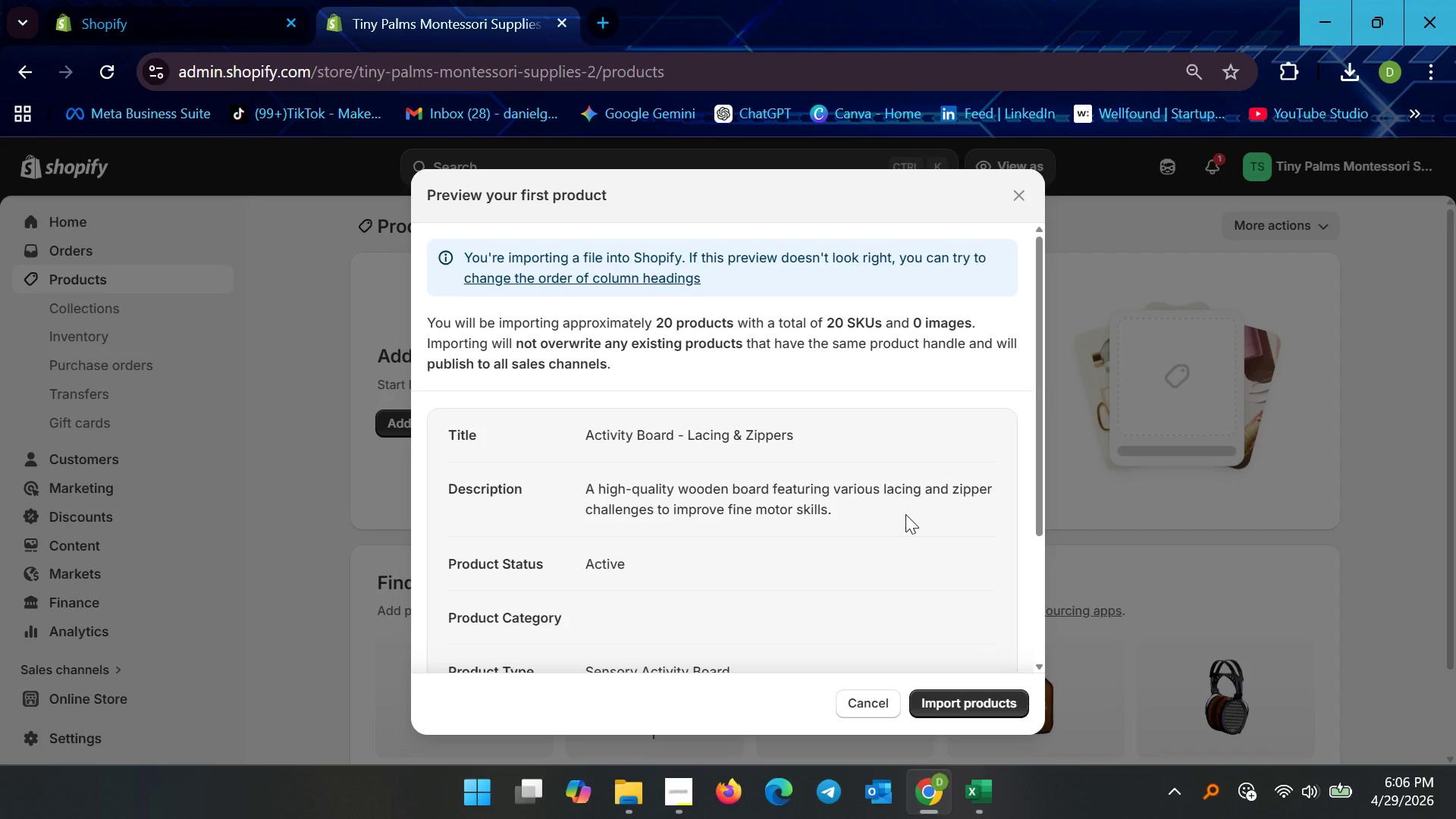 
wait(5.31)
 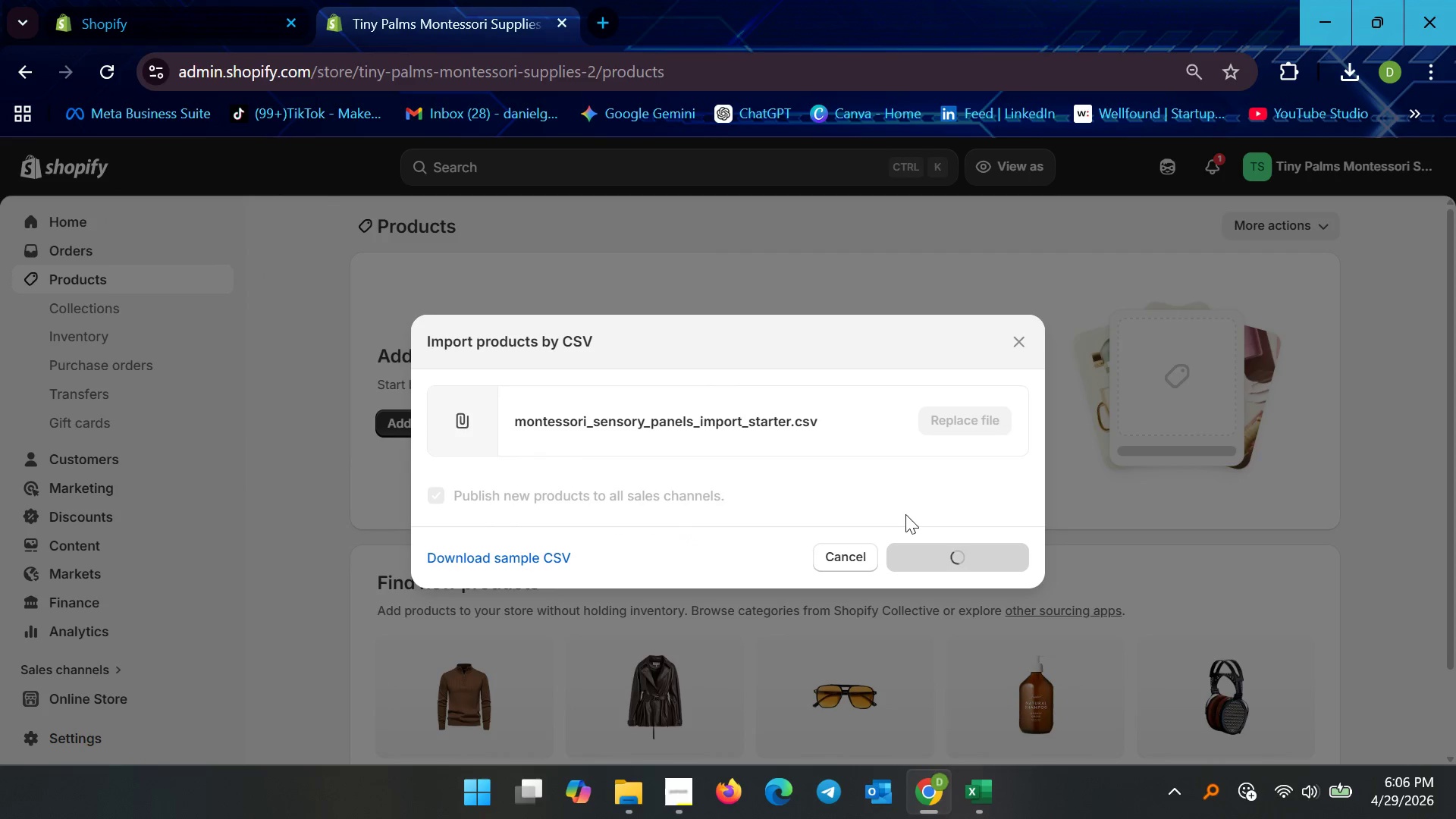 
scroll: coordinate [785, 433], scroll_direction: down, amount: 5.0
 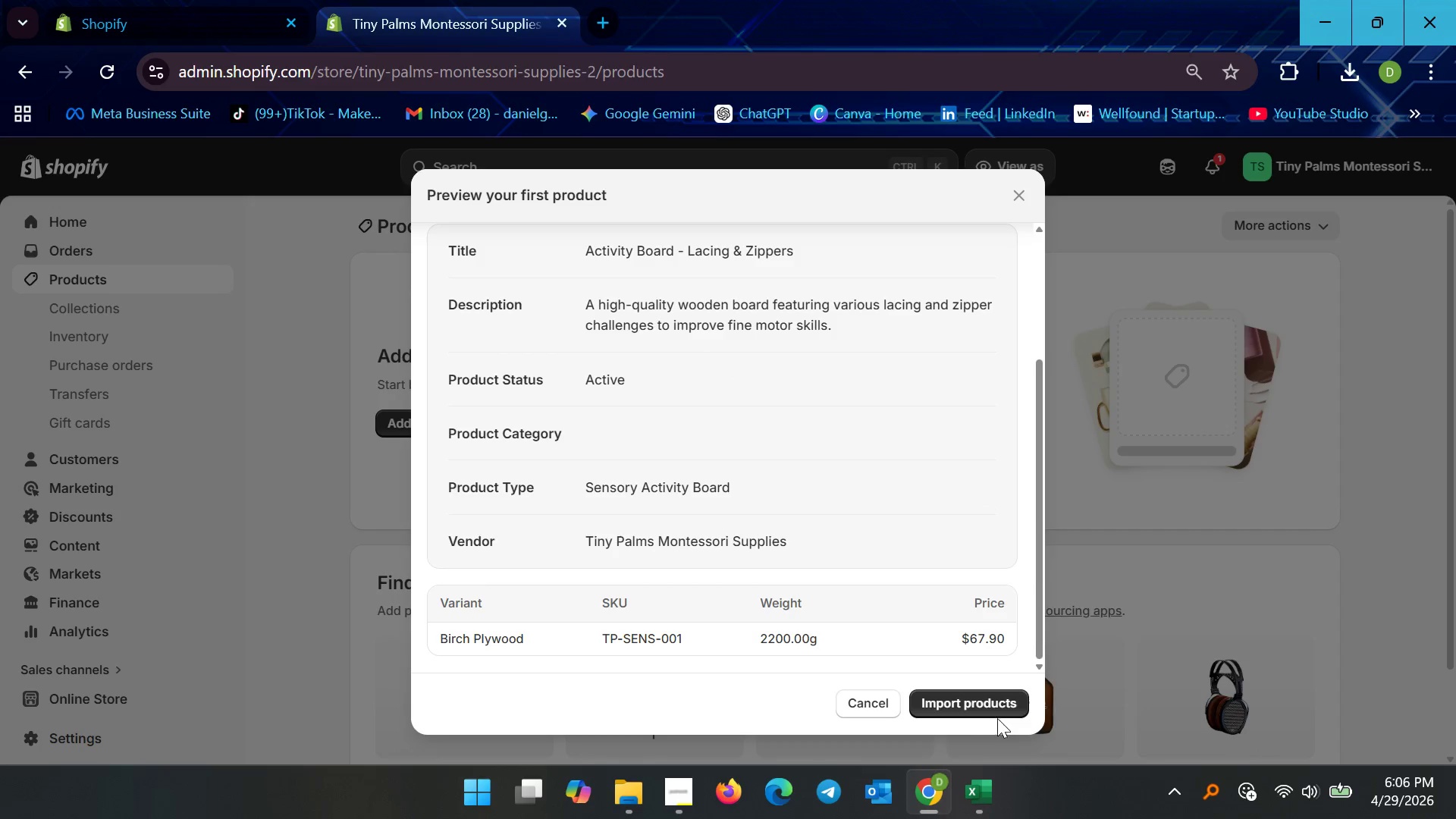 
left_click([989, 701])
 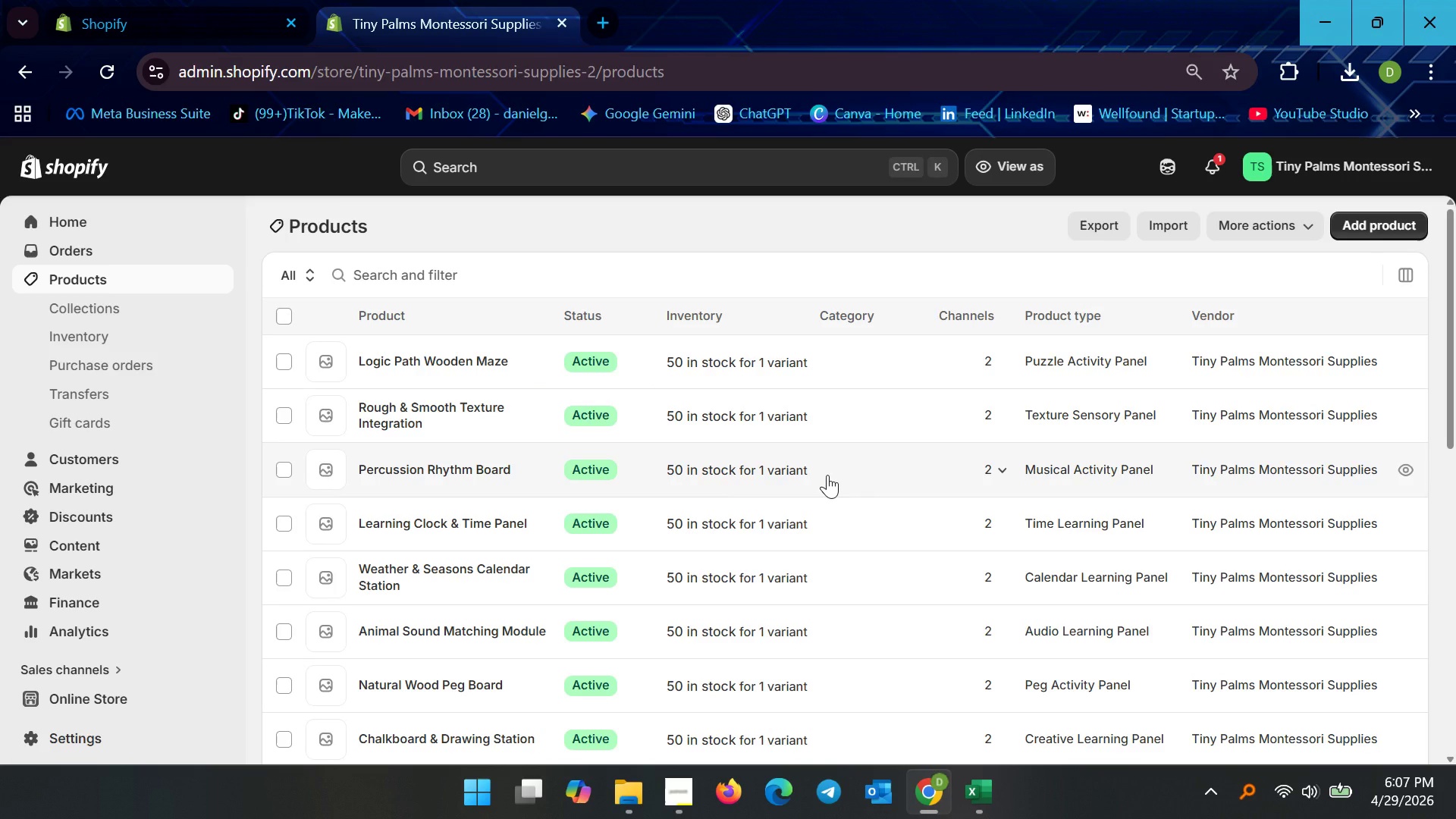 
wait(43.33)
 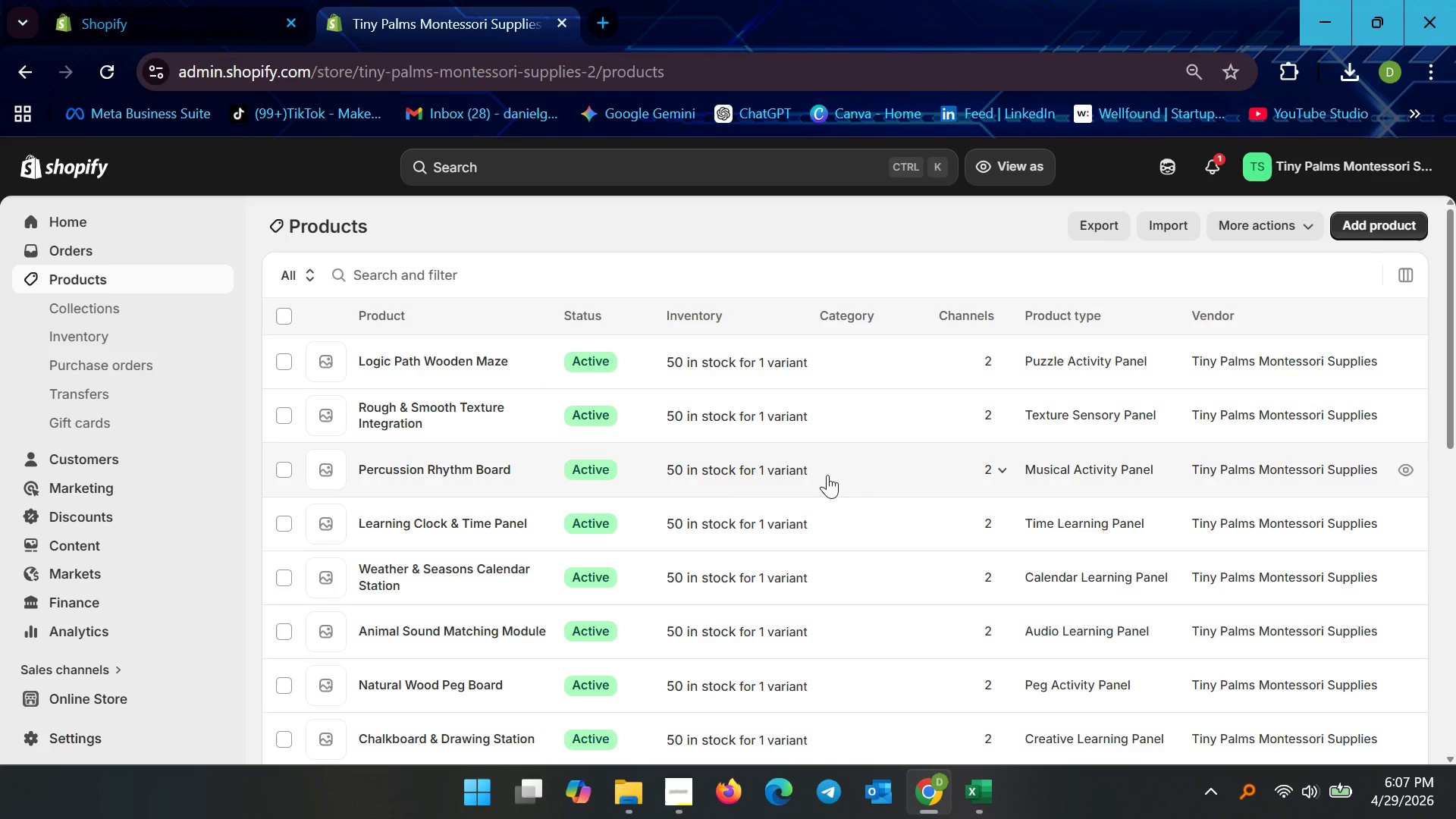 
scroll: coordinate [477, 502], scroll_direction: down, amount: 12.0
 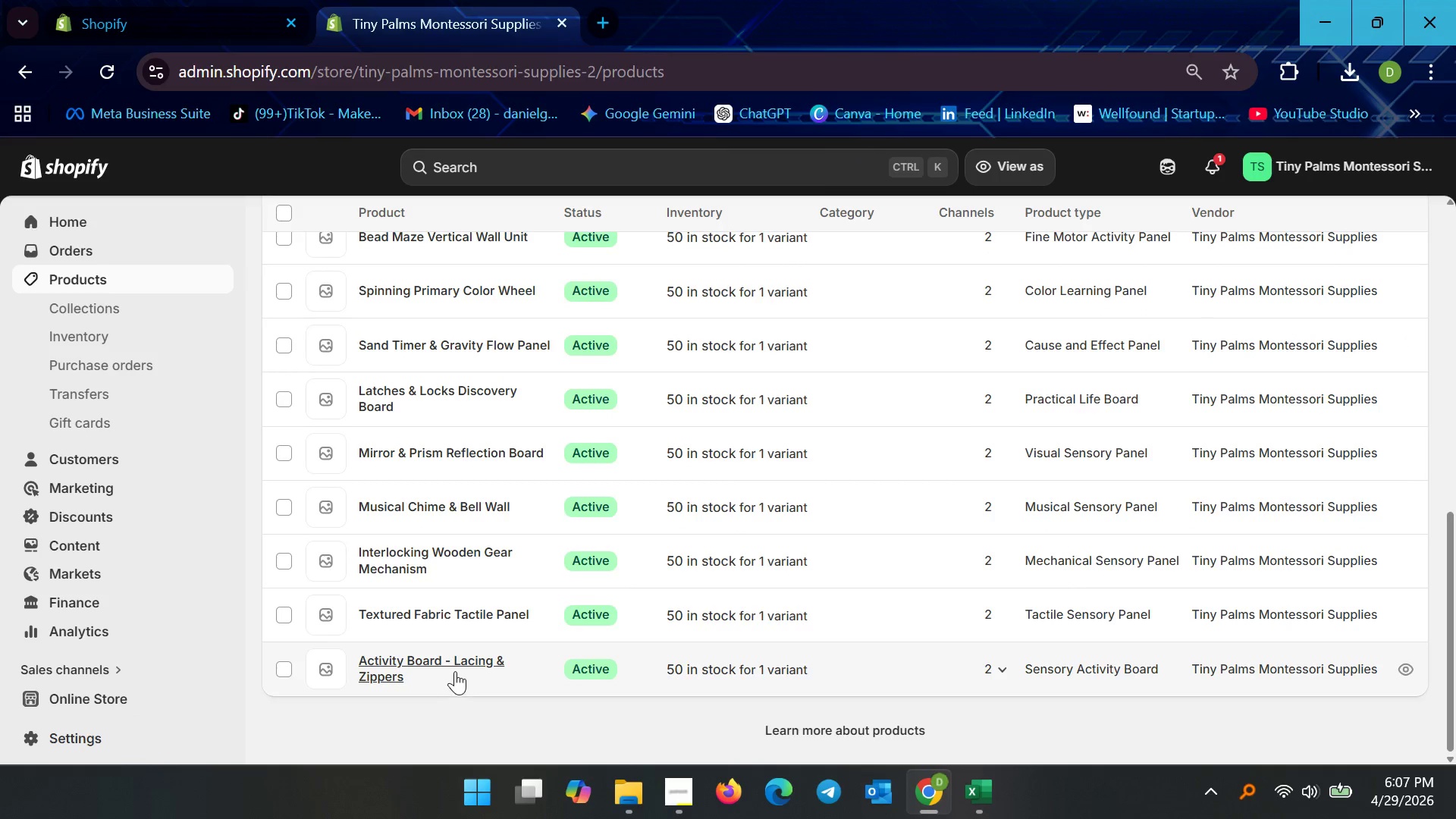 
left_click([462, 656])
 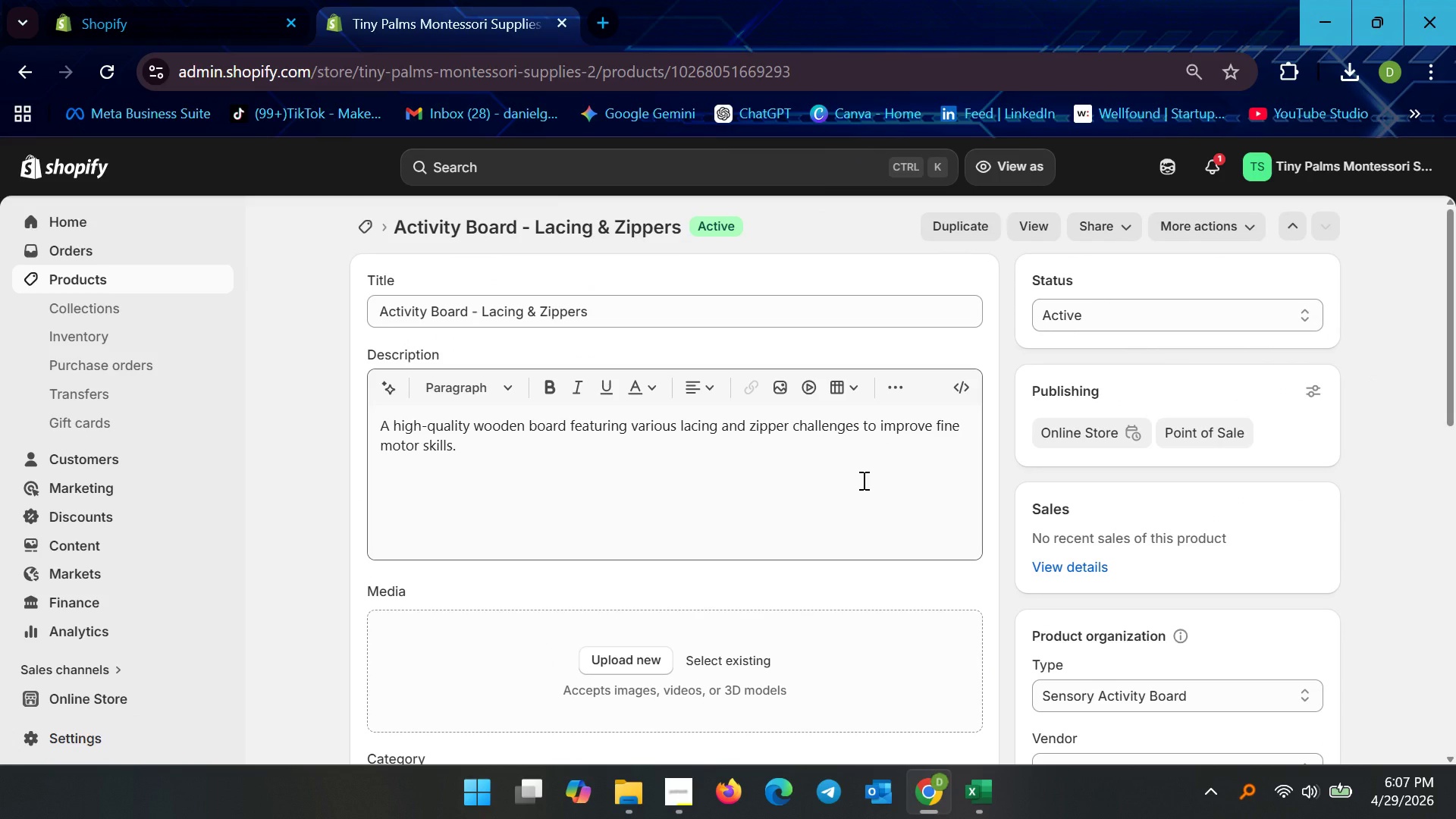 
scroll: coordinate [886, 505], scroll_direction: down, amount: 6.0
 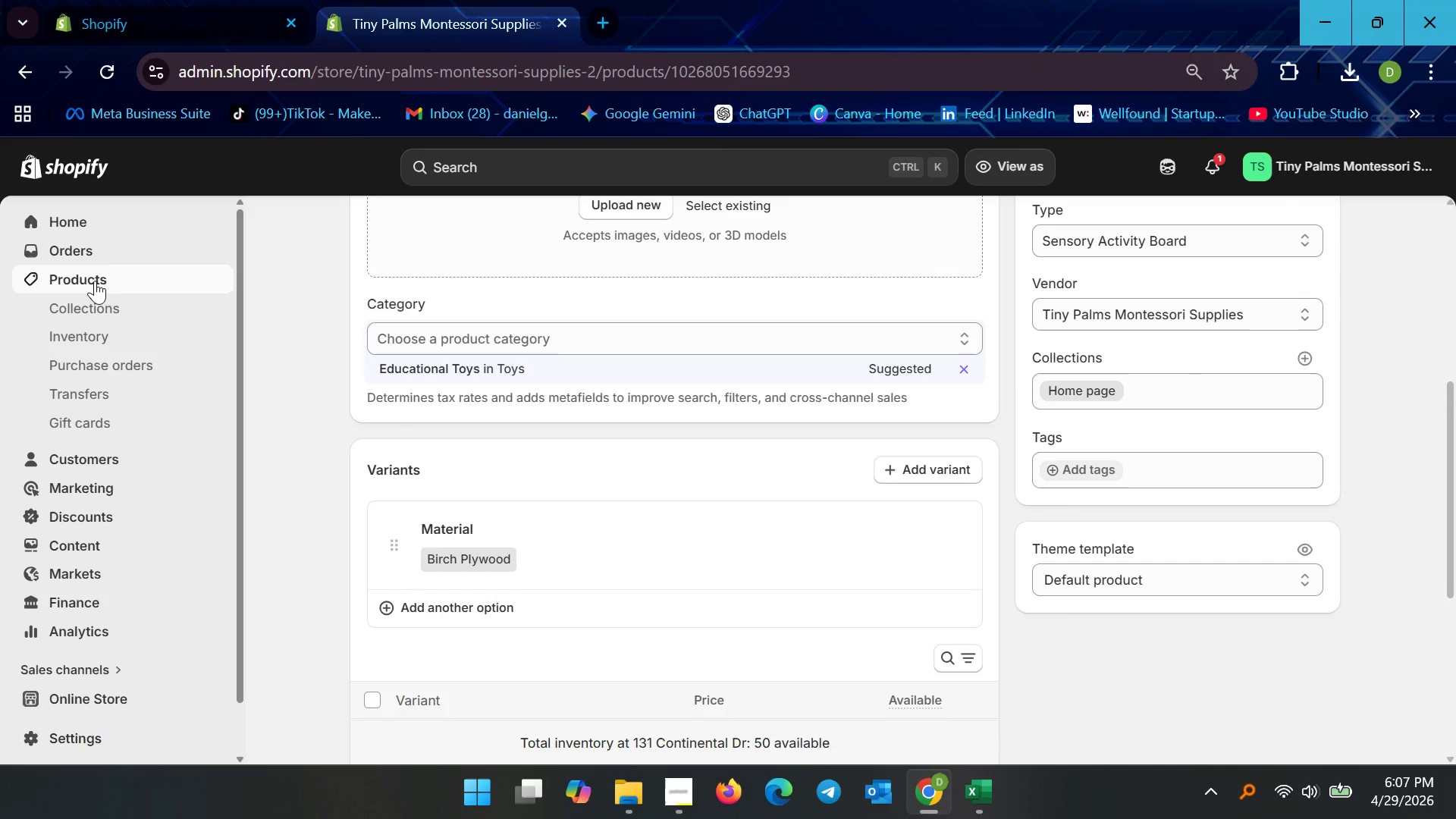 
left_click([108, 278])
 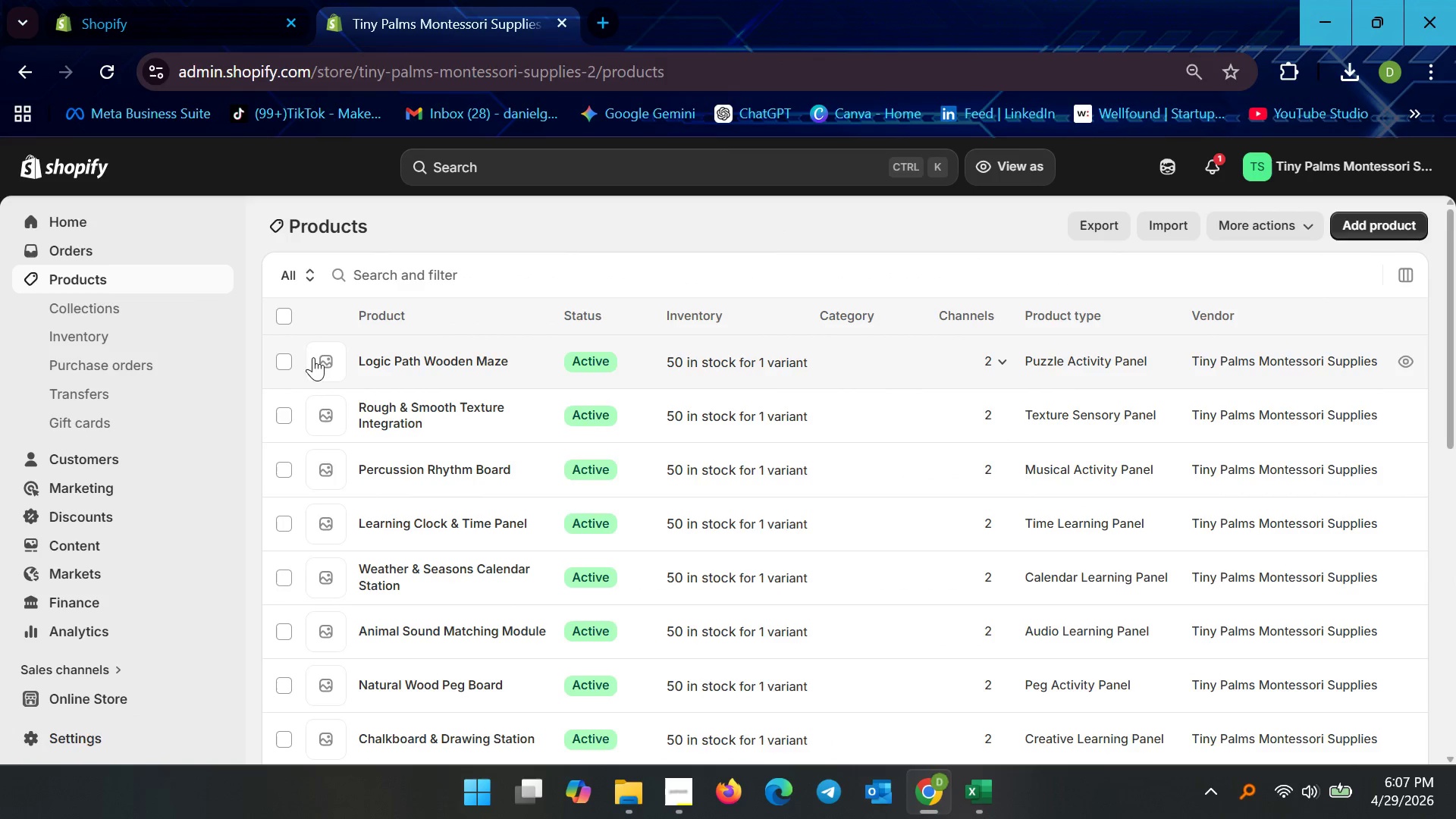 
left_click([278, 318])
 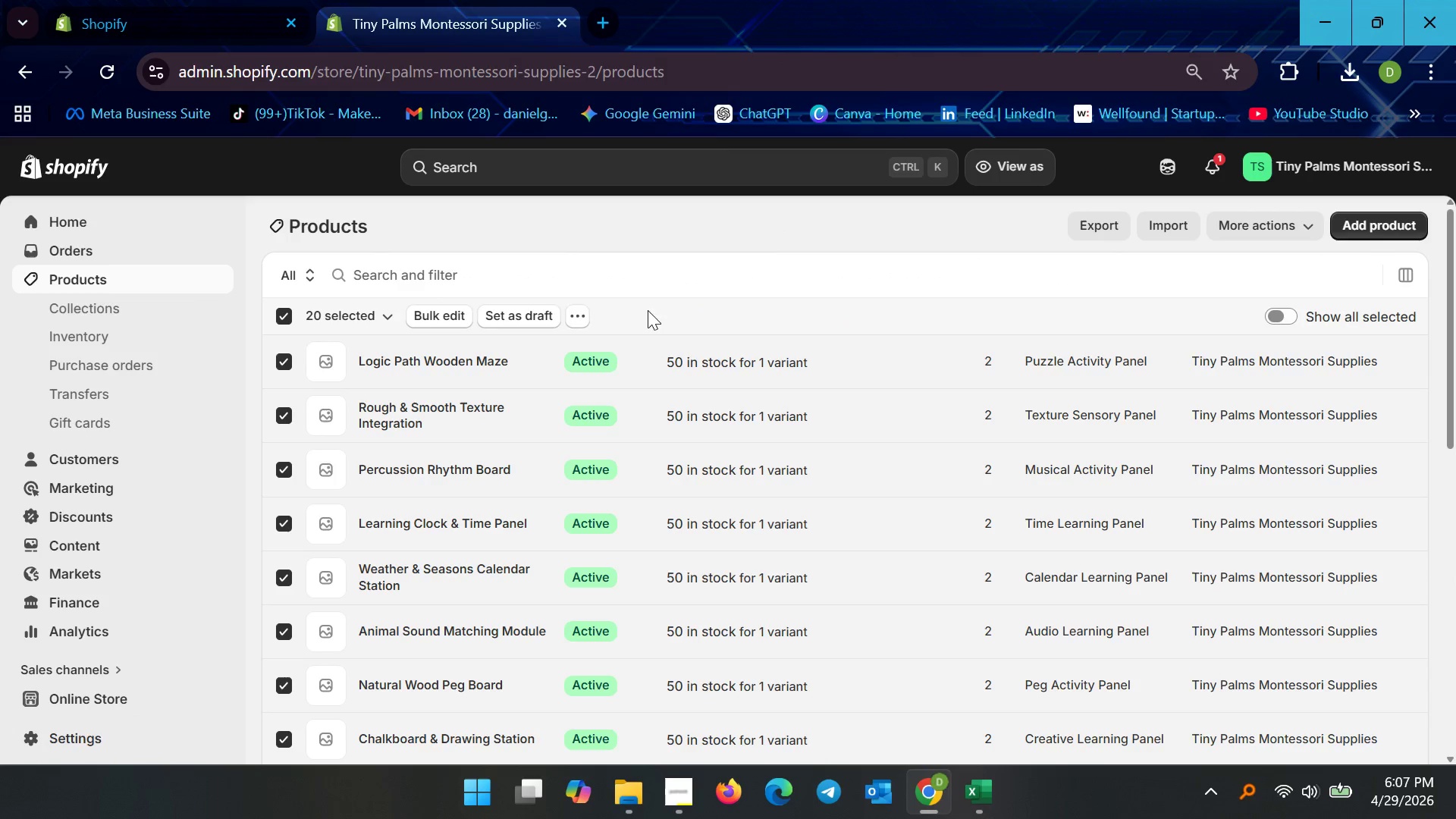 
left_click([567, 310])
 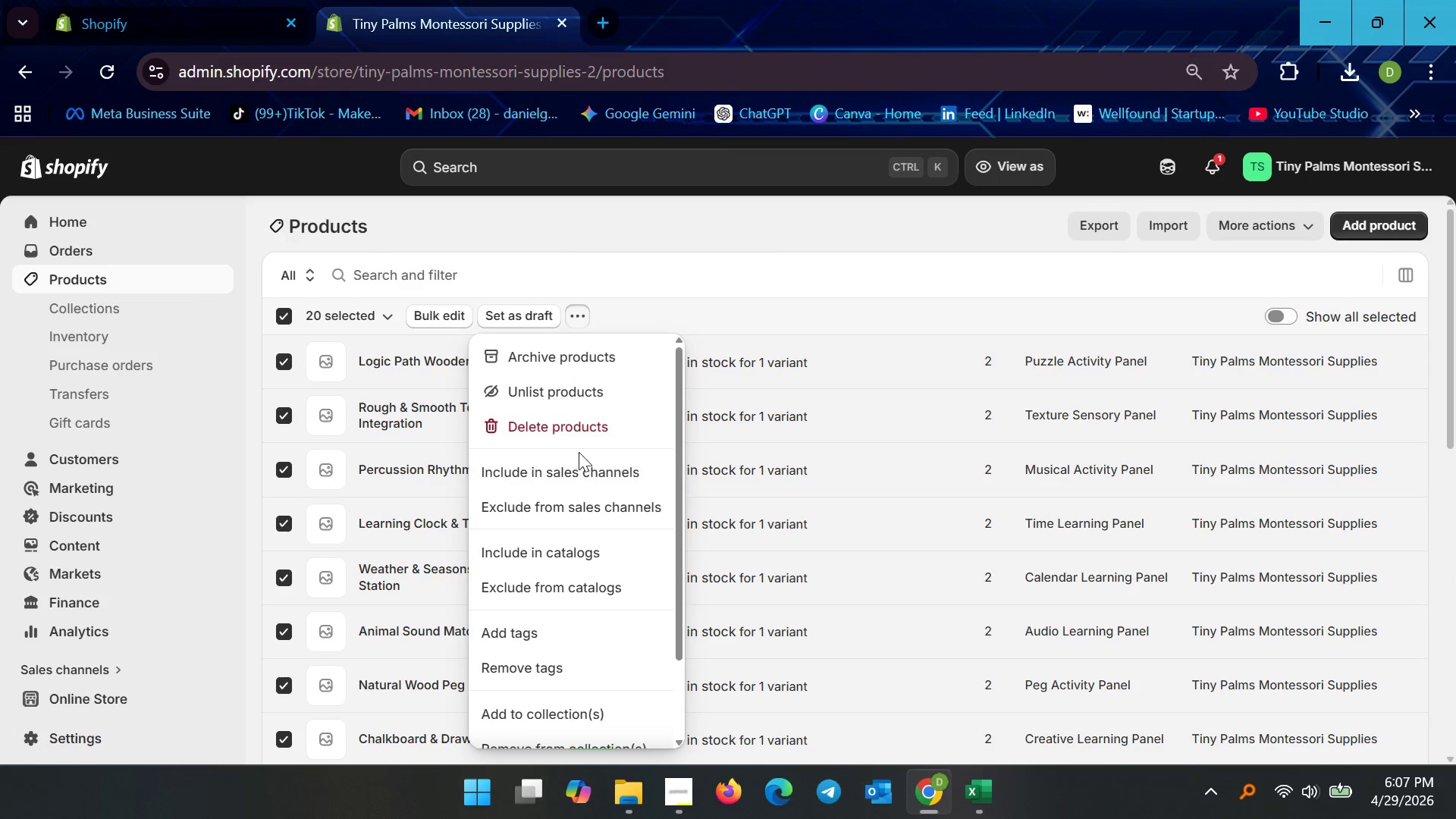 
left_click([581, 431])
 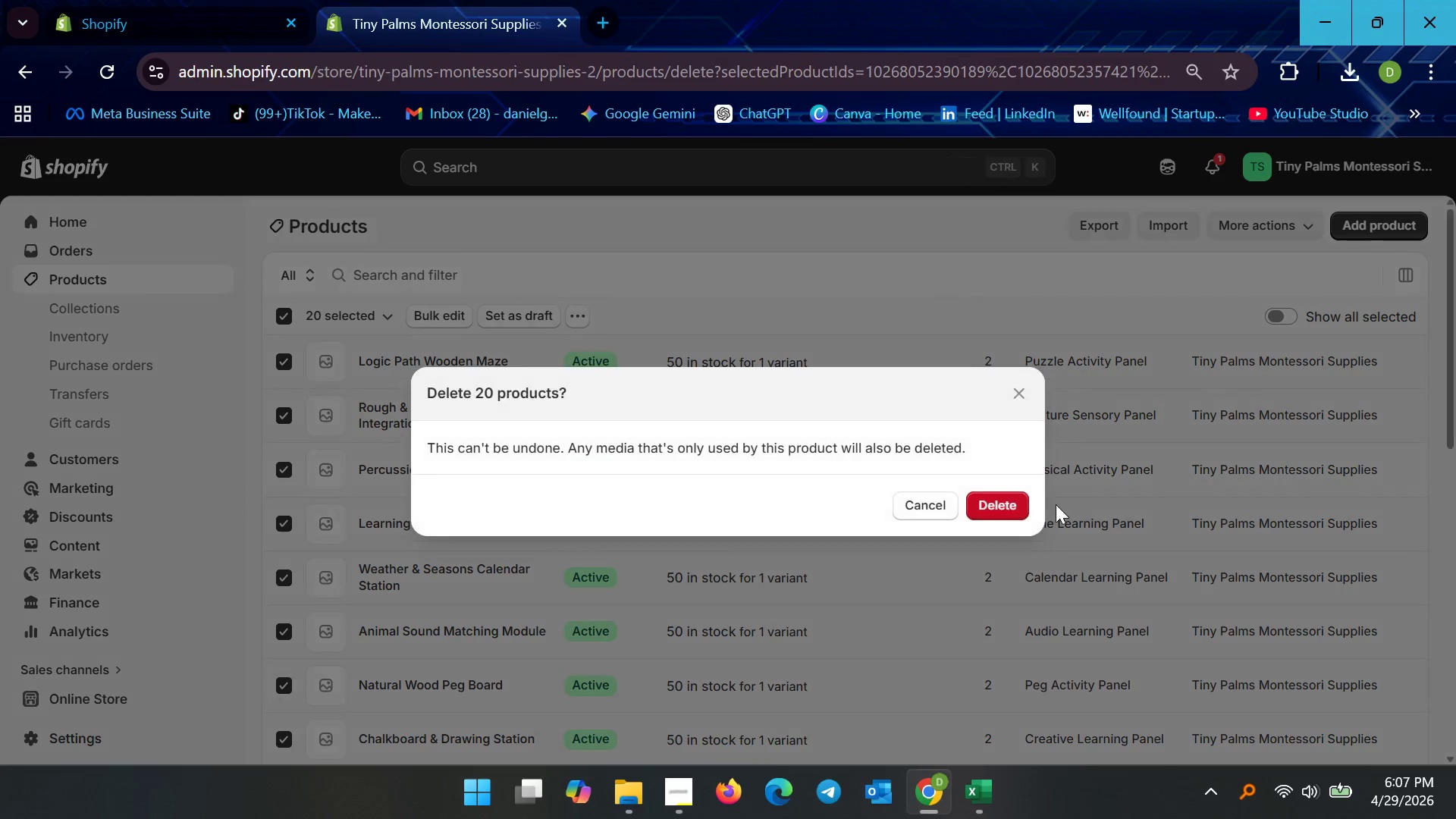 
left_click([1018, 509])
 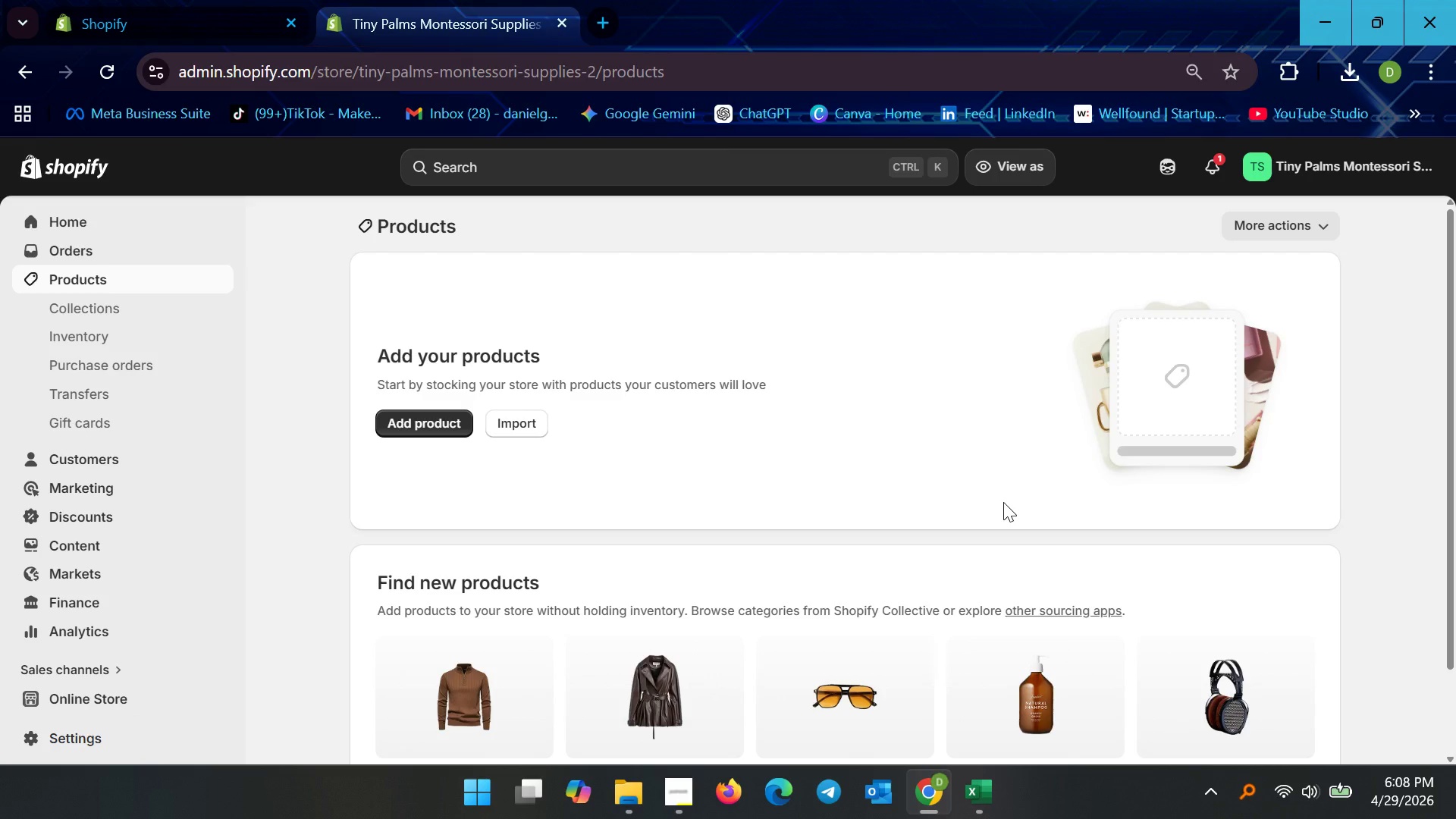 
wait(27.69)
 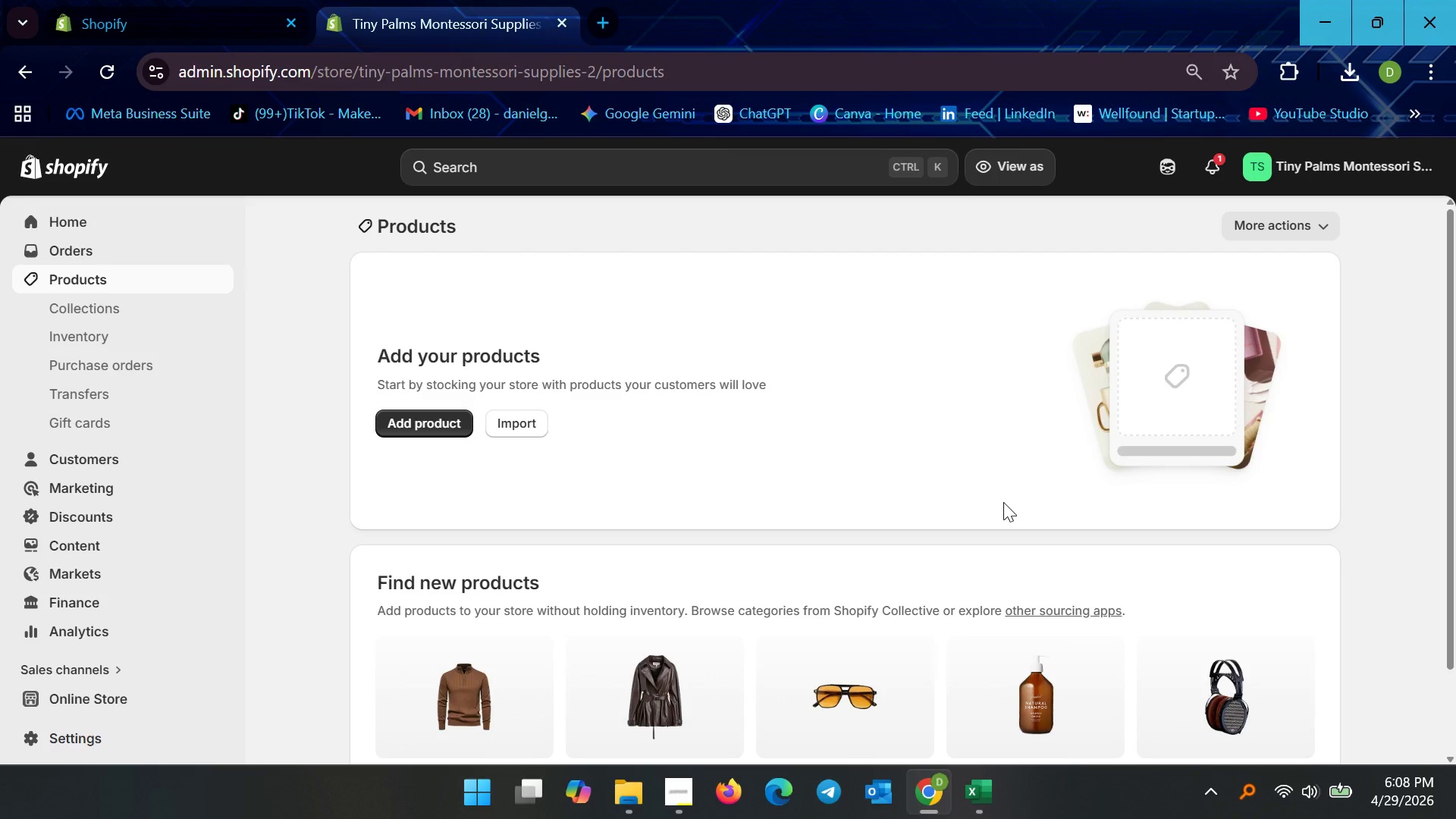 
left_click([978, 786])
 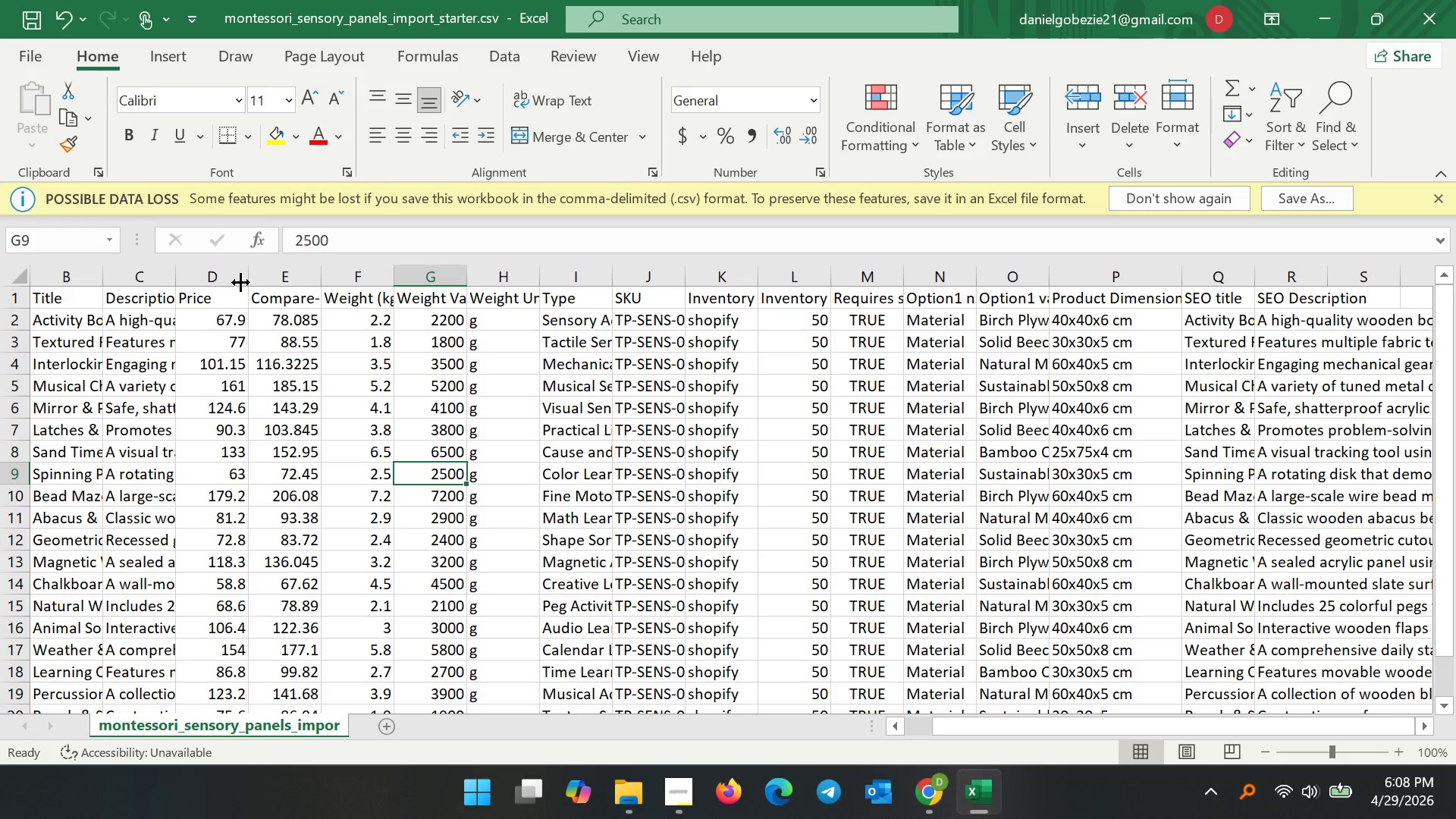 
left_click([226, 278])
 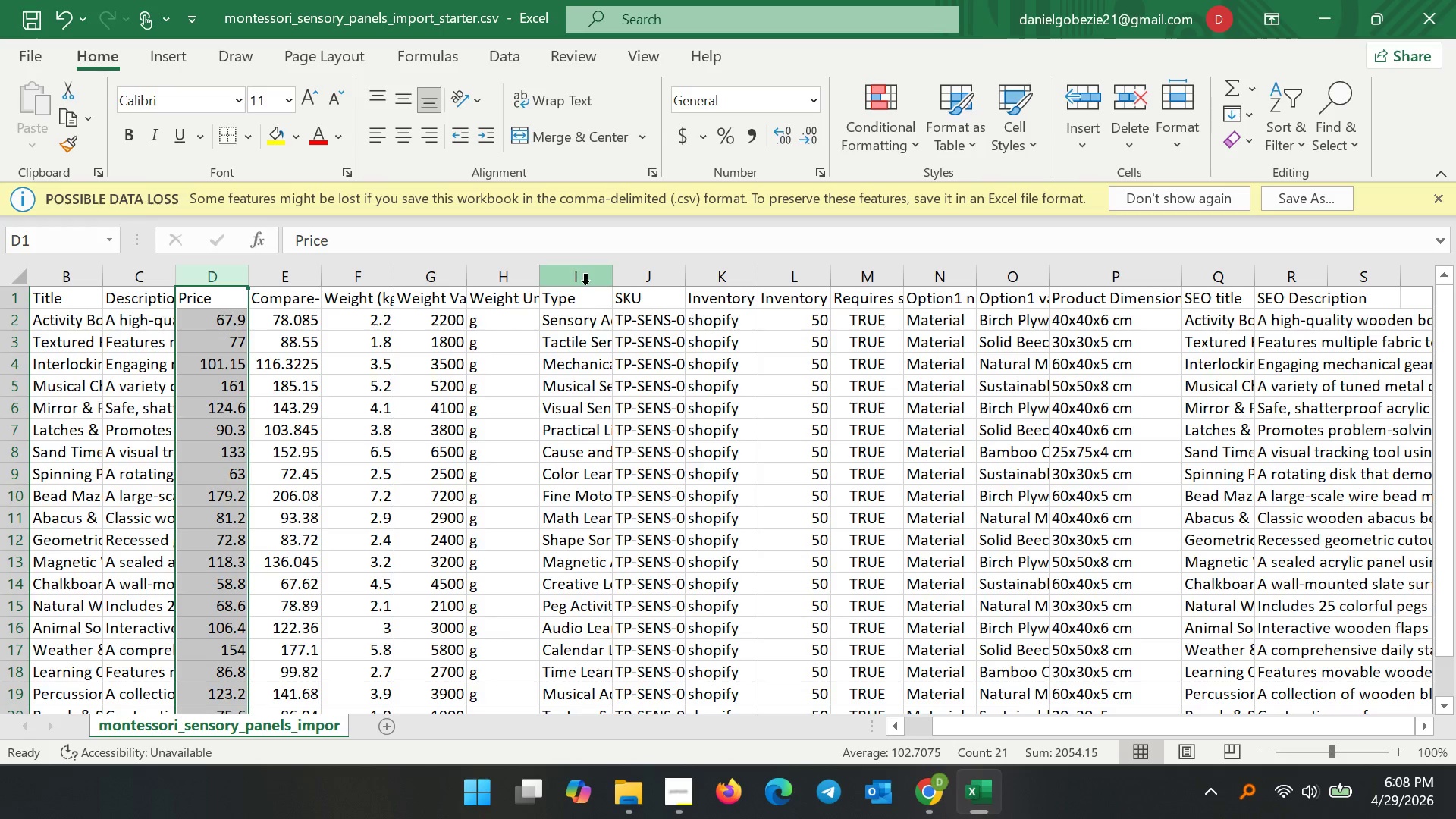 
left_click([586, 284])
 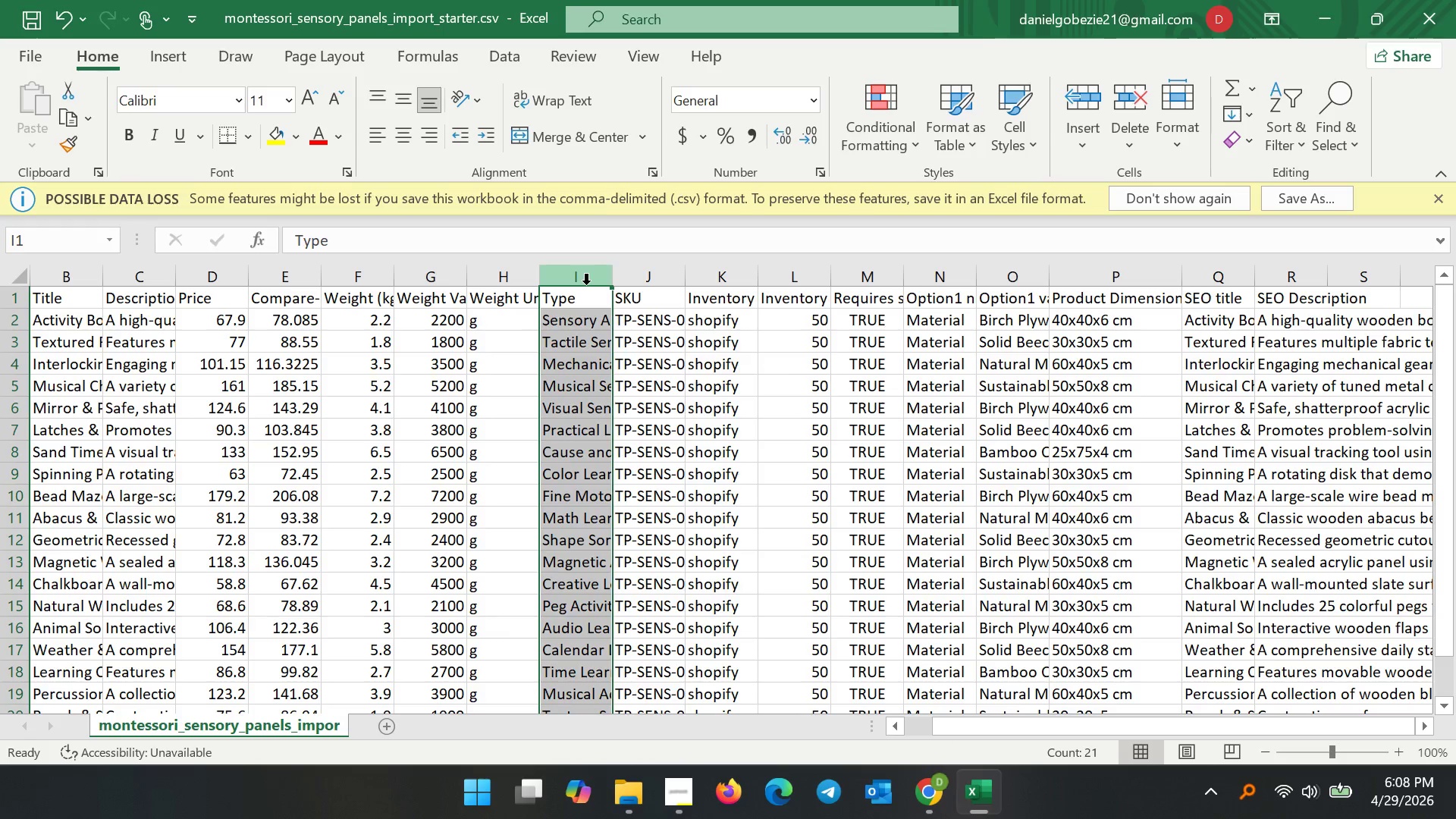 
right_click([586, 284])
 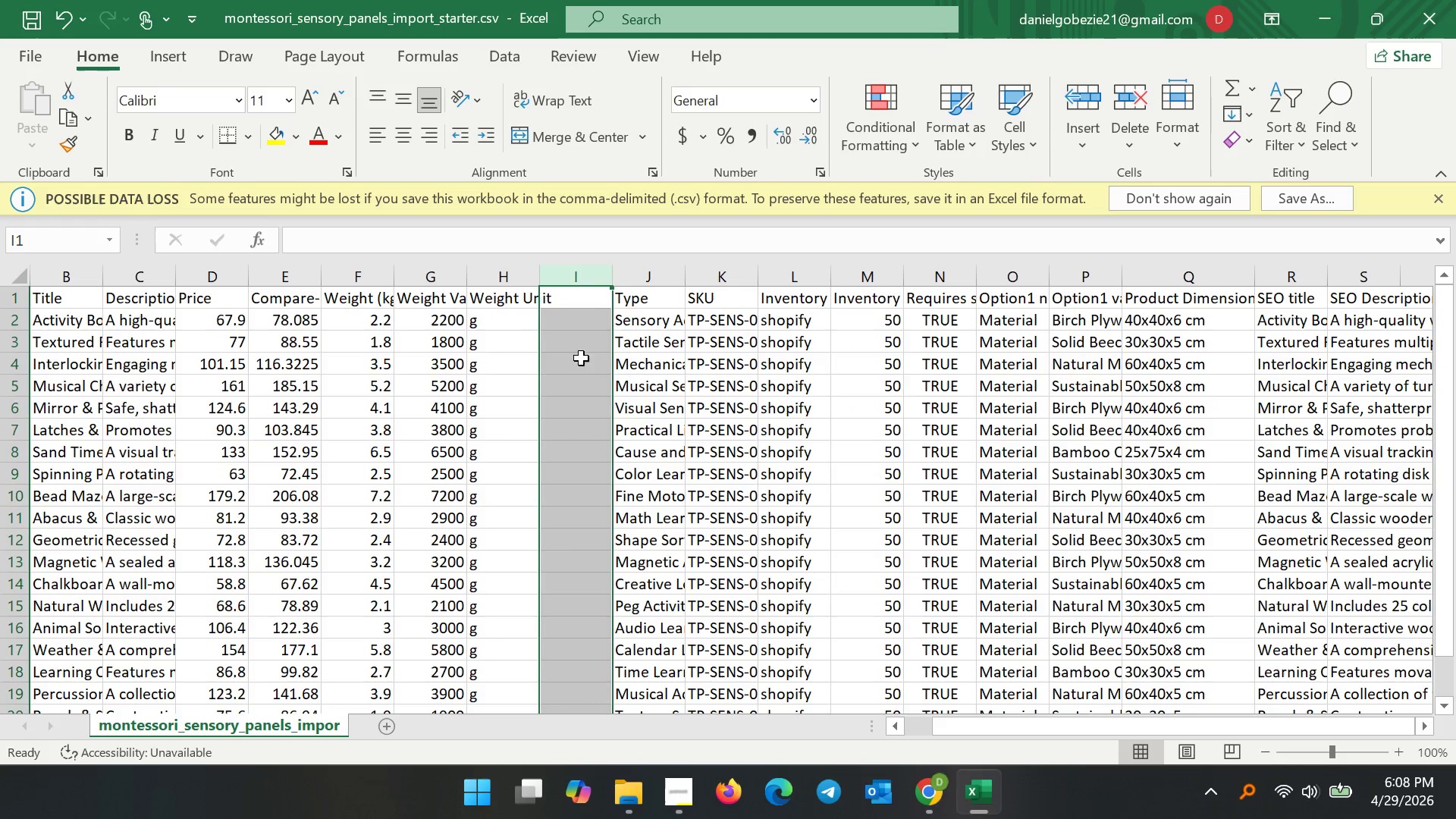 
double_click([573, 300])
 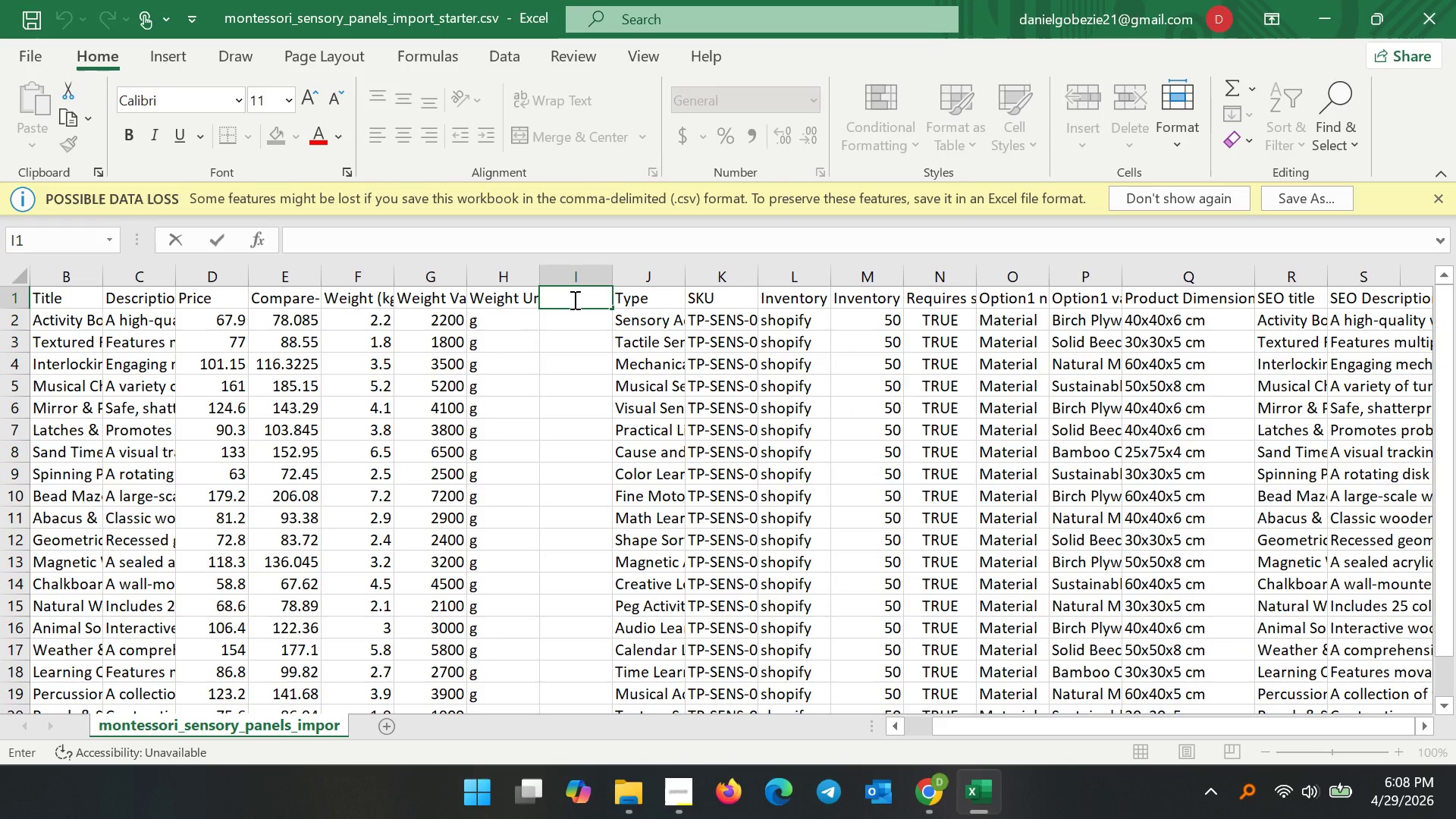 
type(Tags)
 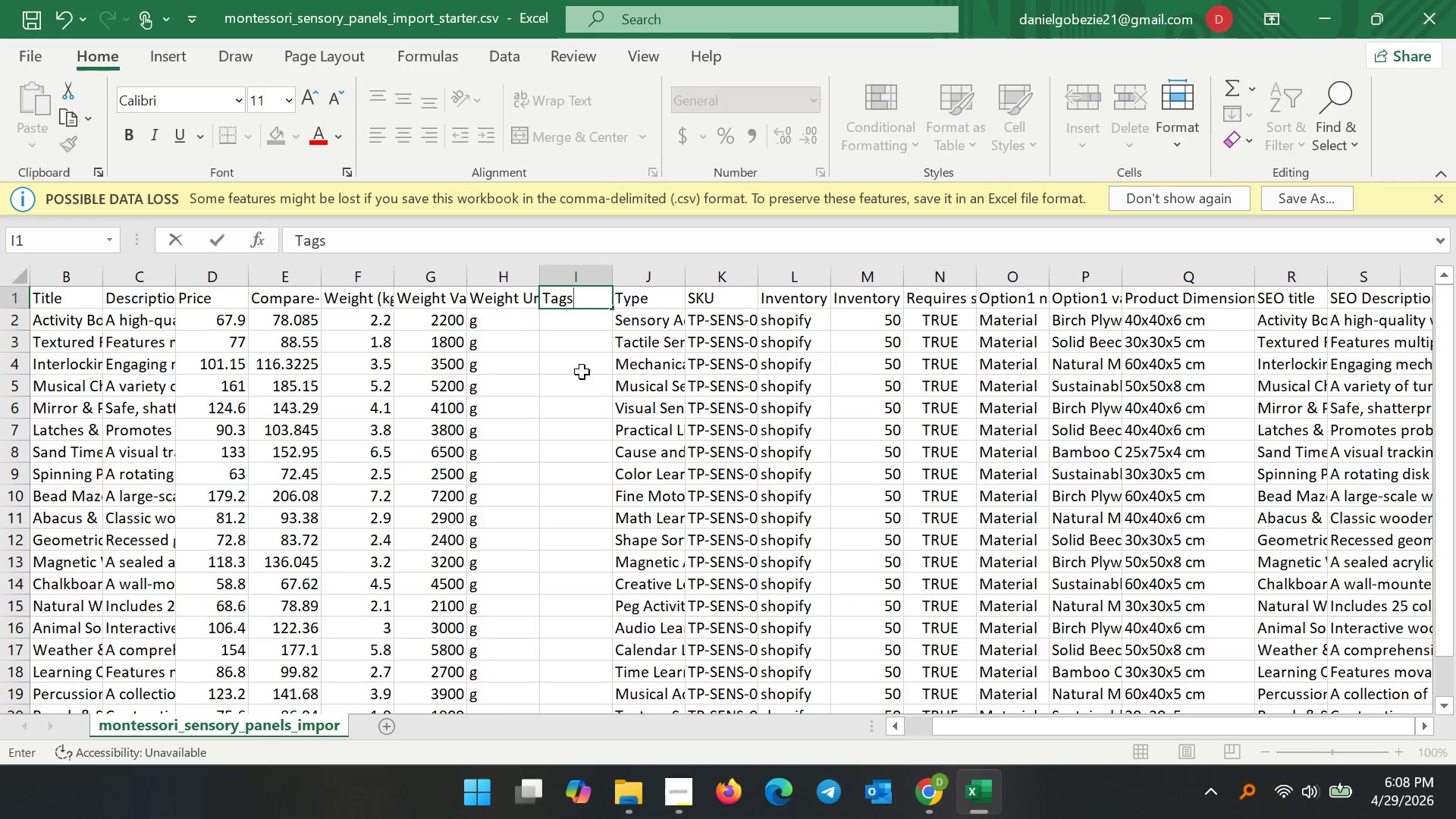 
double_click([560, 325])
 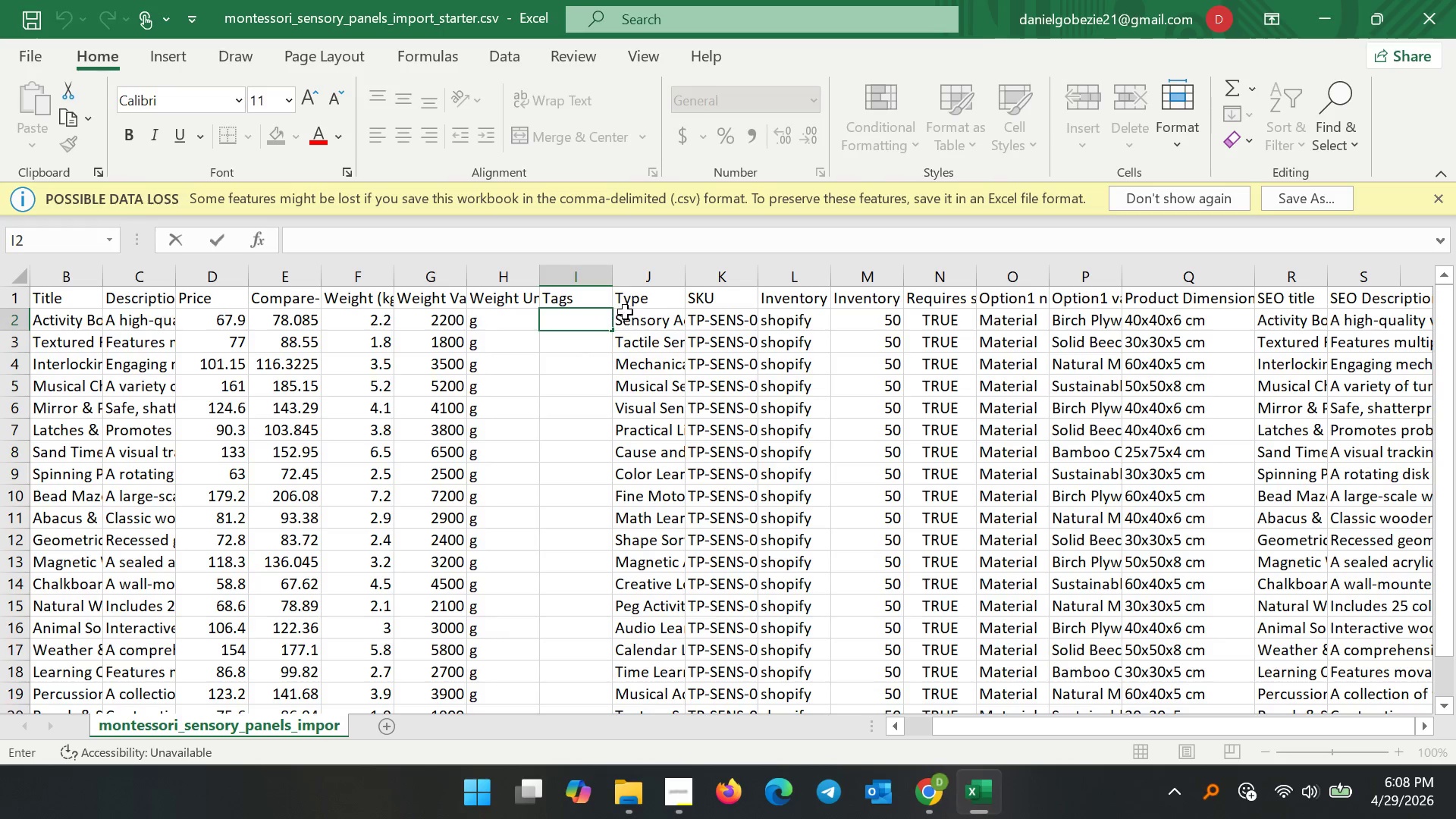 
mouse_move([602, 279])
 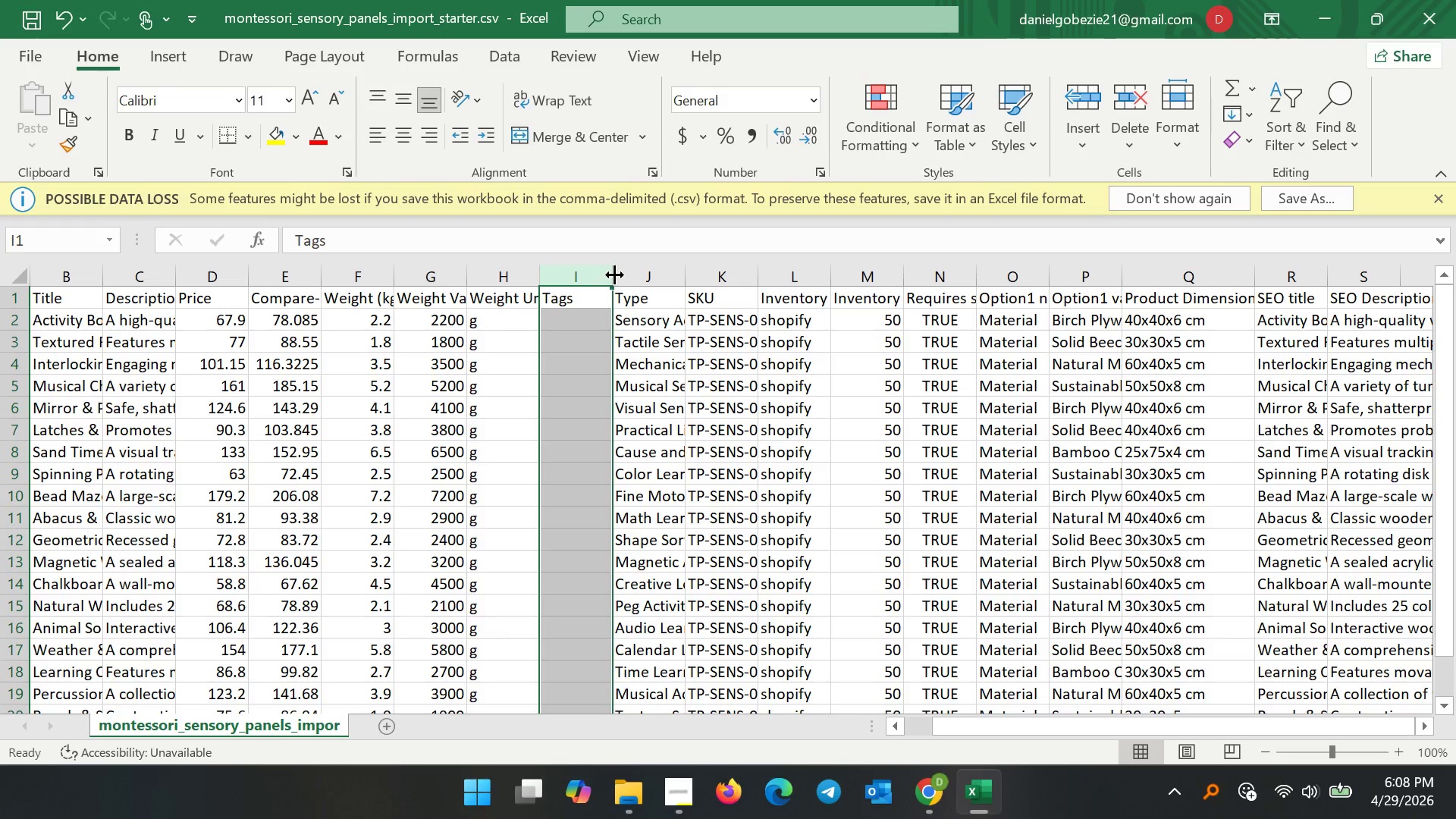 
left_click_drag(start_coordinate=[614, 275], to_coordinate=[839, 281])
 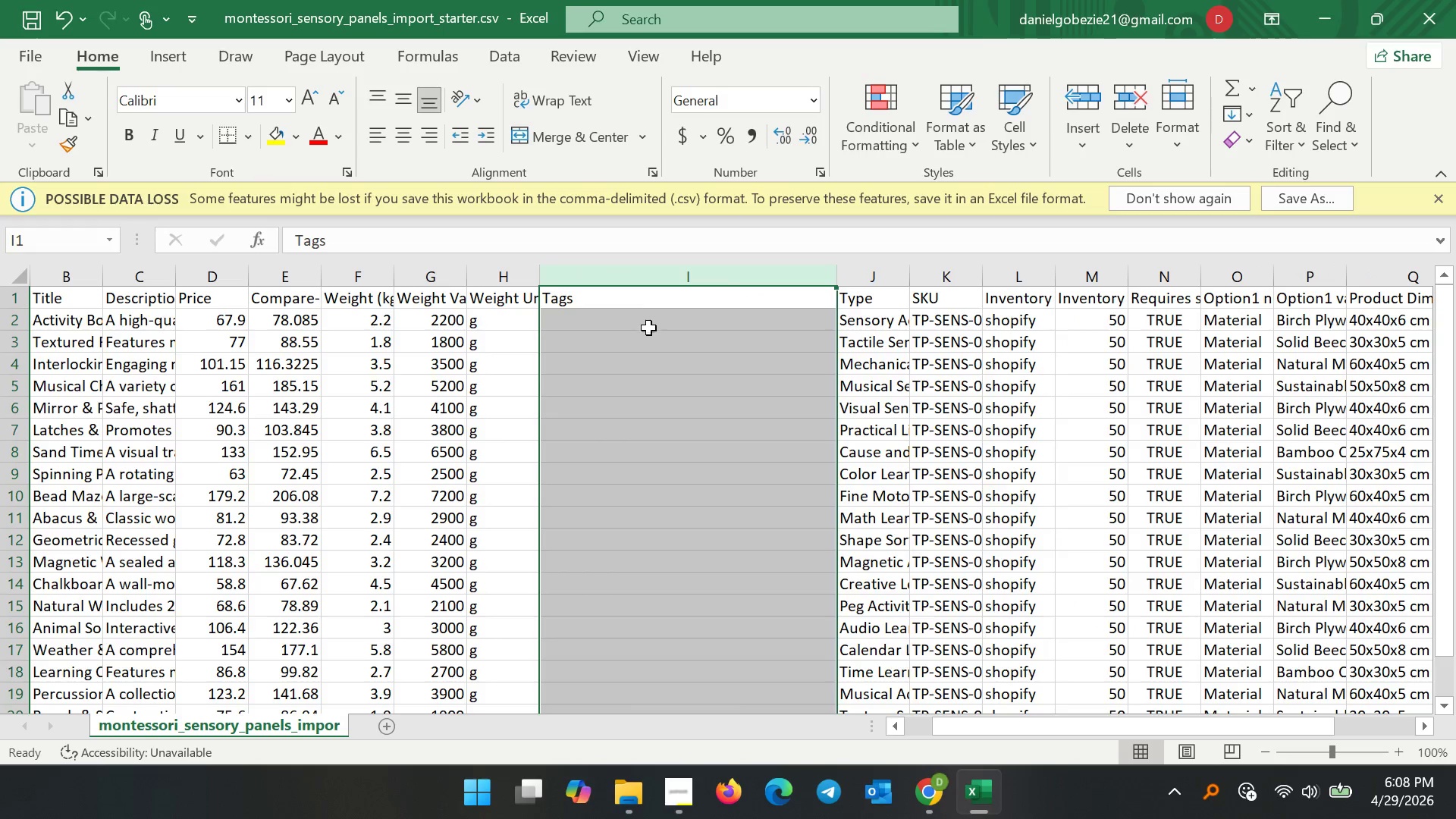 
double_click([648, 328])
 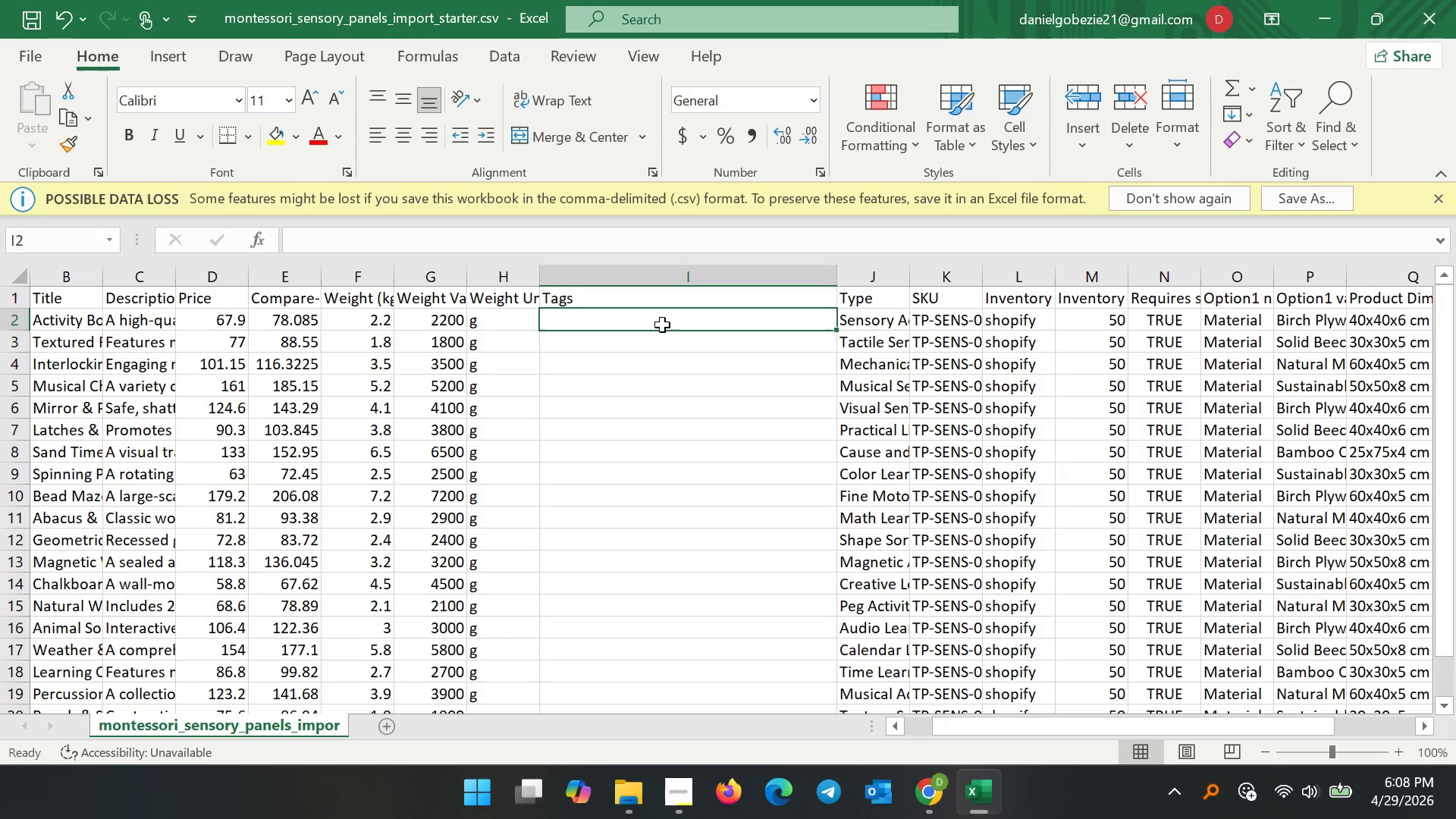 
double_click([662, 325])
 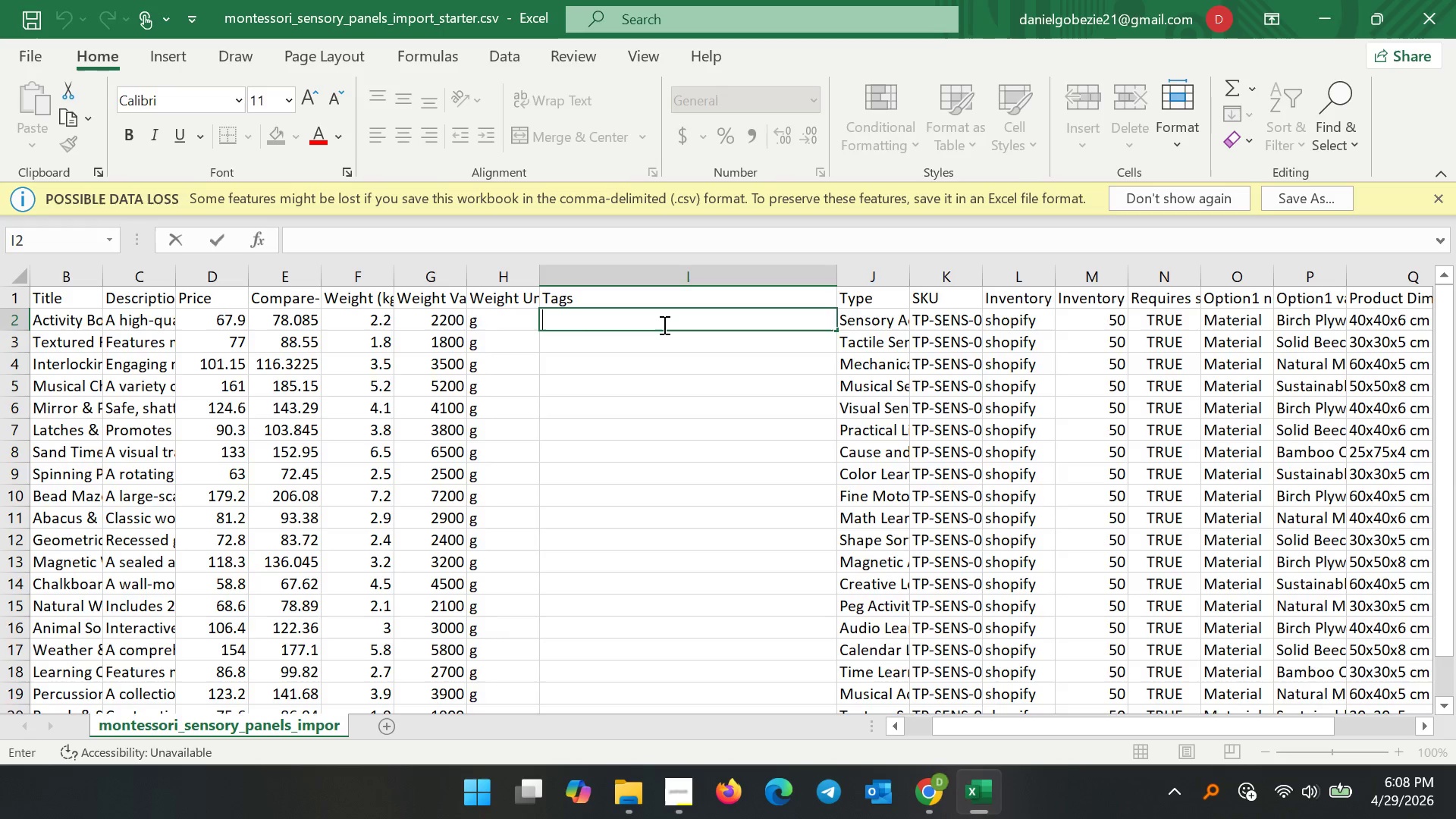 
wait(7.2)
 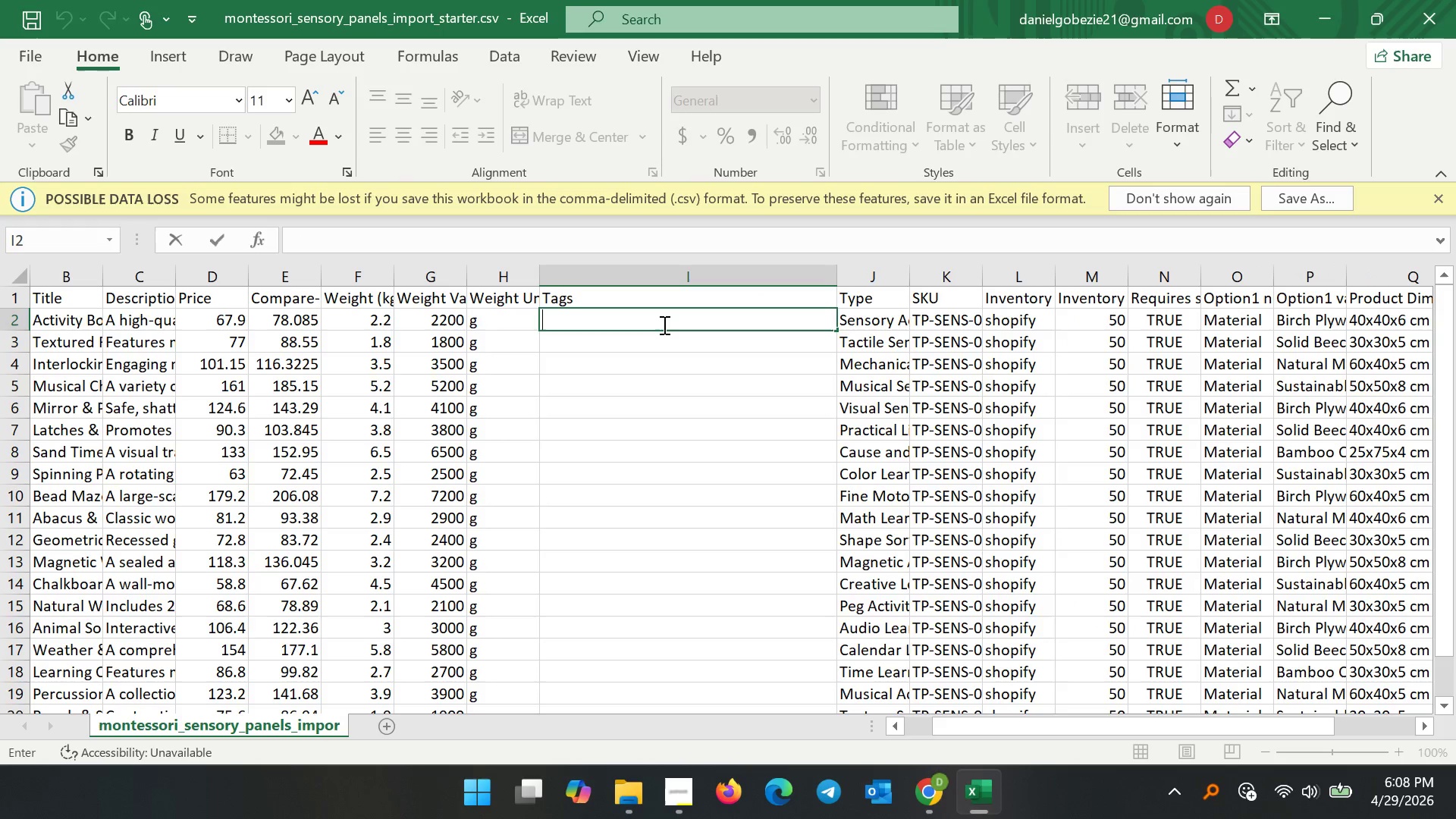 
type(wall-mounted, sensory, montessoru)
key(Backspace)
type(i, tactile, fine mp)
key(Backspace)
type(otor skills, )
 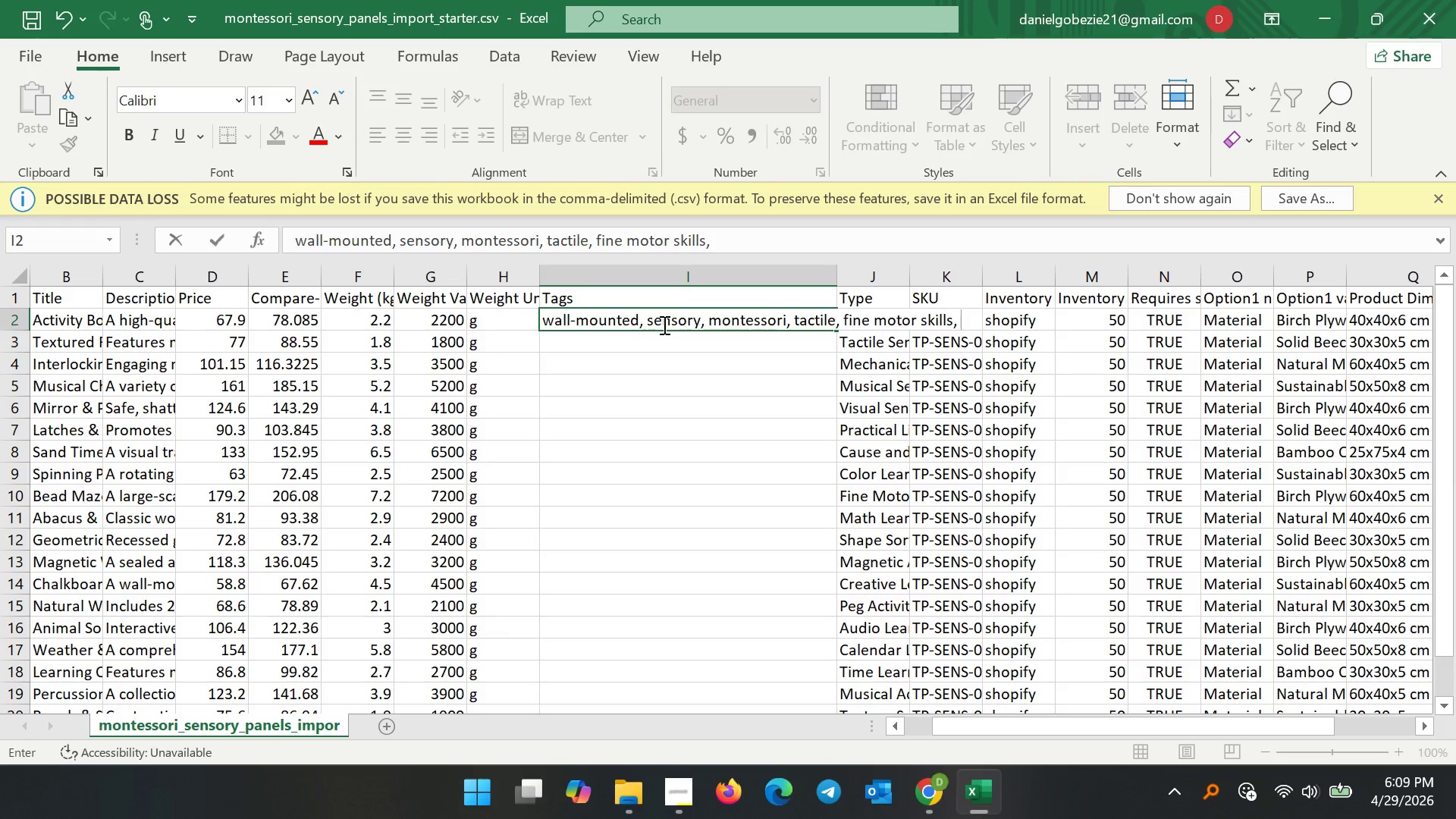 
type(natural wood)
 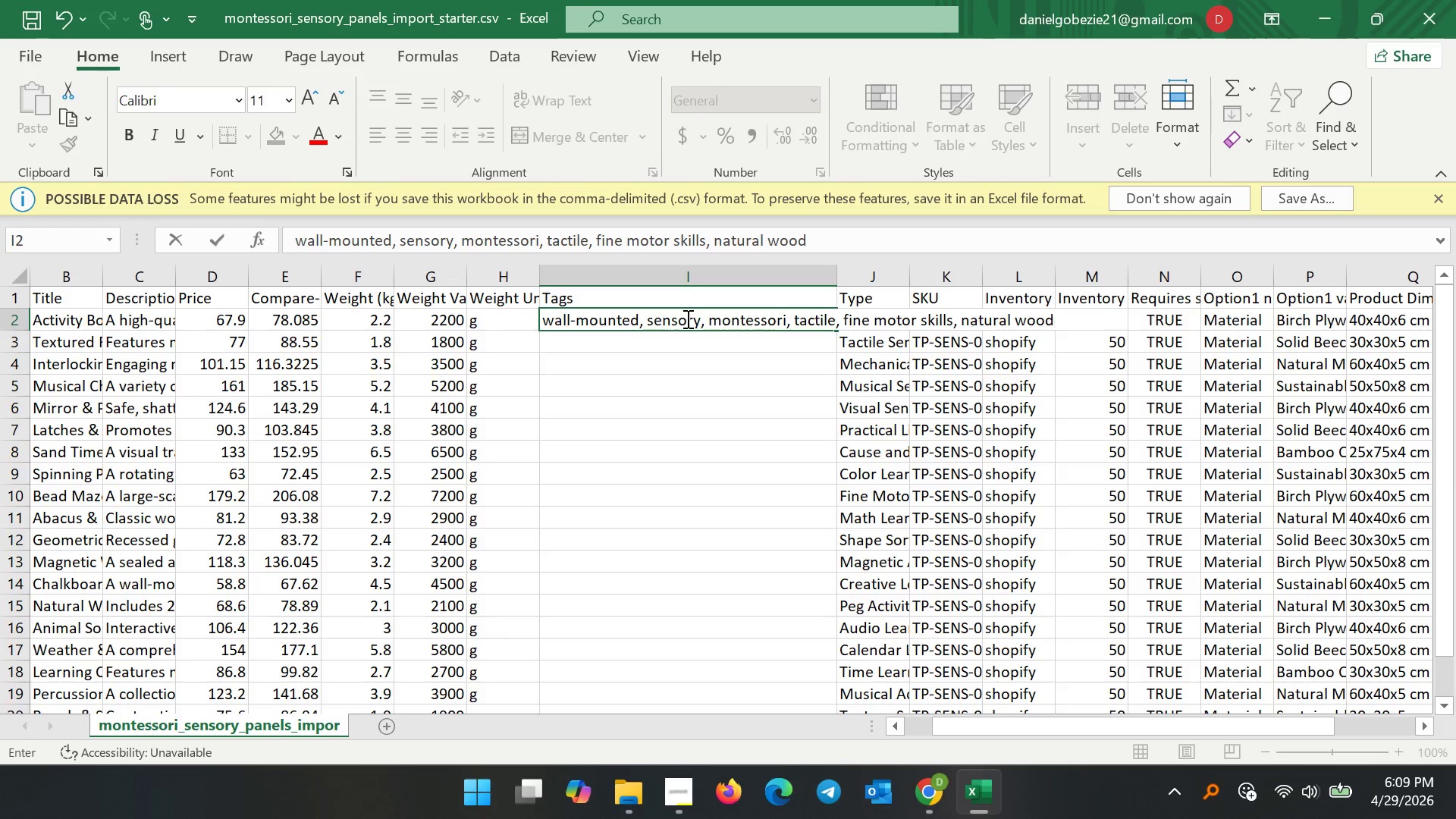 
double_click([670, 375])
 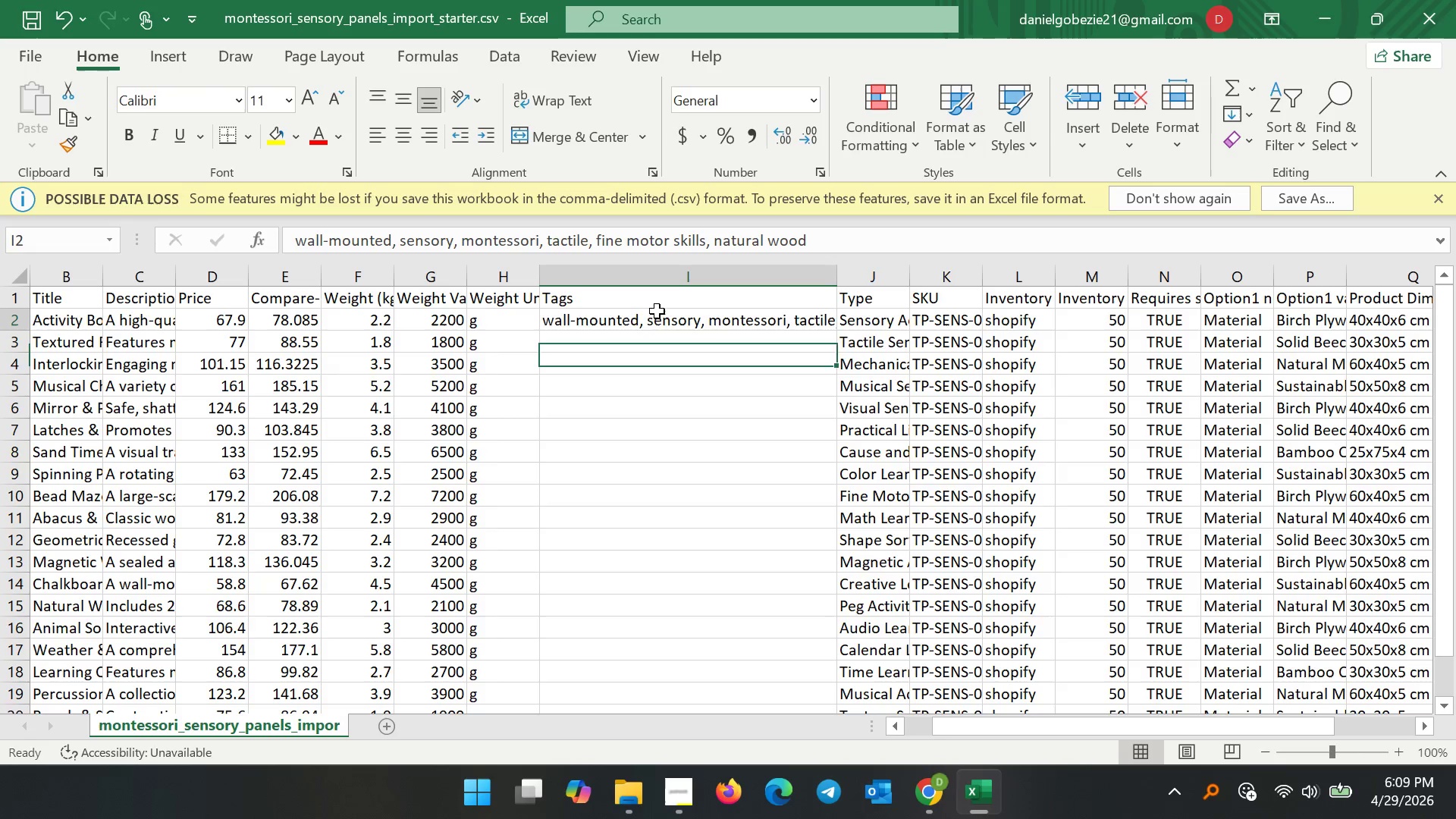 
double_click([657, 311])
 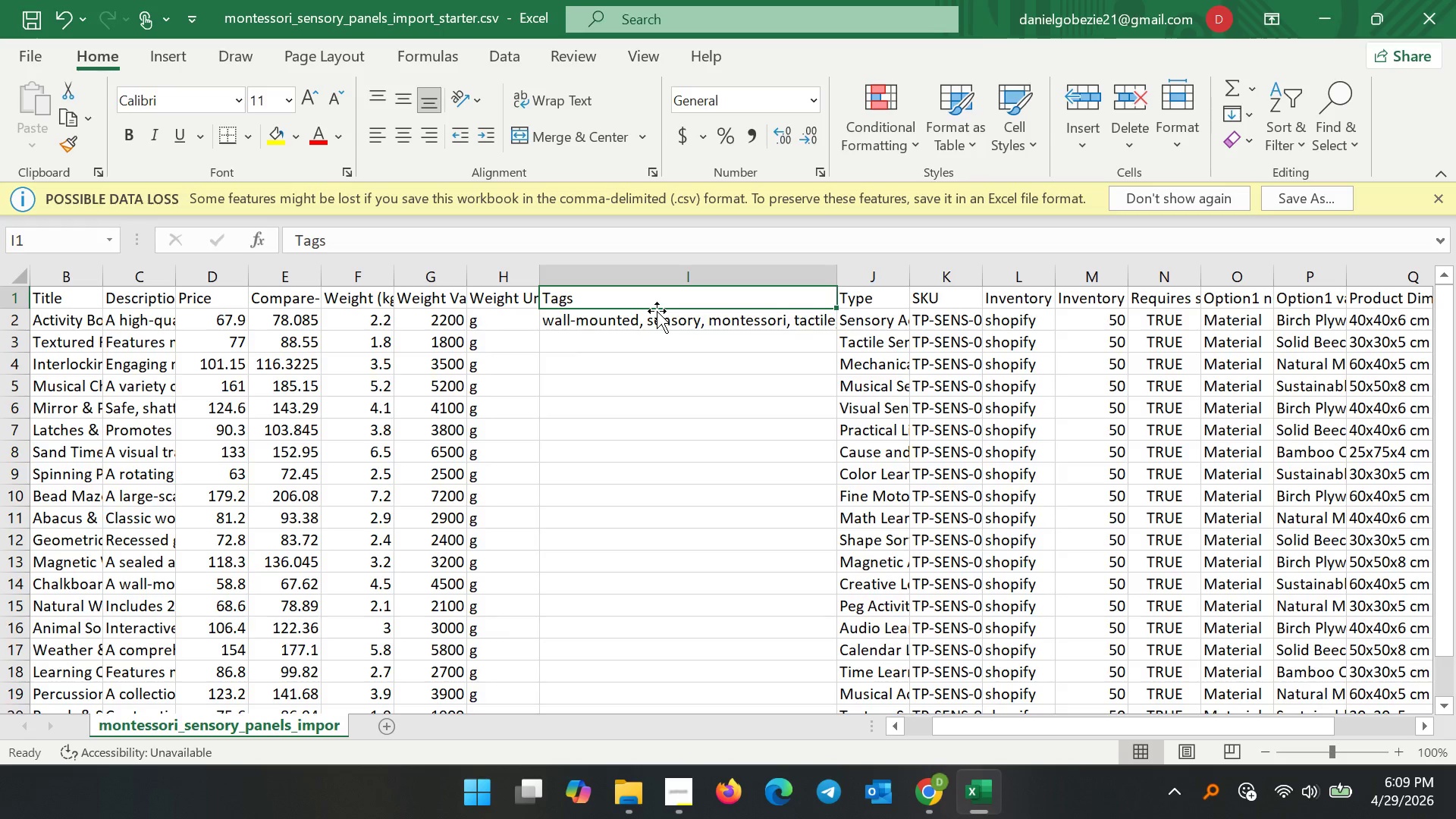 
triple_click([657, 311])
 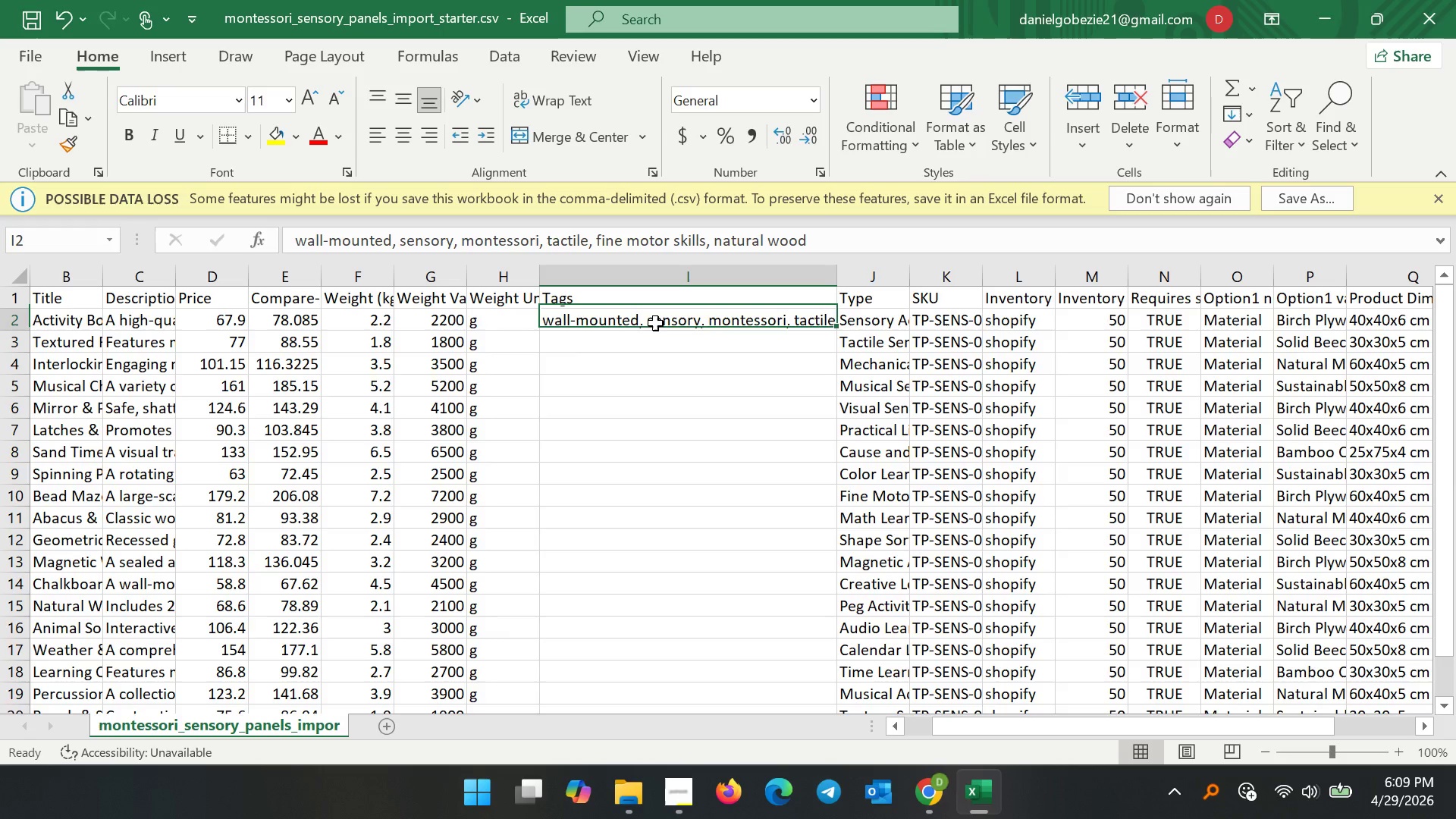 
double_click([655, 323])
 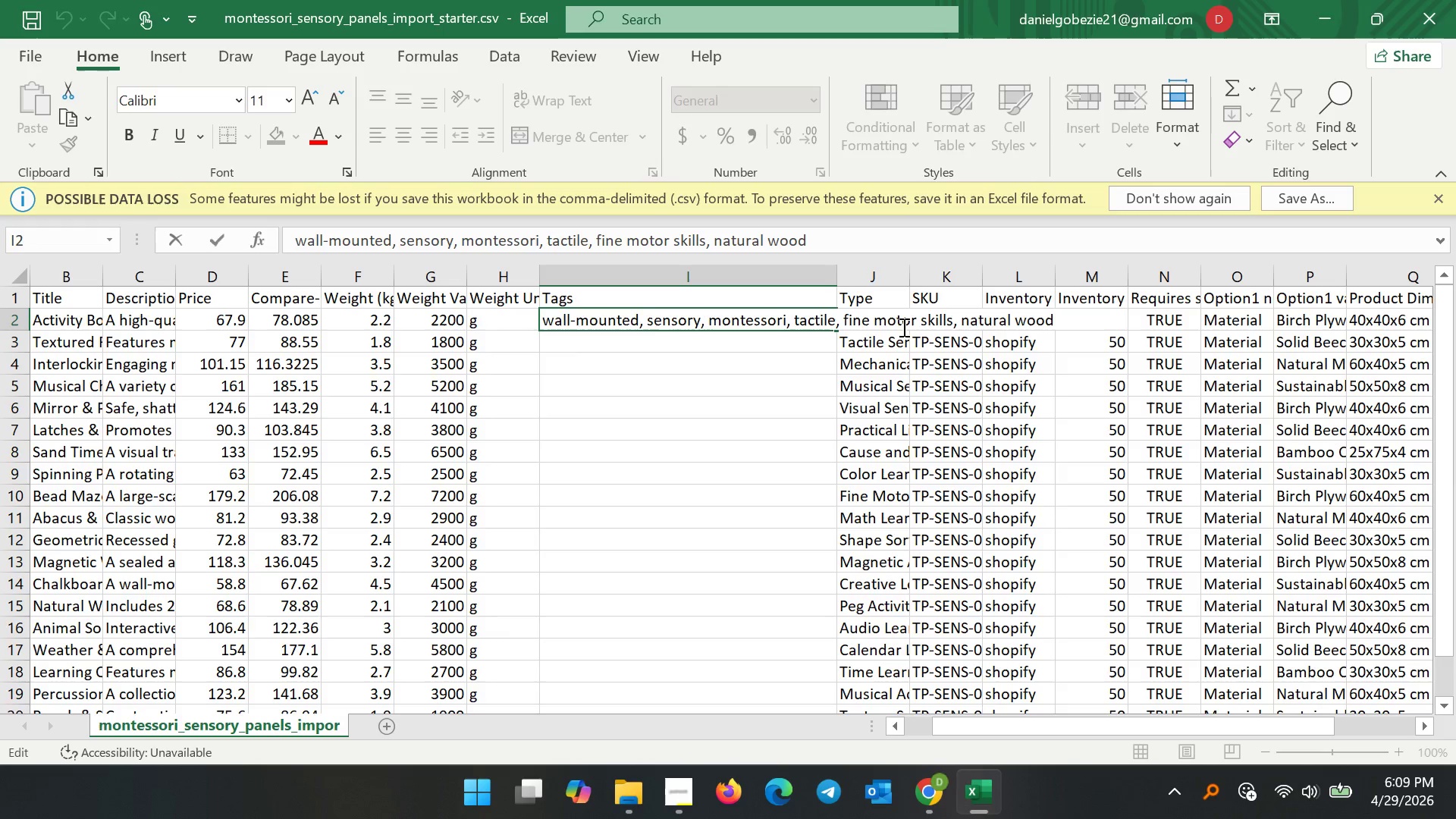 
wait(10.12)
 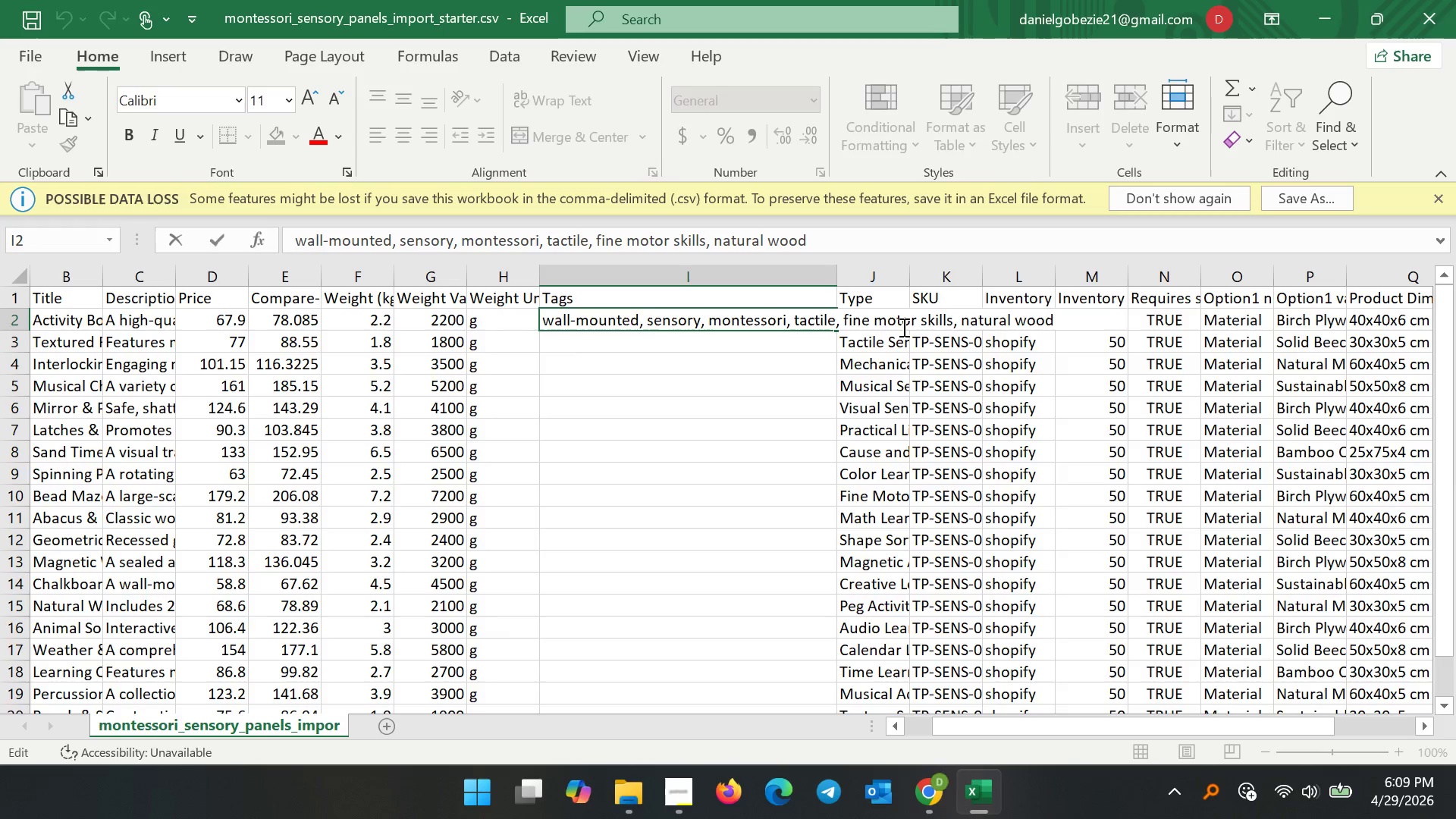 
left_click([965, 334])
 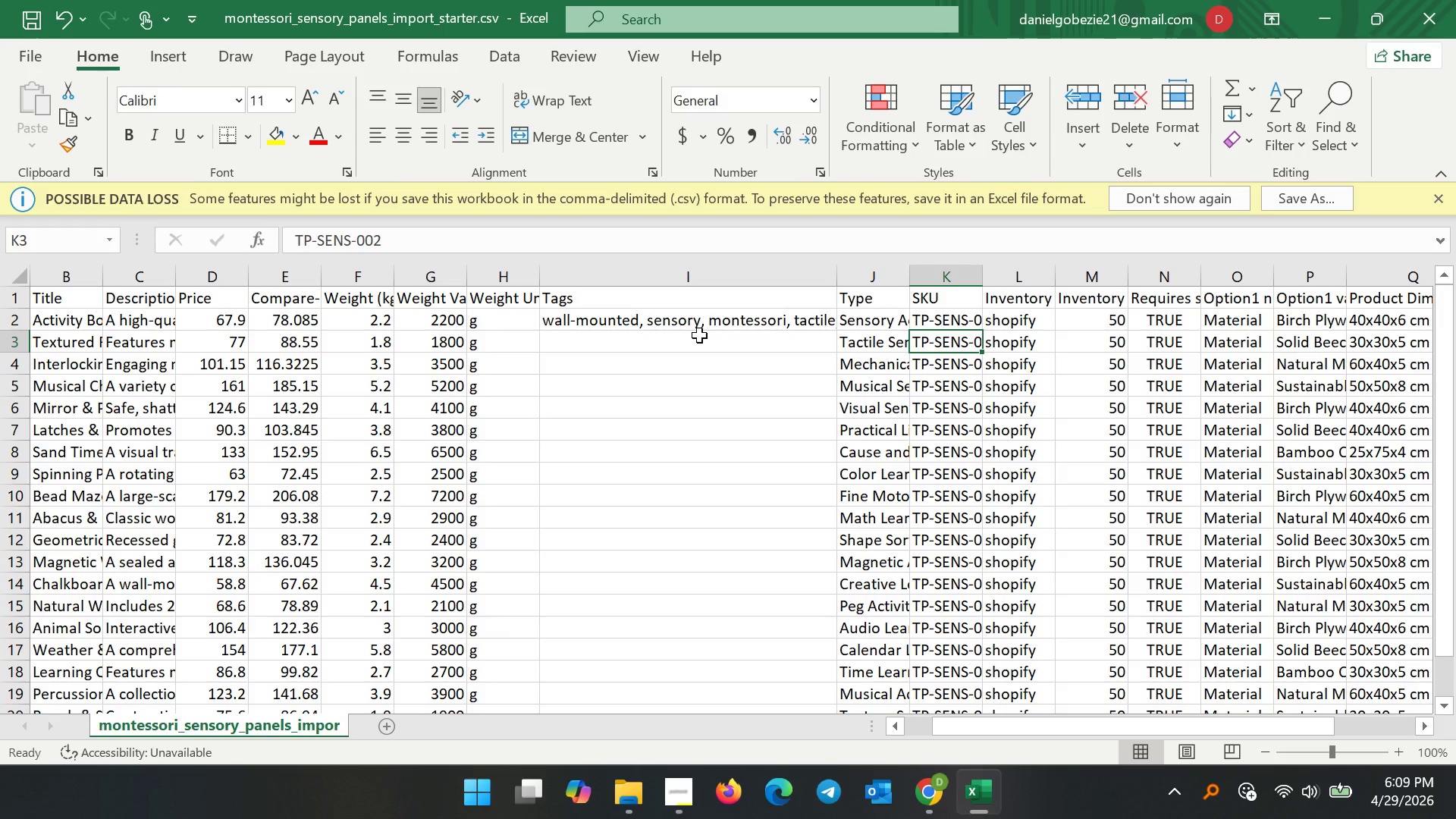 
left_click([686, 327])
 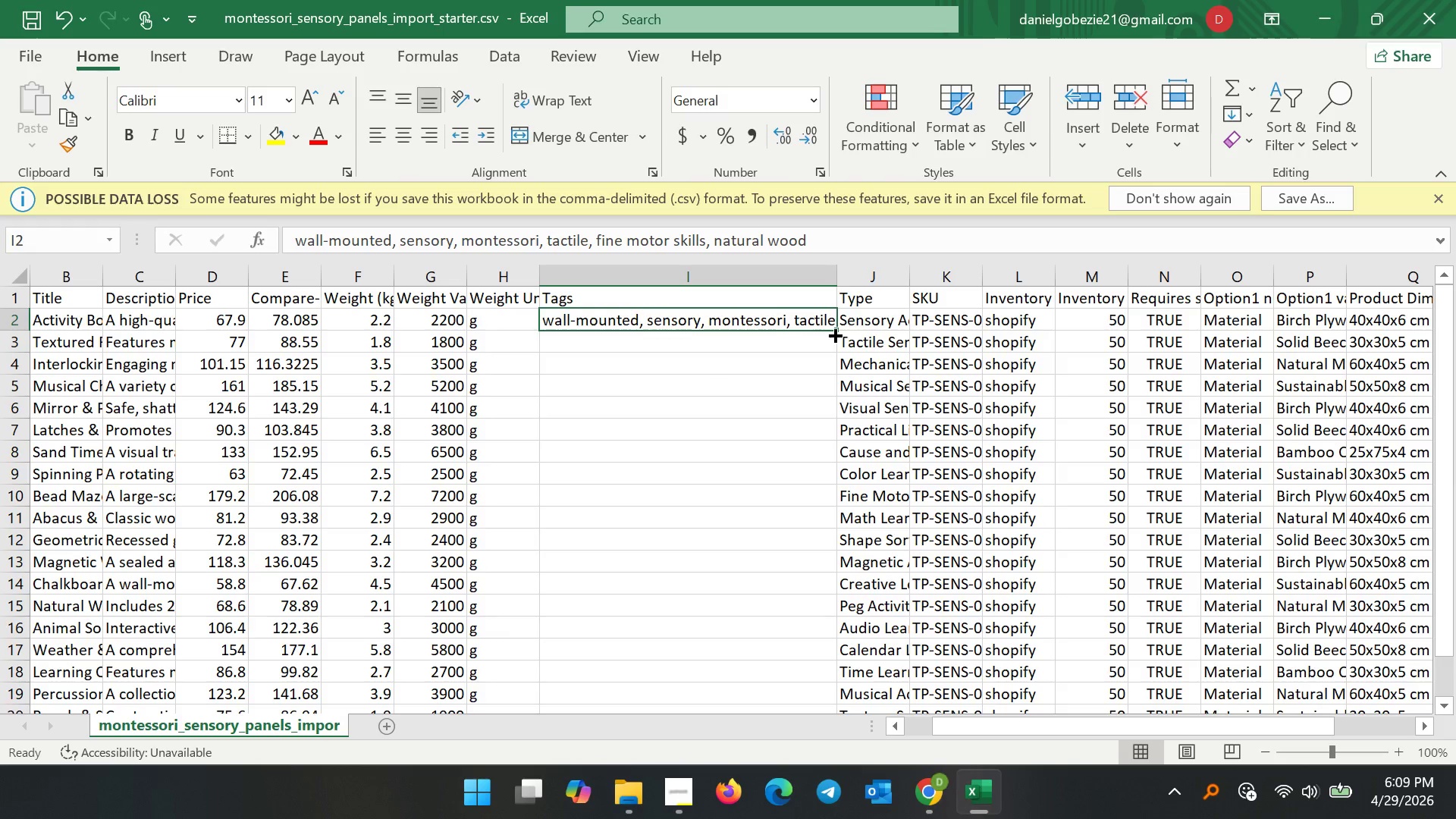 
left_click_drag(start_coordinate=[833, 328], to_coordinate=[793, 676])
 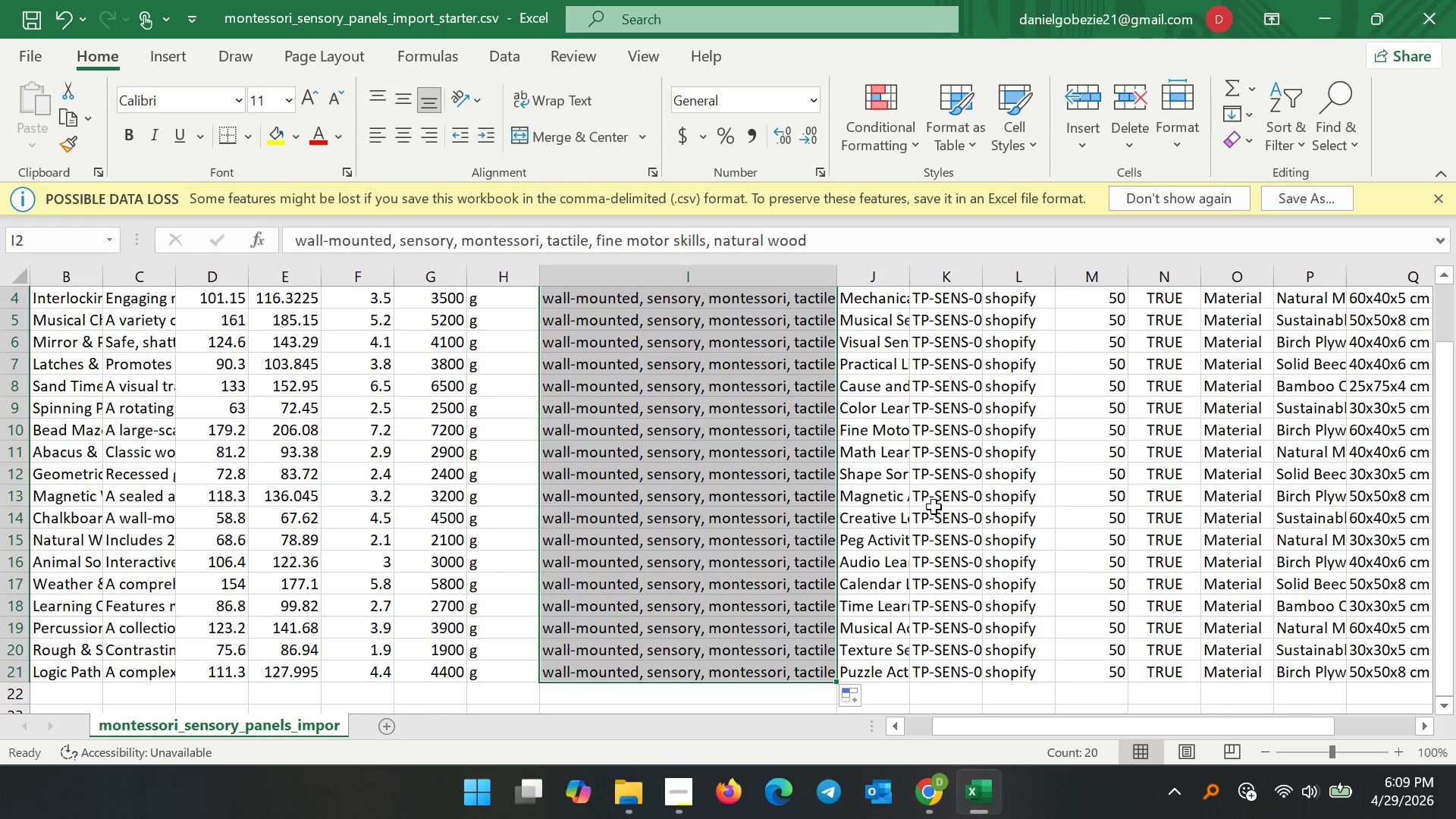 
scroll: coordinate [953, 507], scroll_direction: up, amount: 6.0
 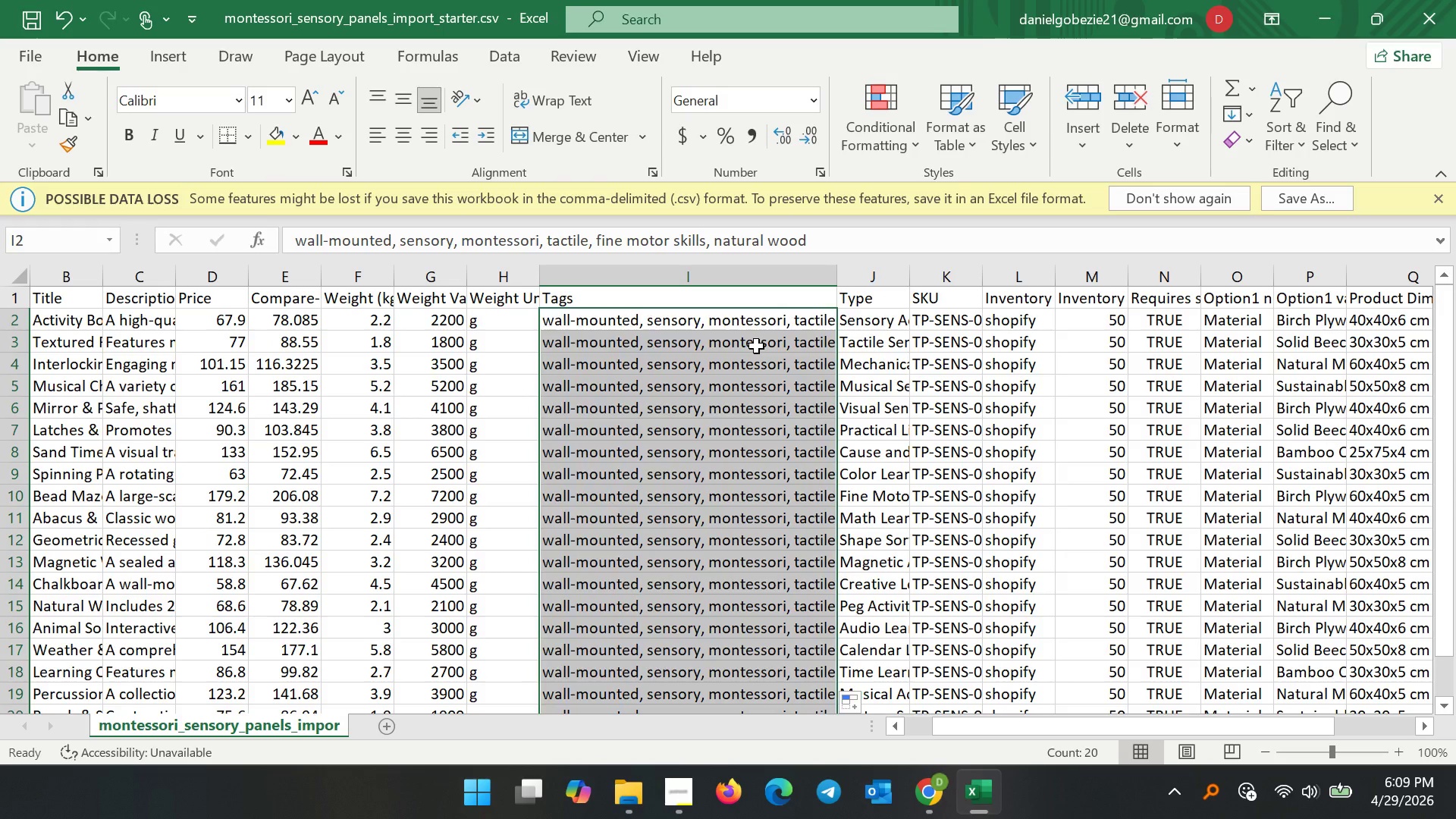 
double_click([756, 346])
 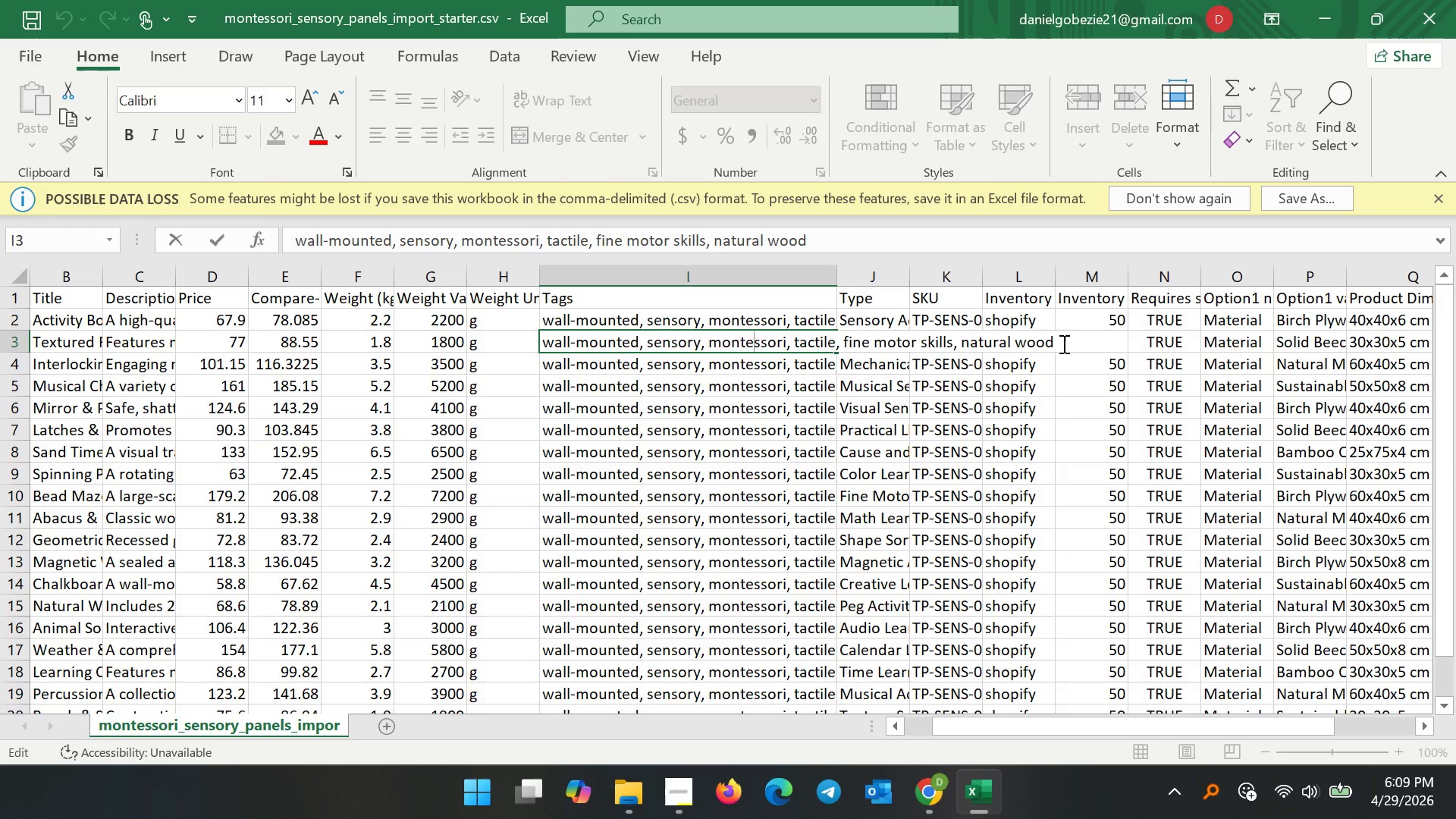 
left_click([1062, 344])
 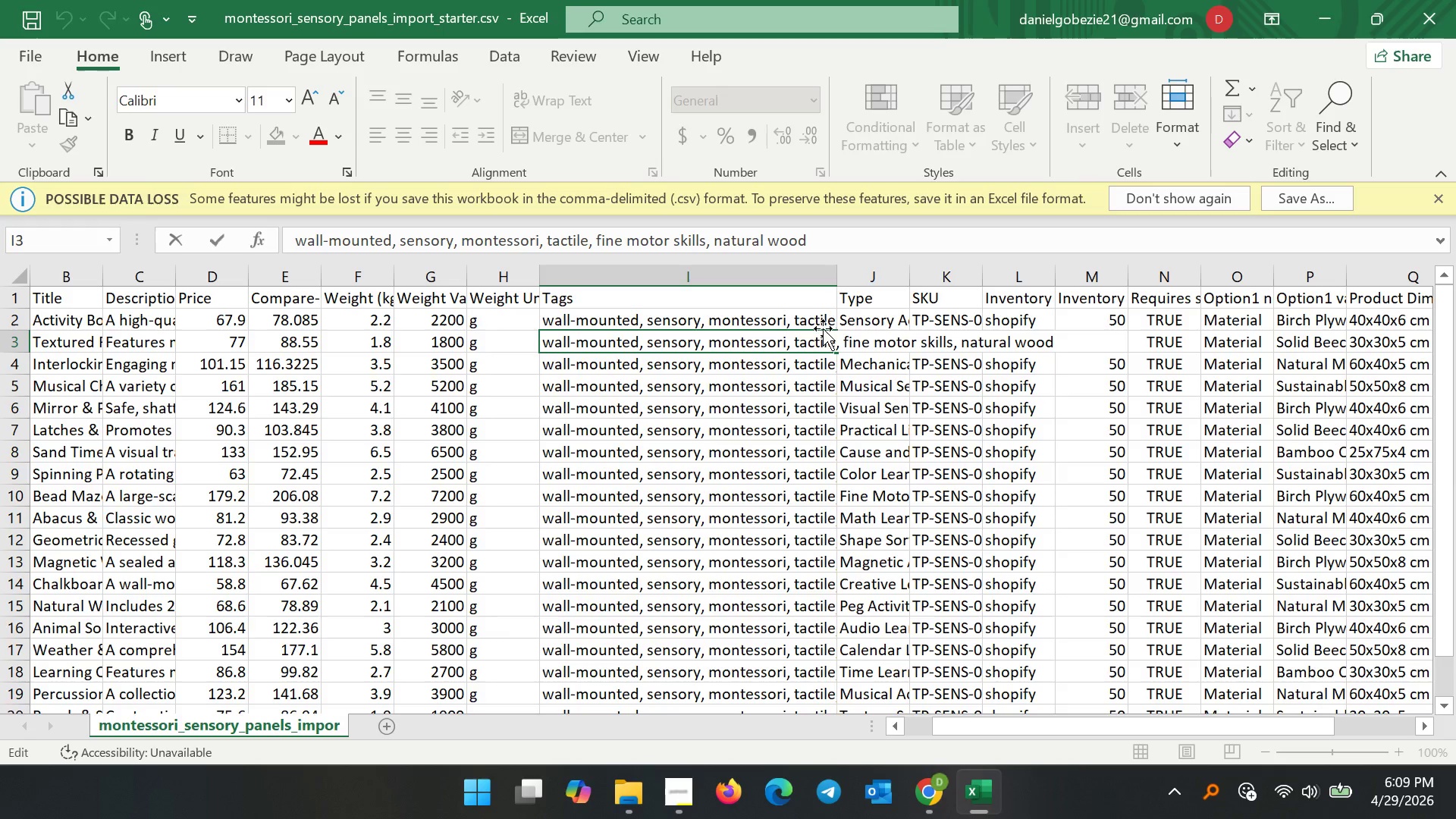 
double_click([791, 320])
 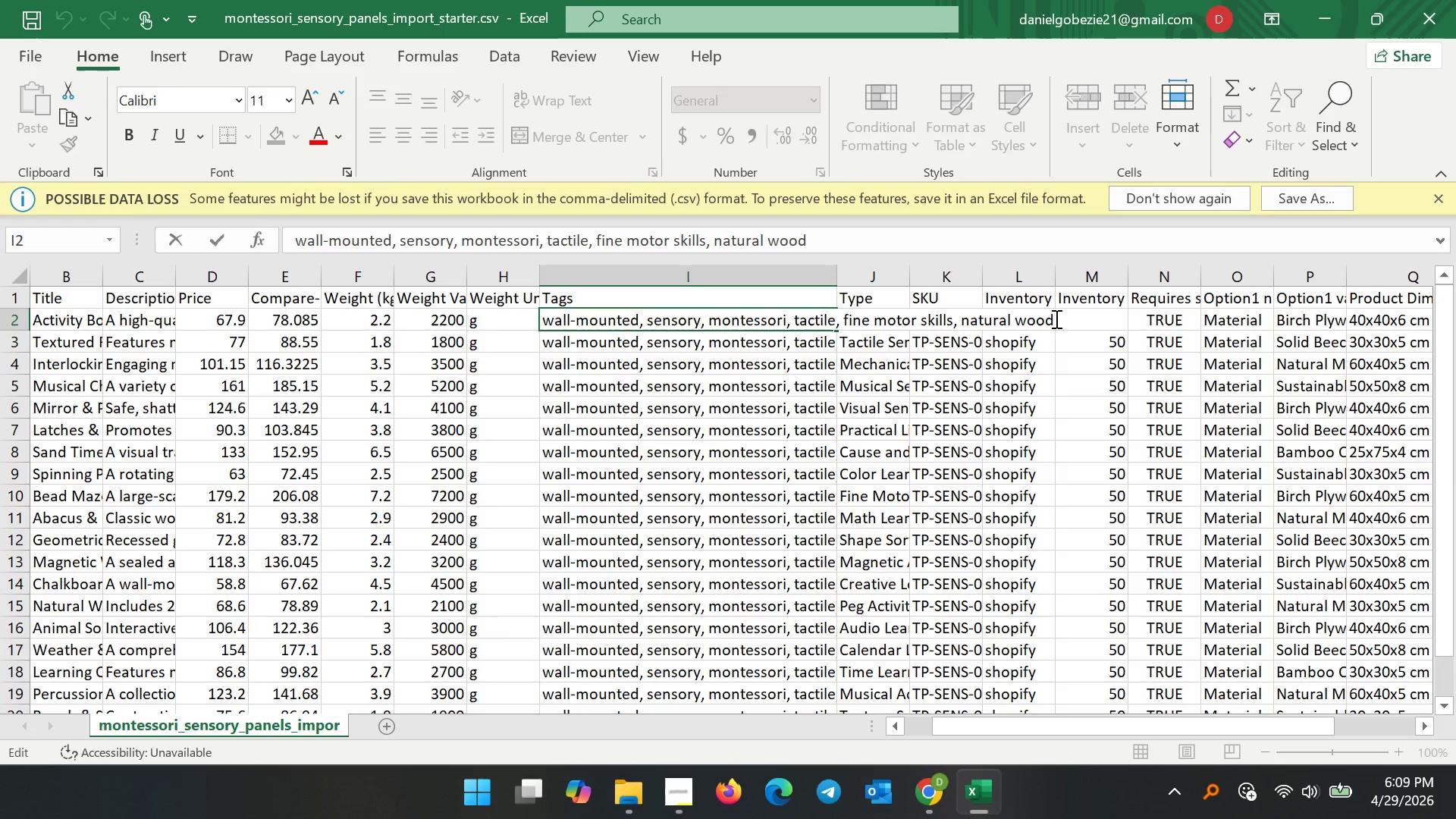 
left_click([1055, 318])
 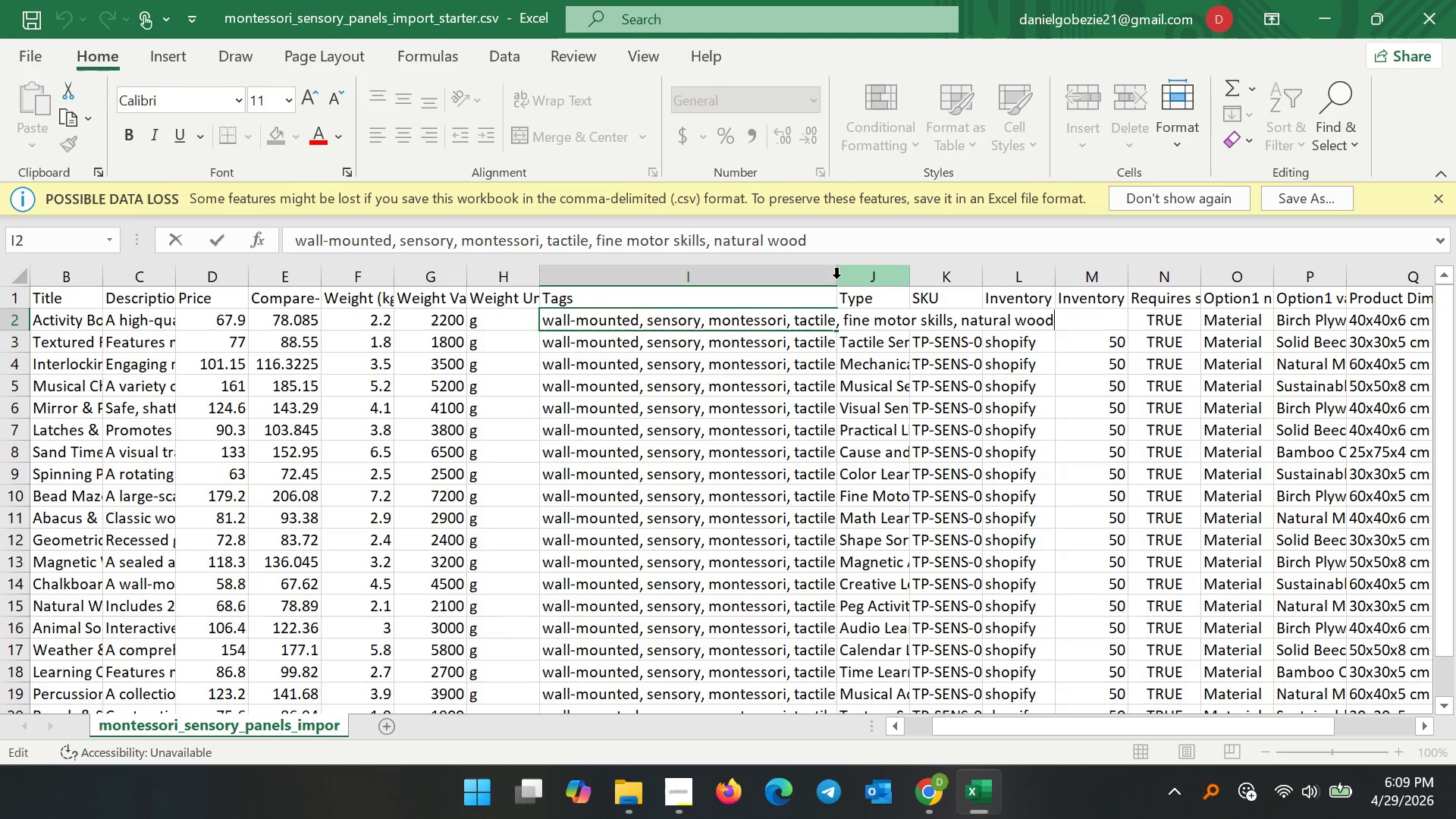 
left_click([790, 284])
 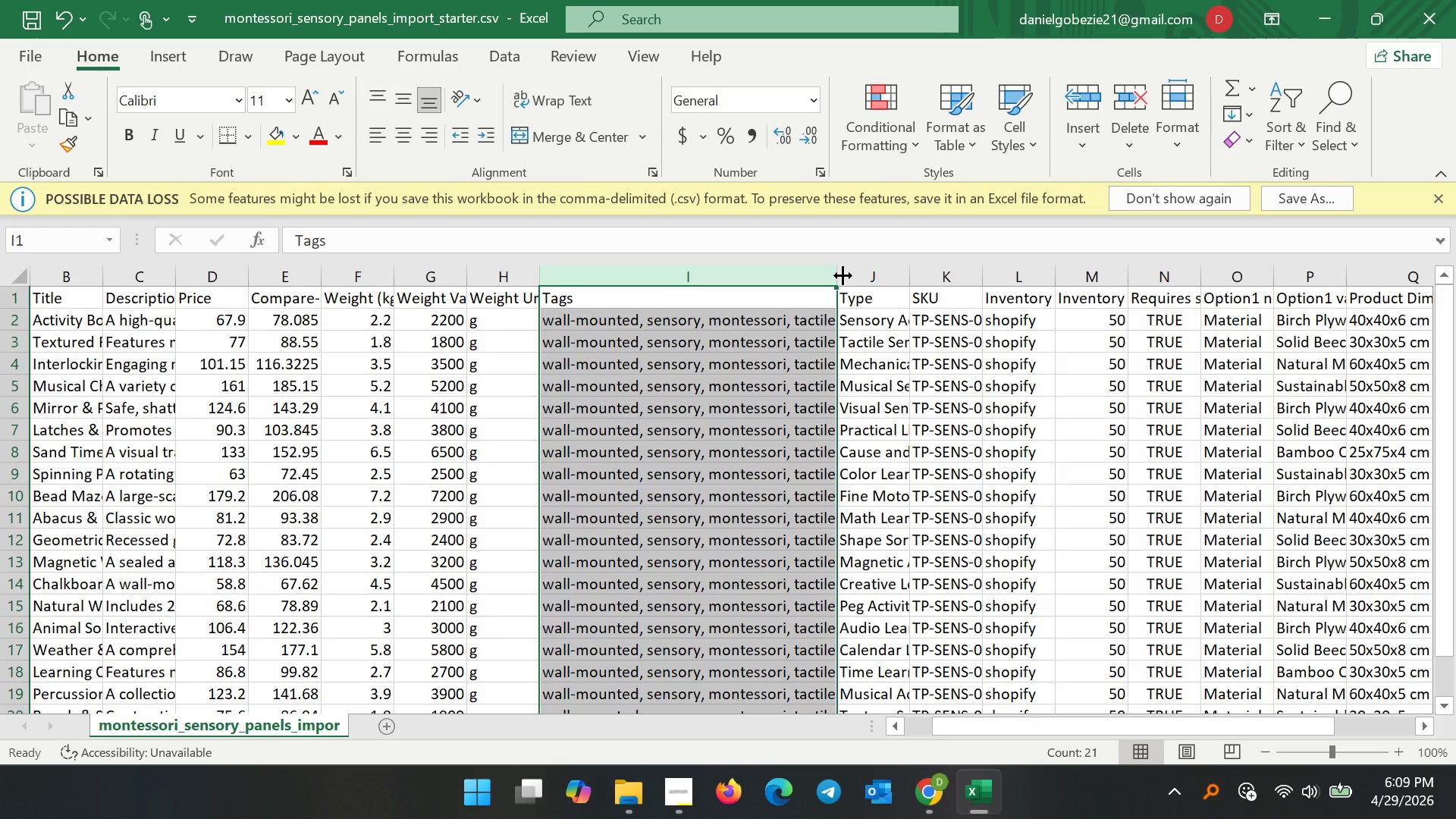 
left_click_drag(start_coordinate=[843, 275], to_coordinate=[1194, 287])
 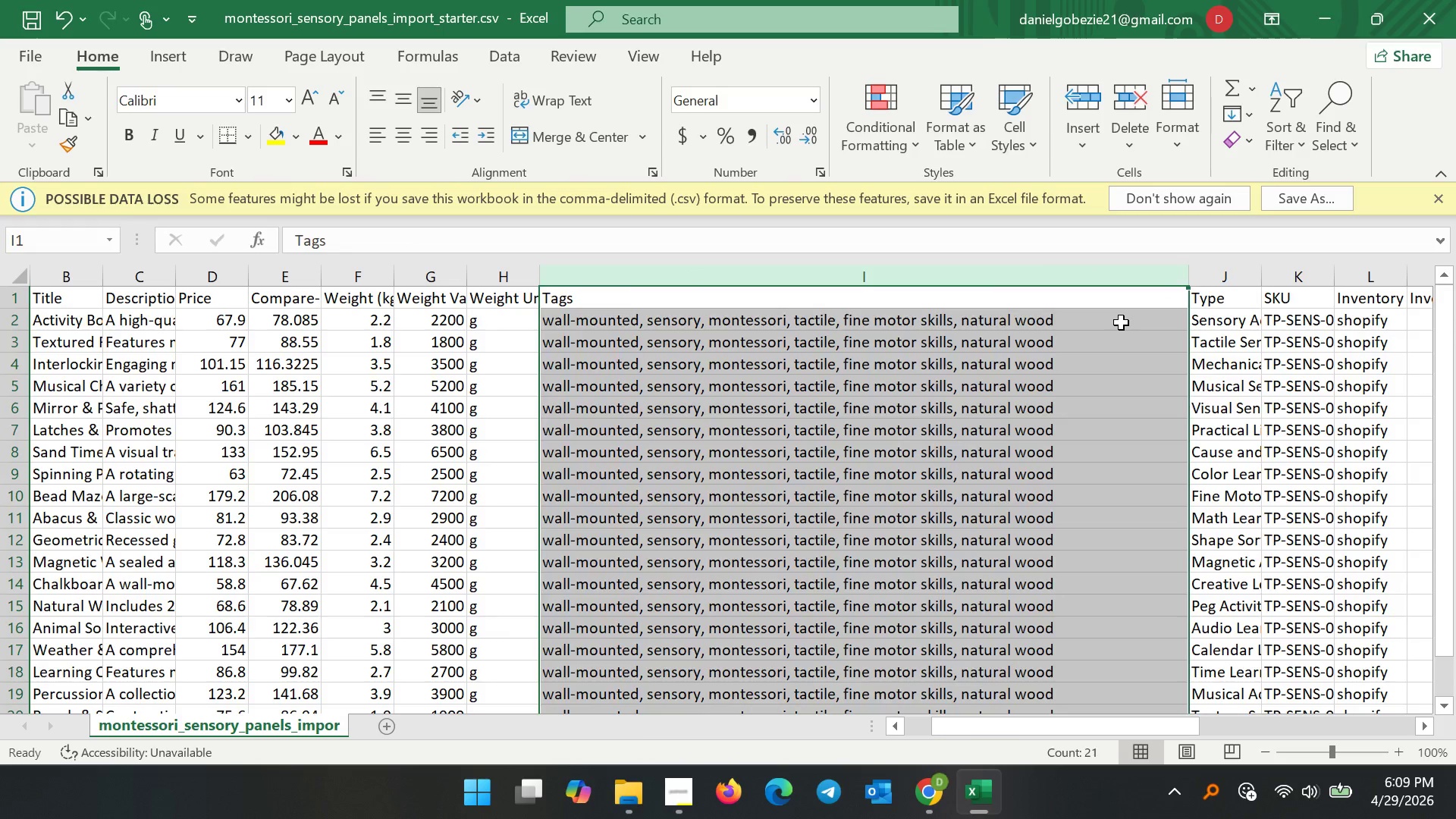 
double_click([1121, 322])
 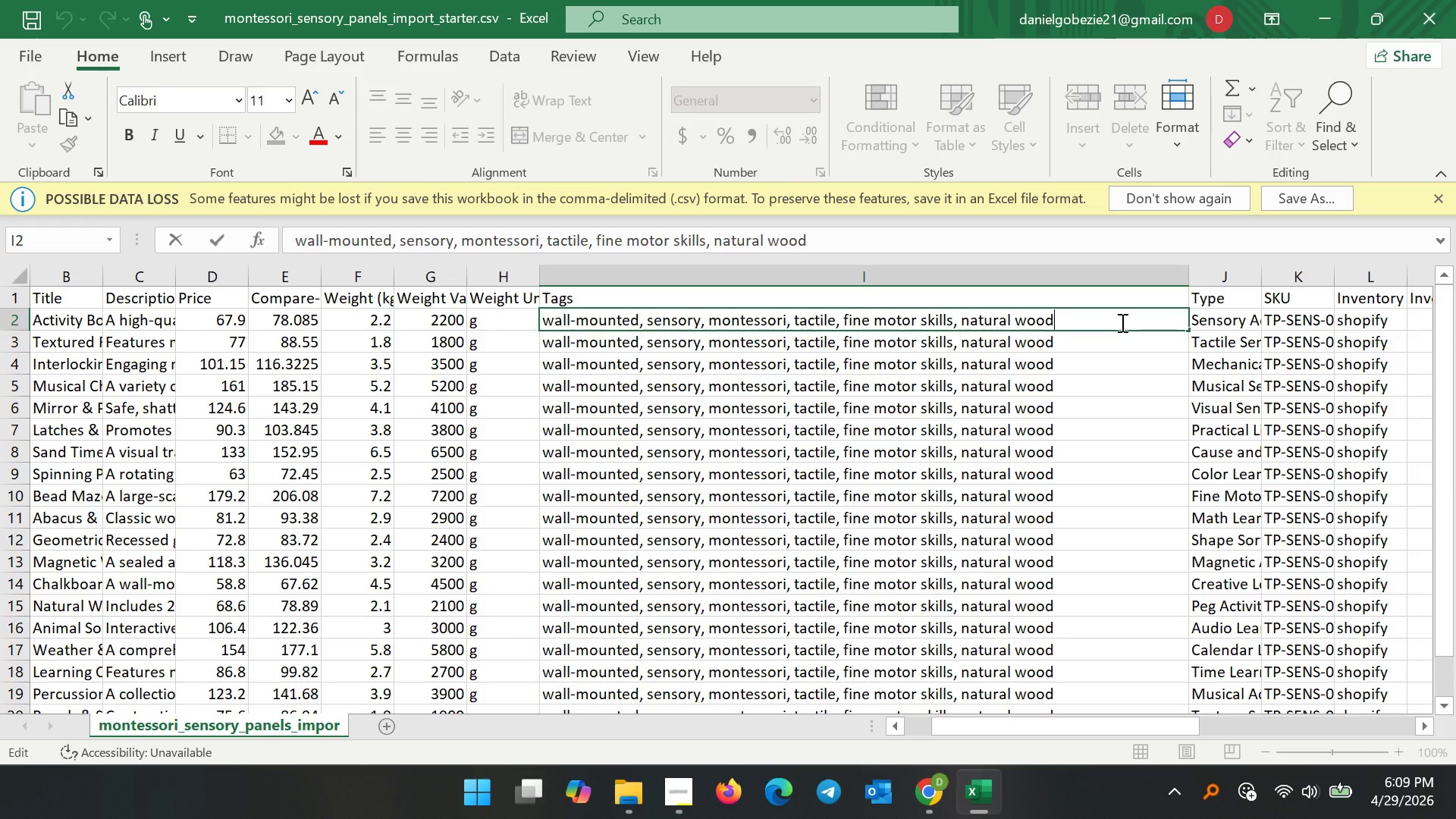 
key(Comma)
 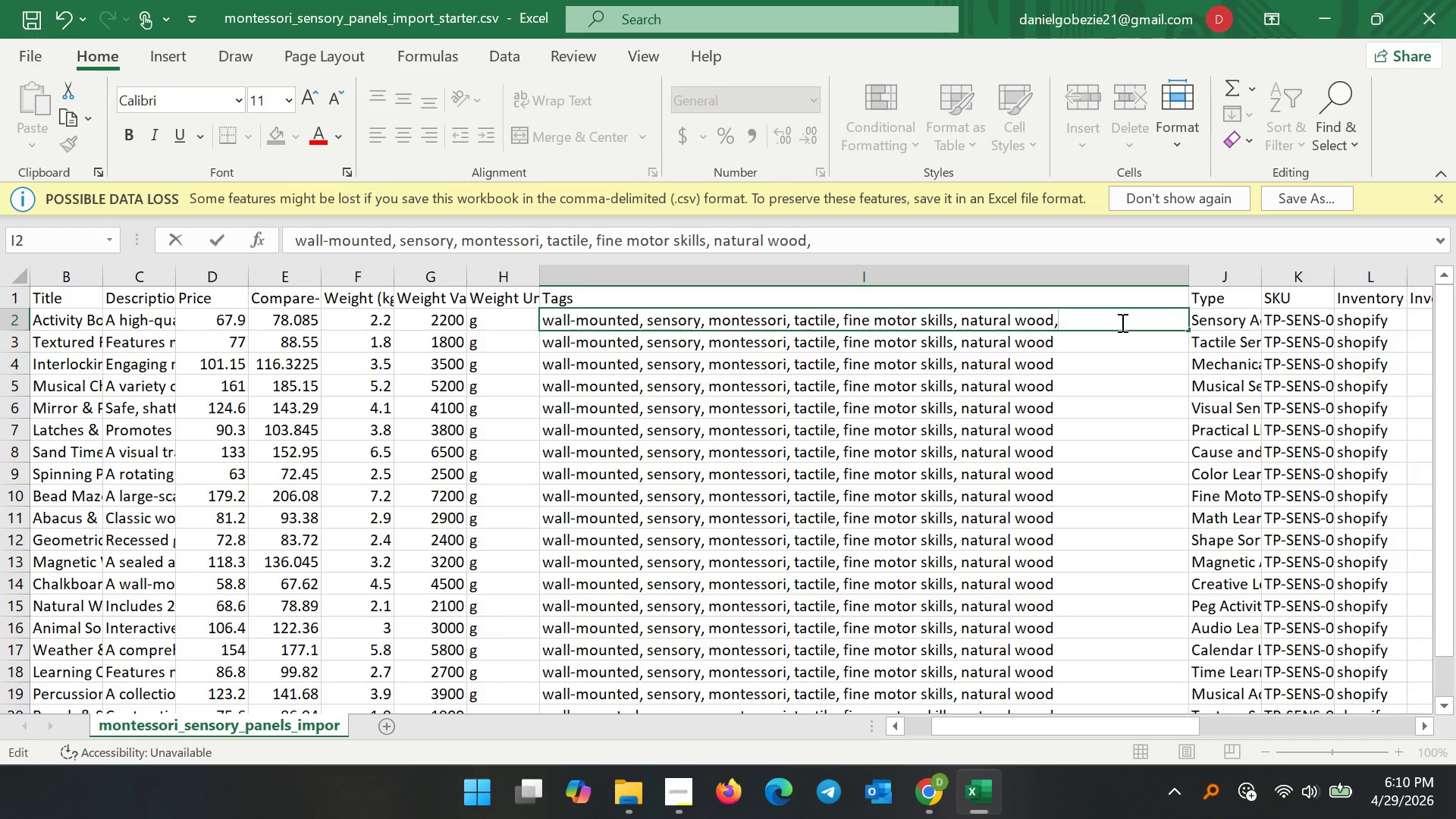 
key(Space)
 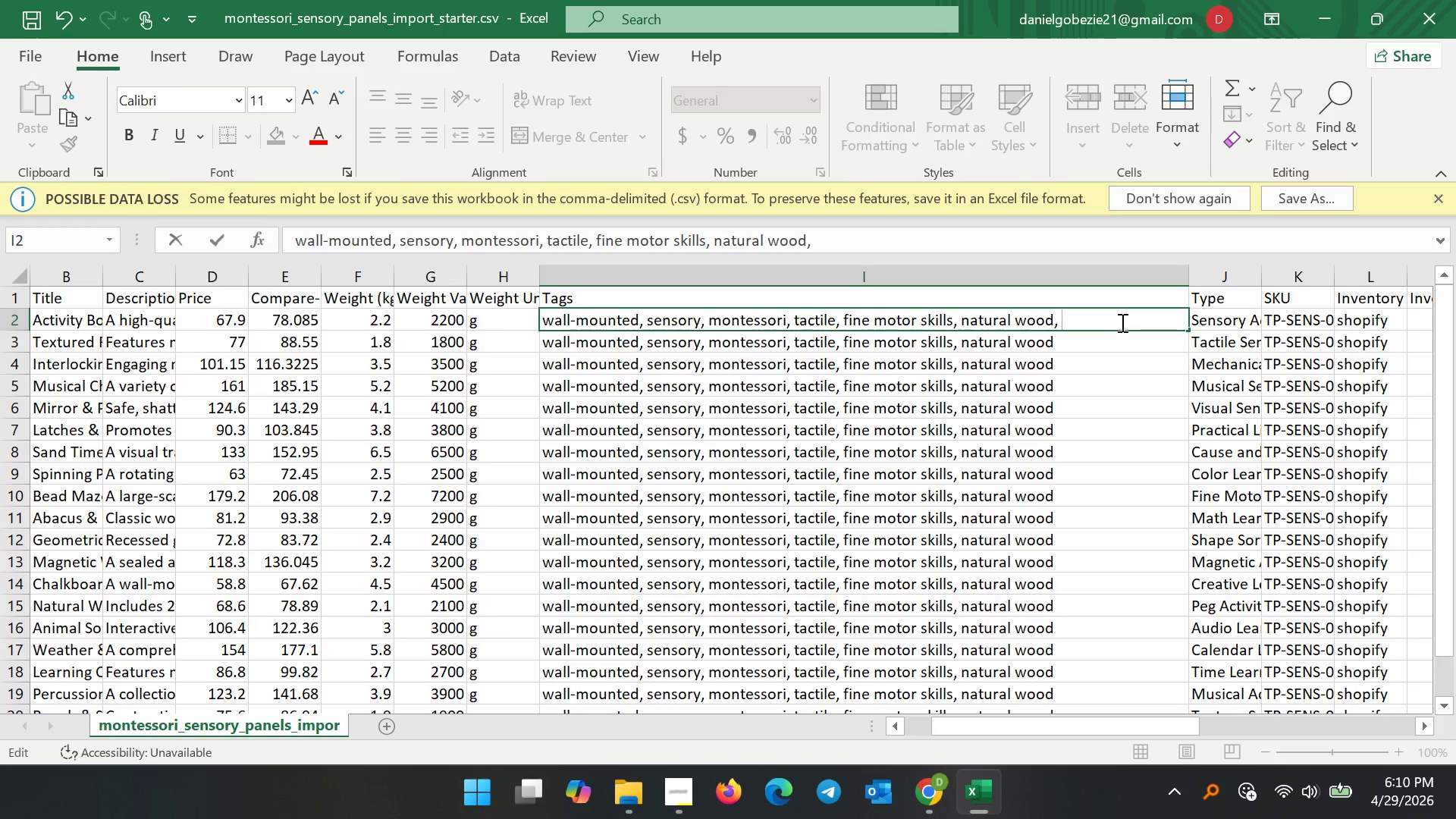 
type(lacing, zippers, )
 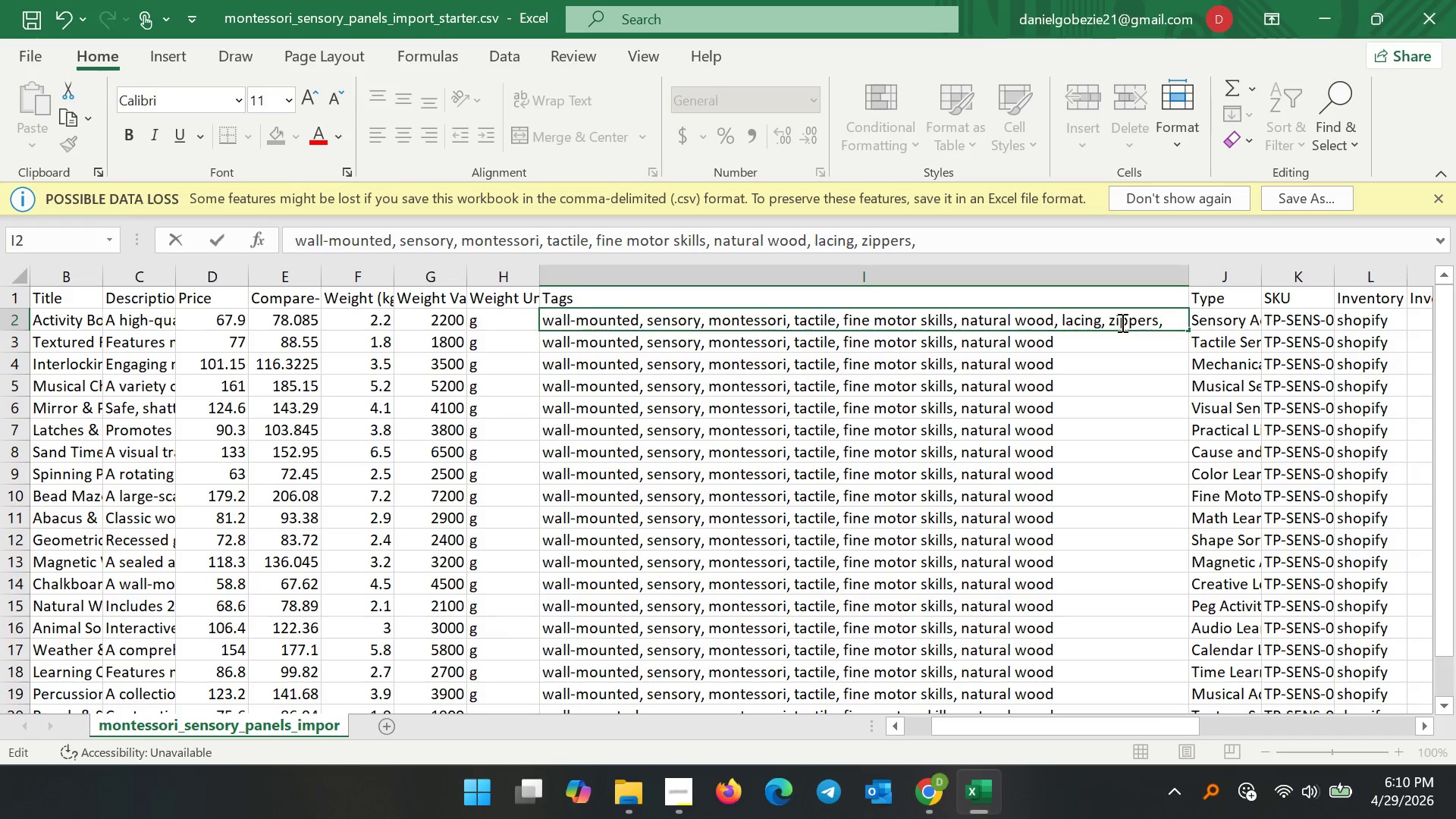 
type(dressing skills)
 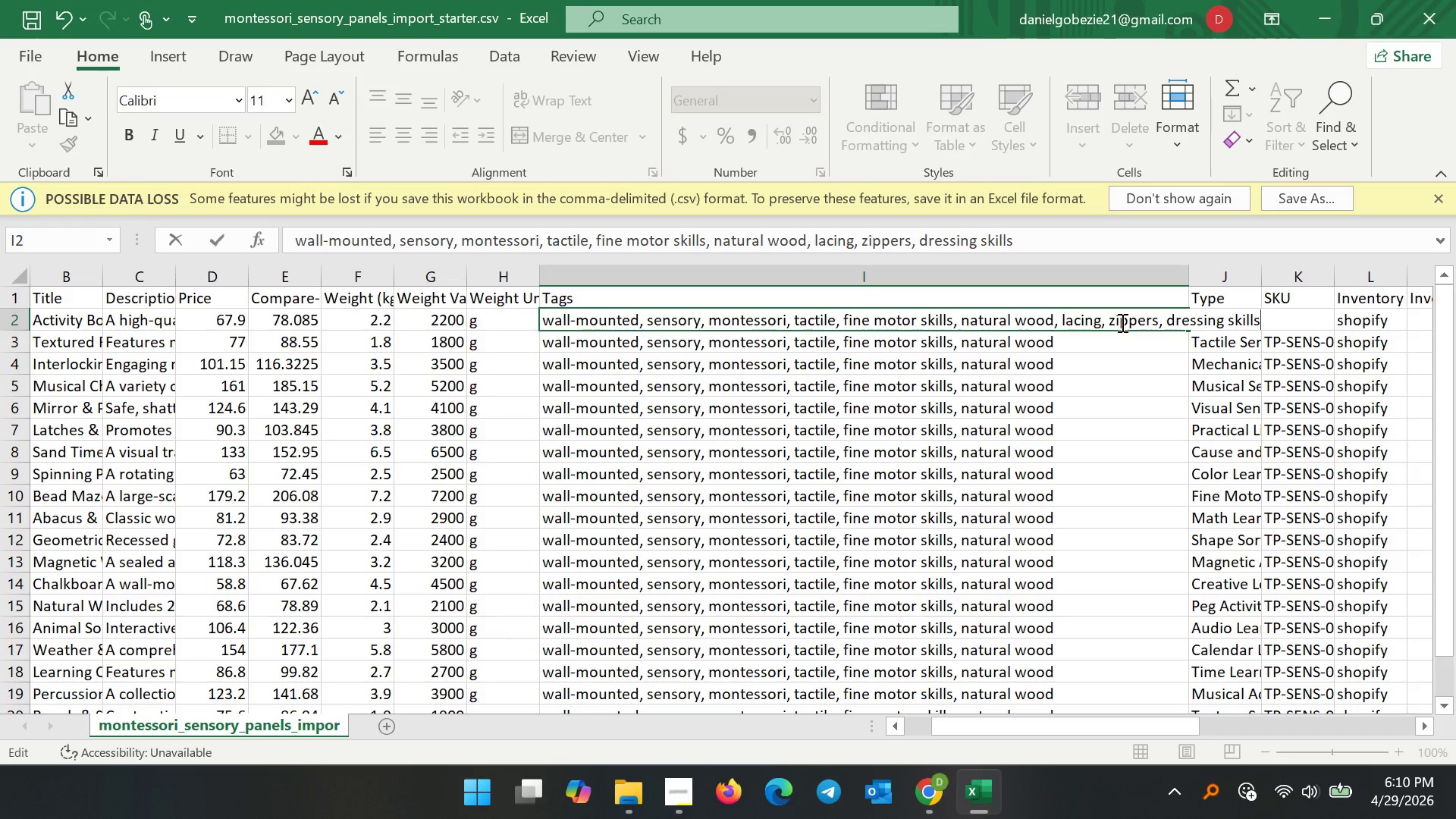 
wait(10.61)
 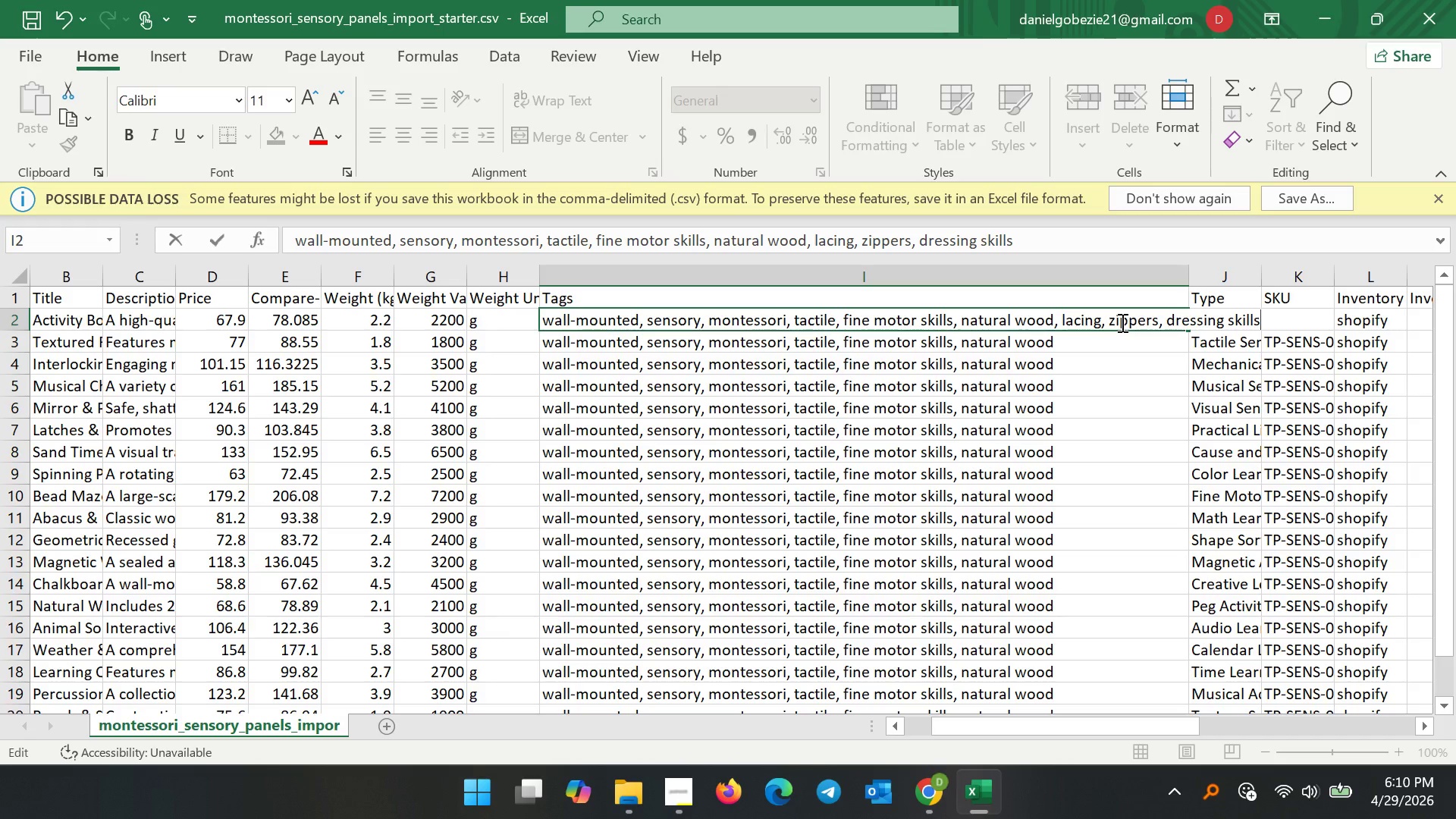 
double_click([1097, 347])
 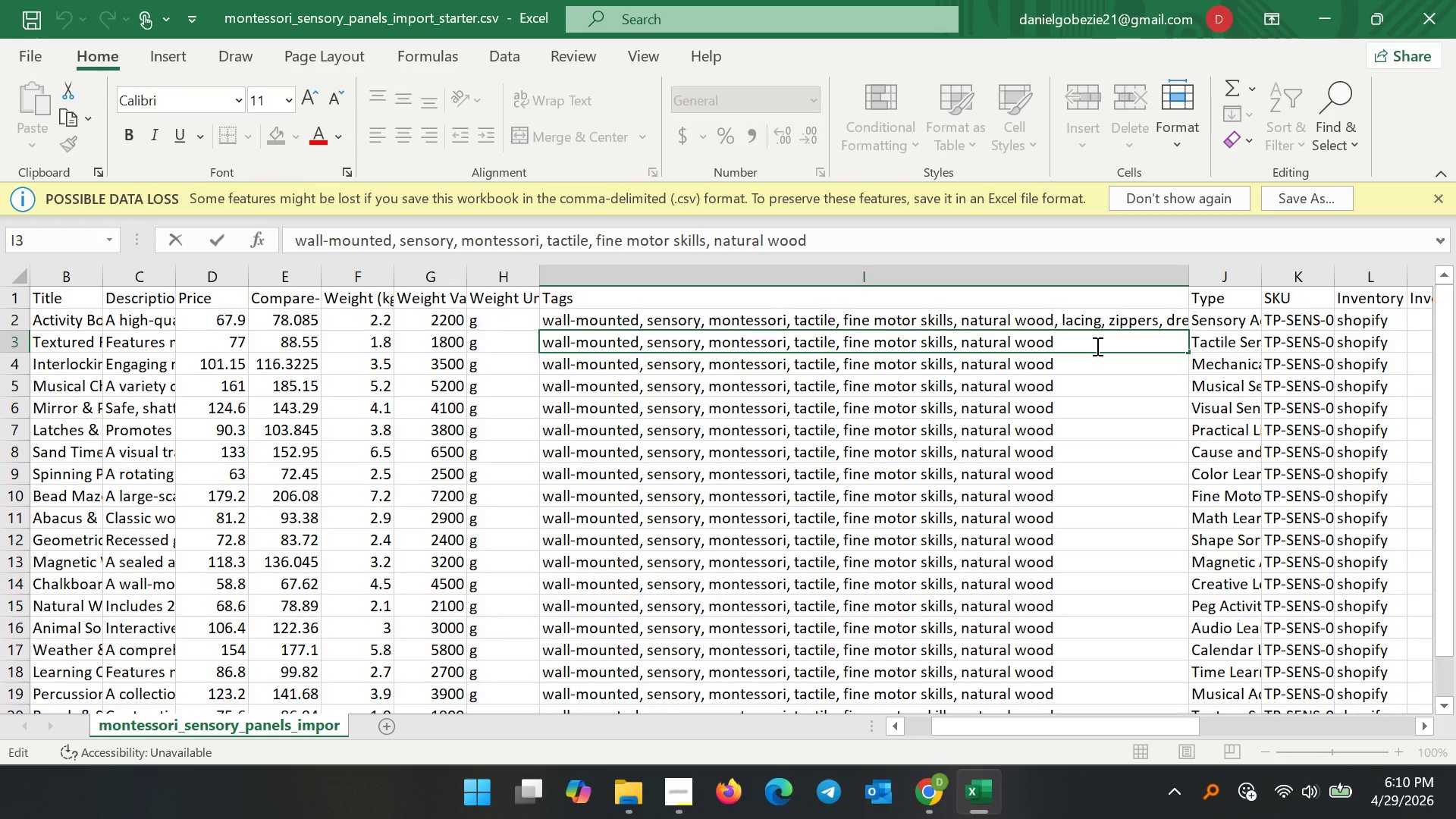 
key(Comma)
 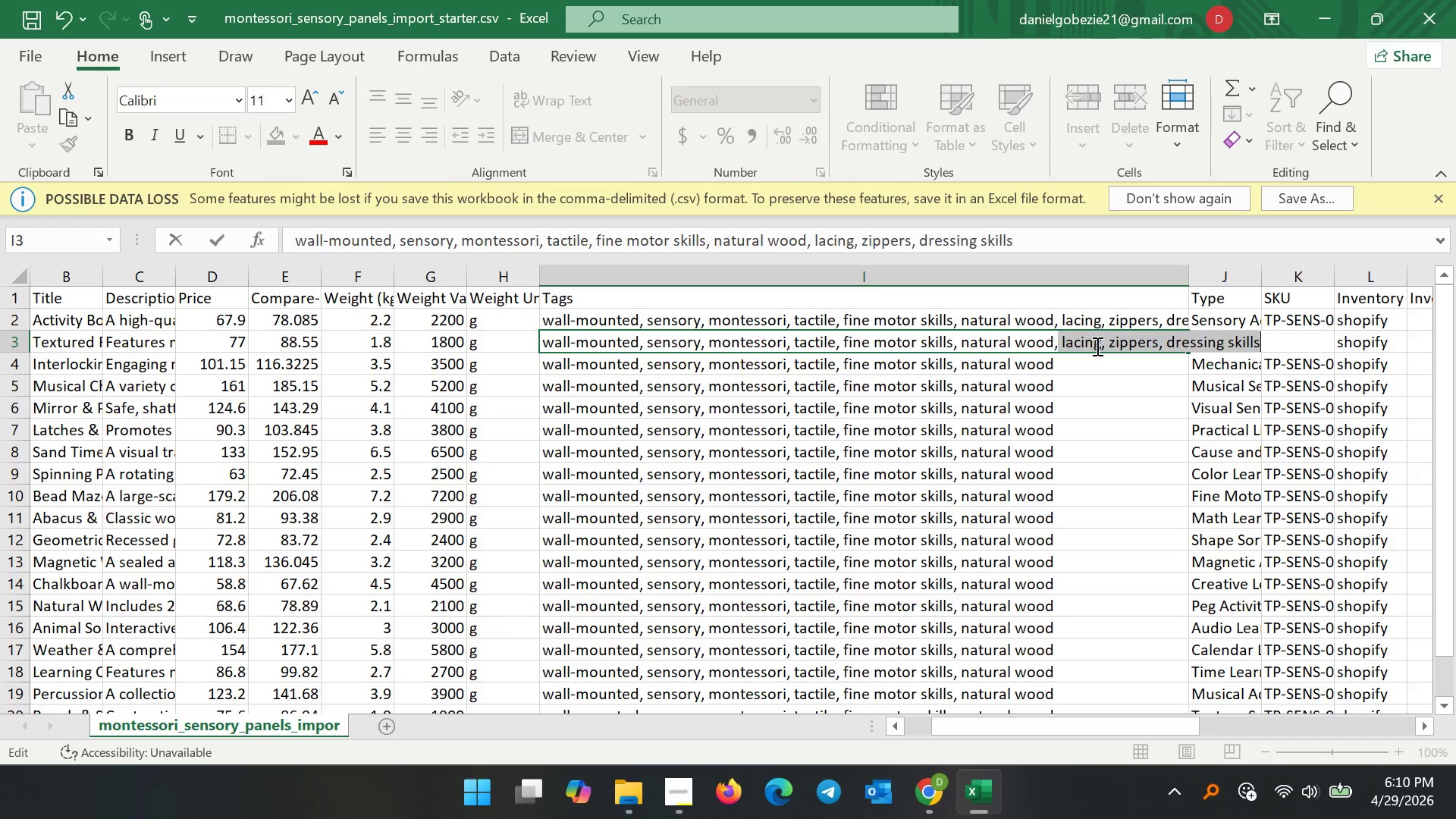 
key(Space)
 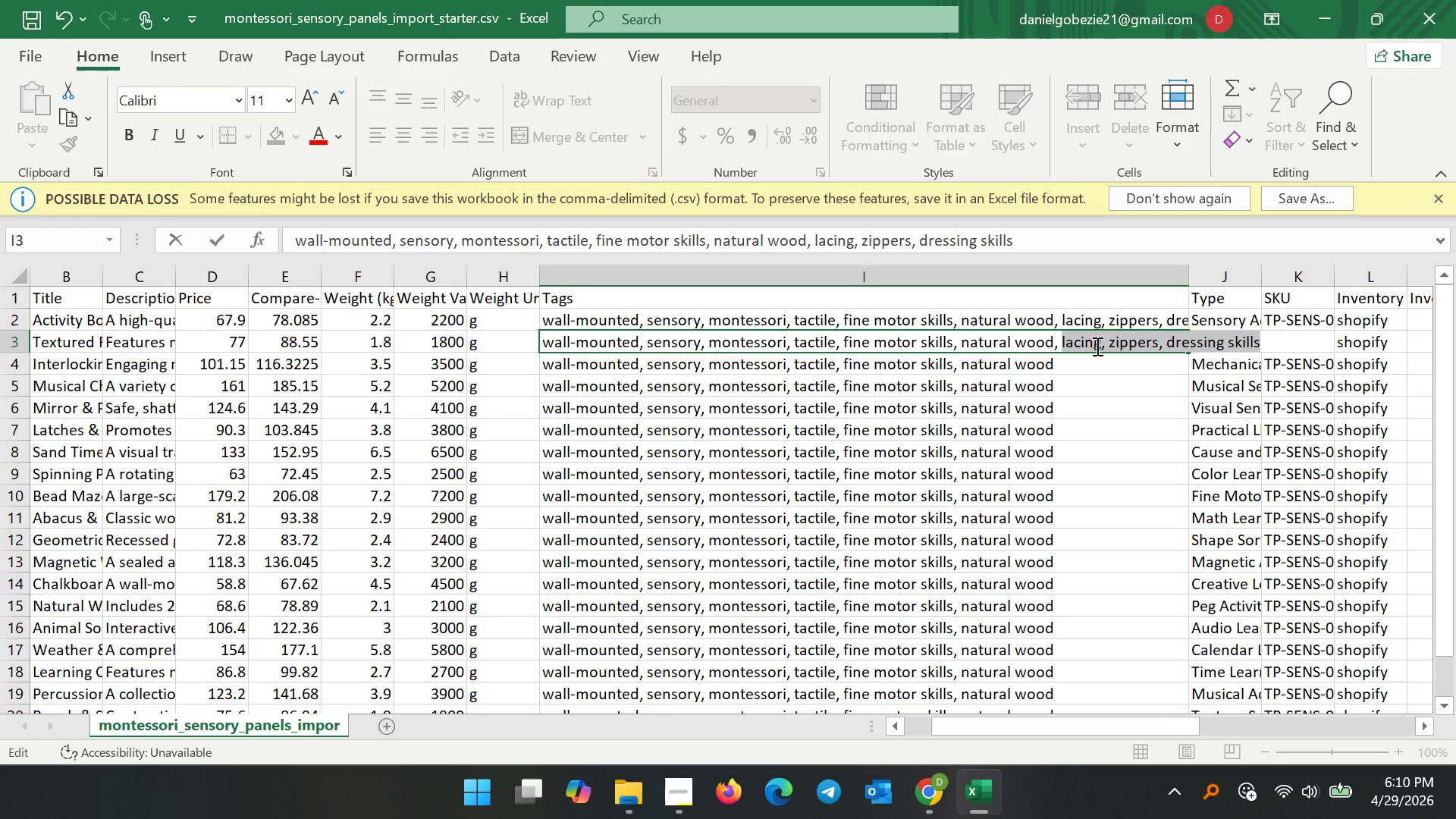 
wait(6.64)
 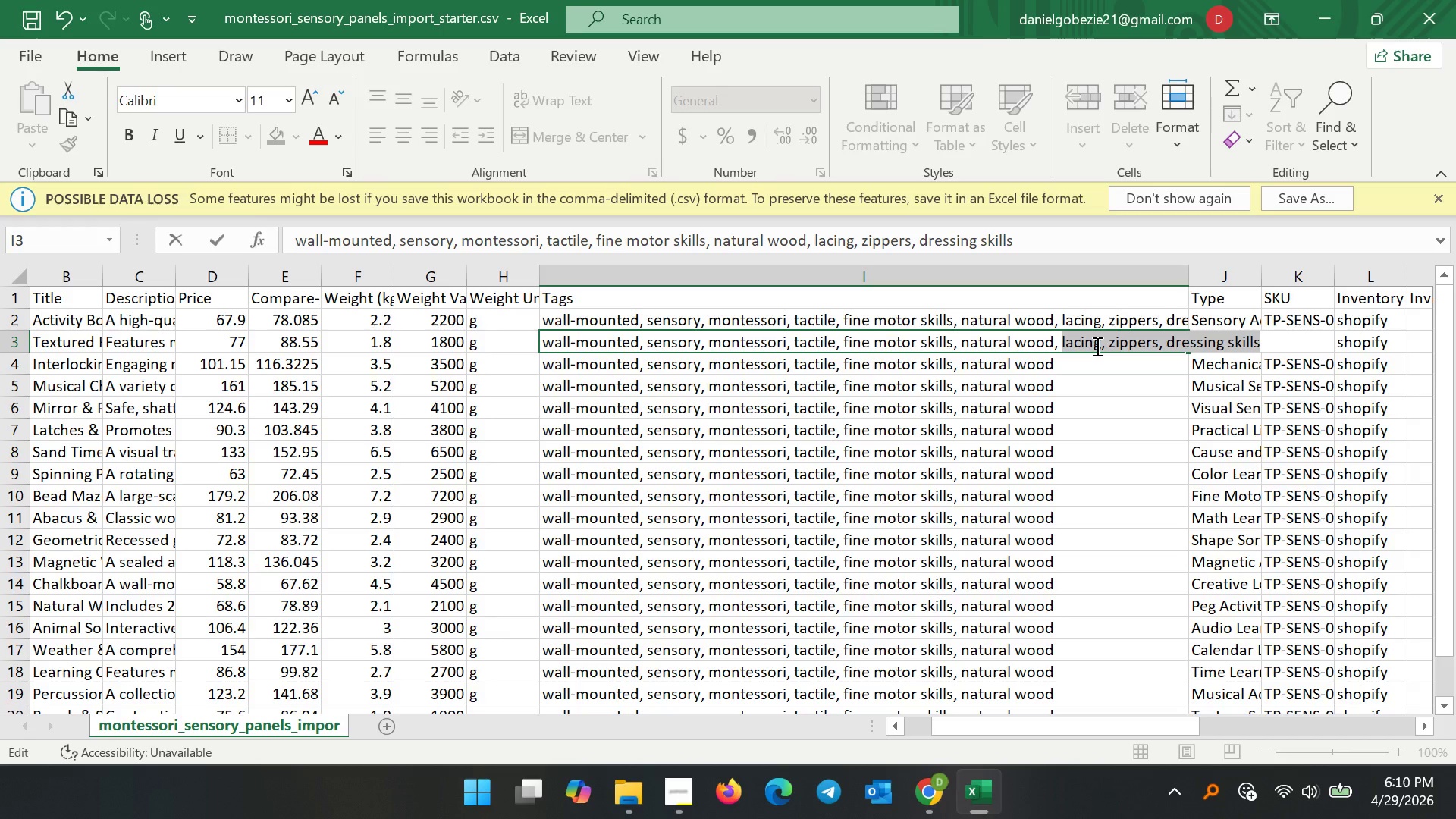 
type(fabric textures, sensory exploar)
key(Backspace)
key(Backspace)
type(ration)
 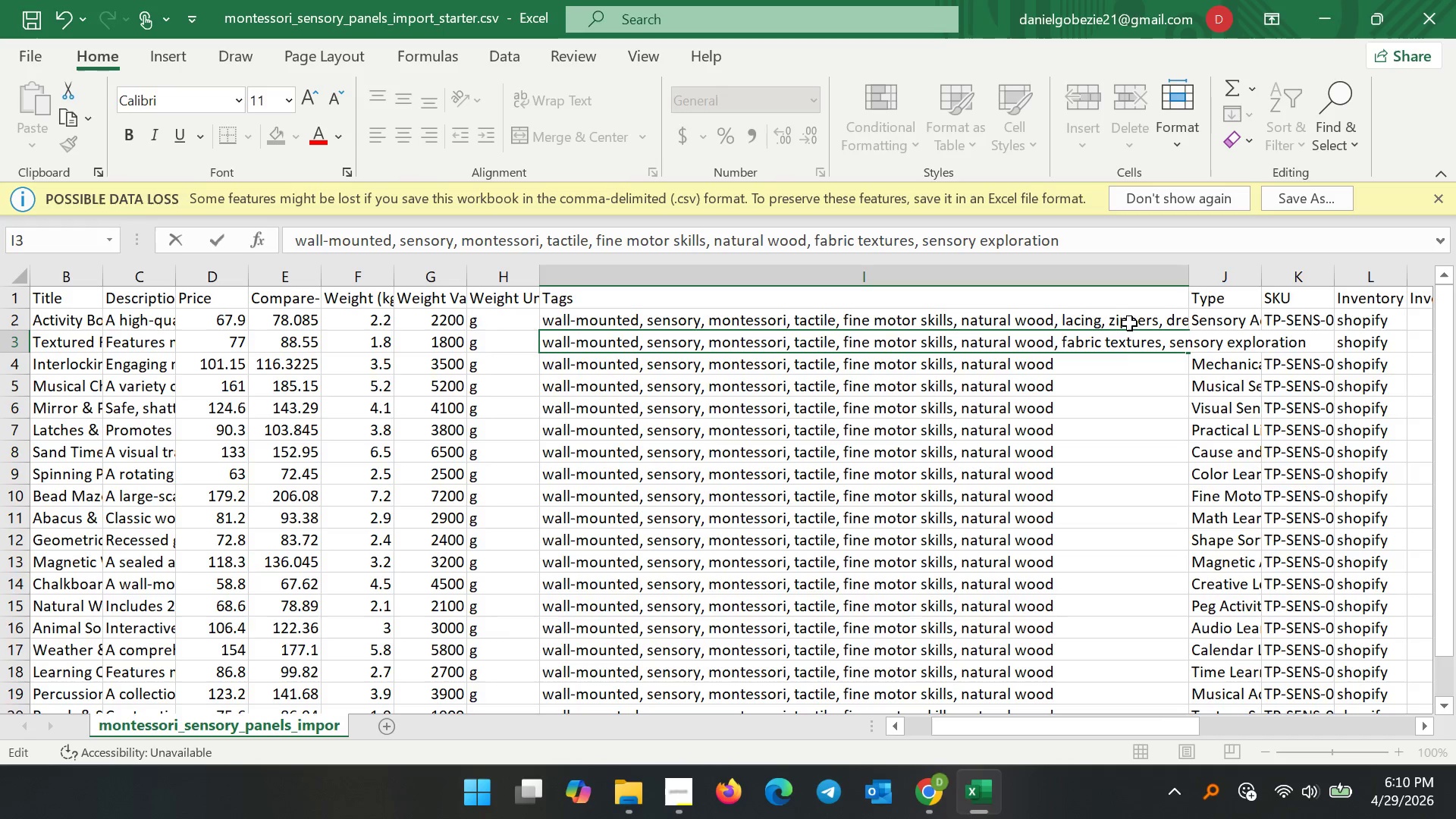 
double_click([1075, 366])
 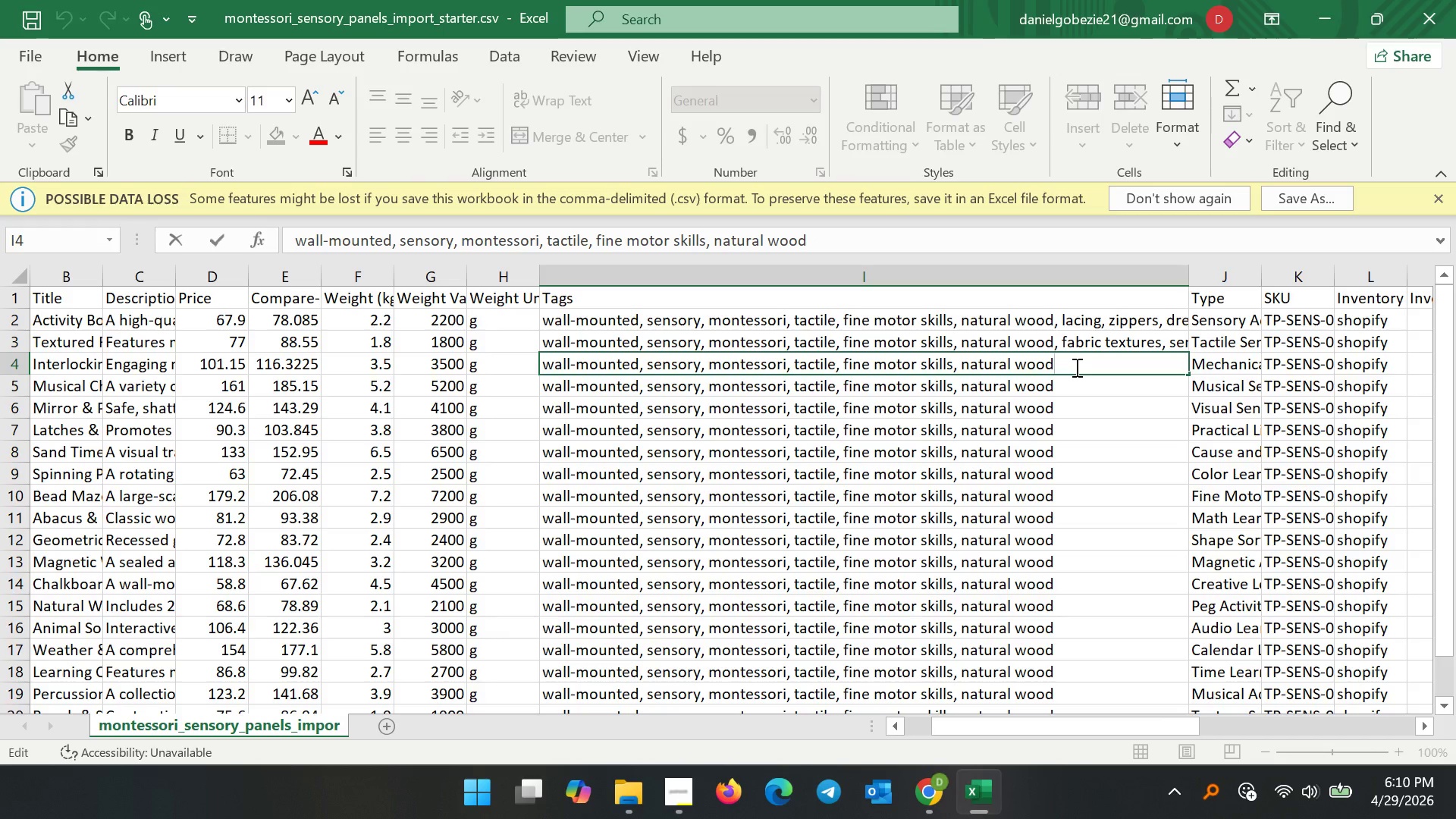 
key(Comma)
 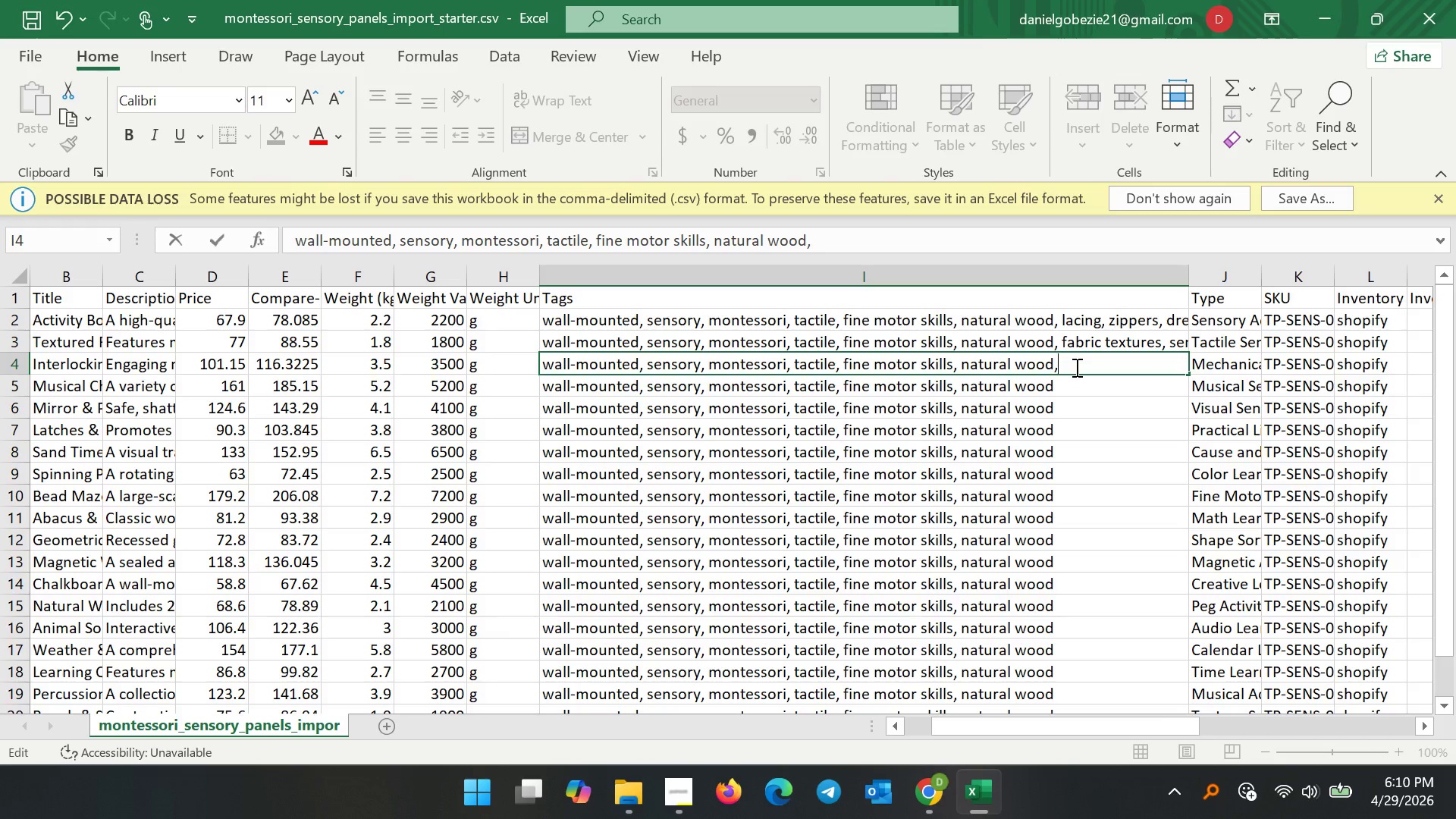 
key(Space)
 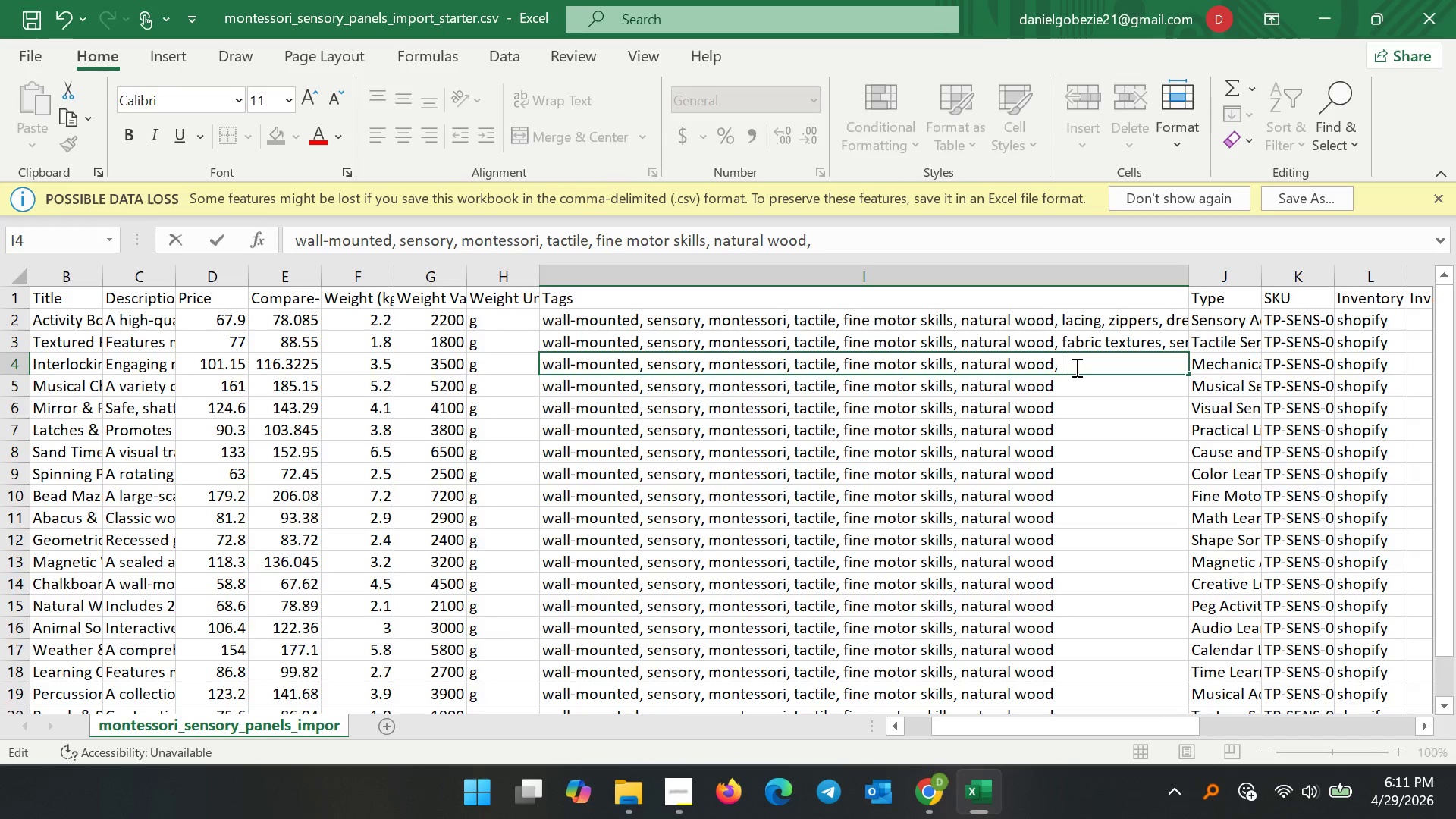 
wait(8.66)
 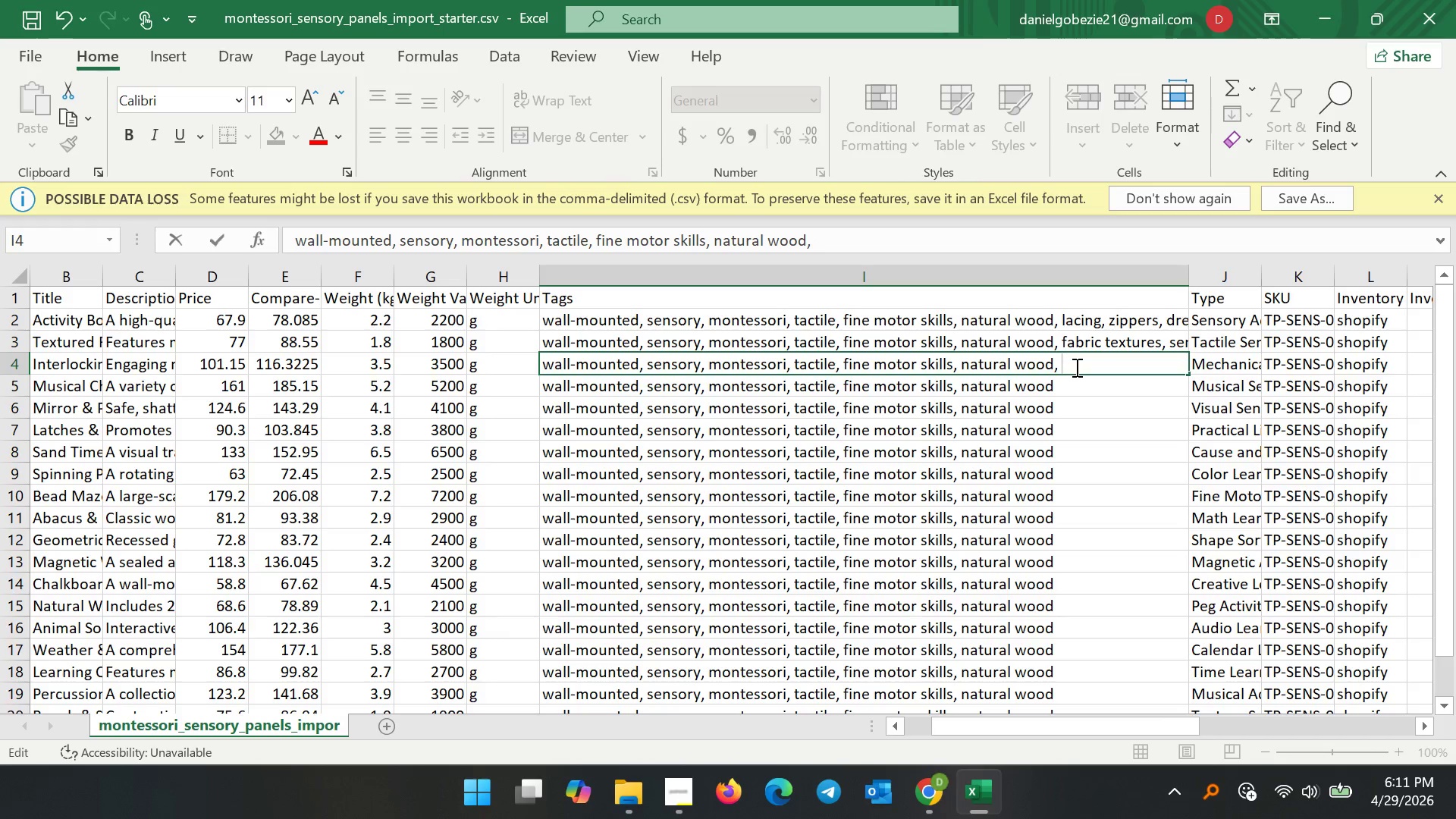 
type(gears, cause and effect)
 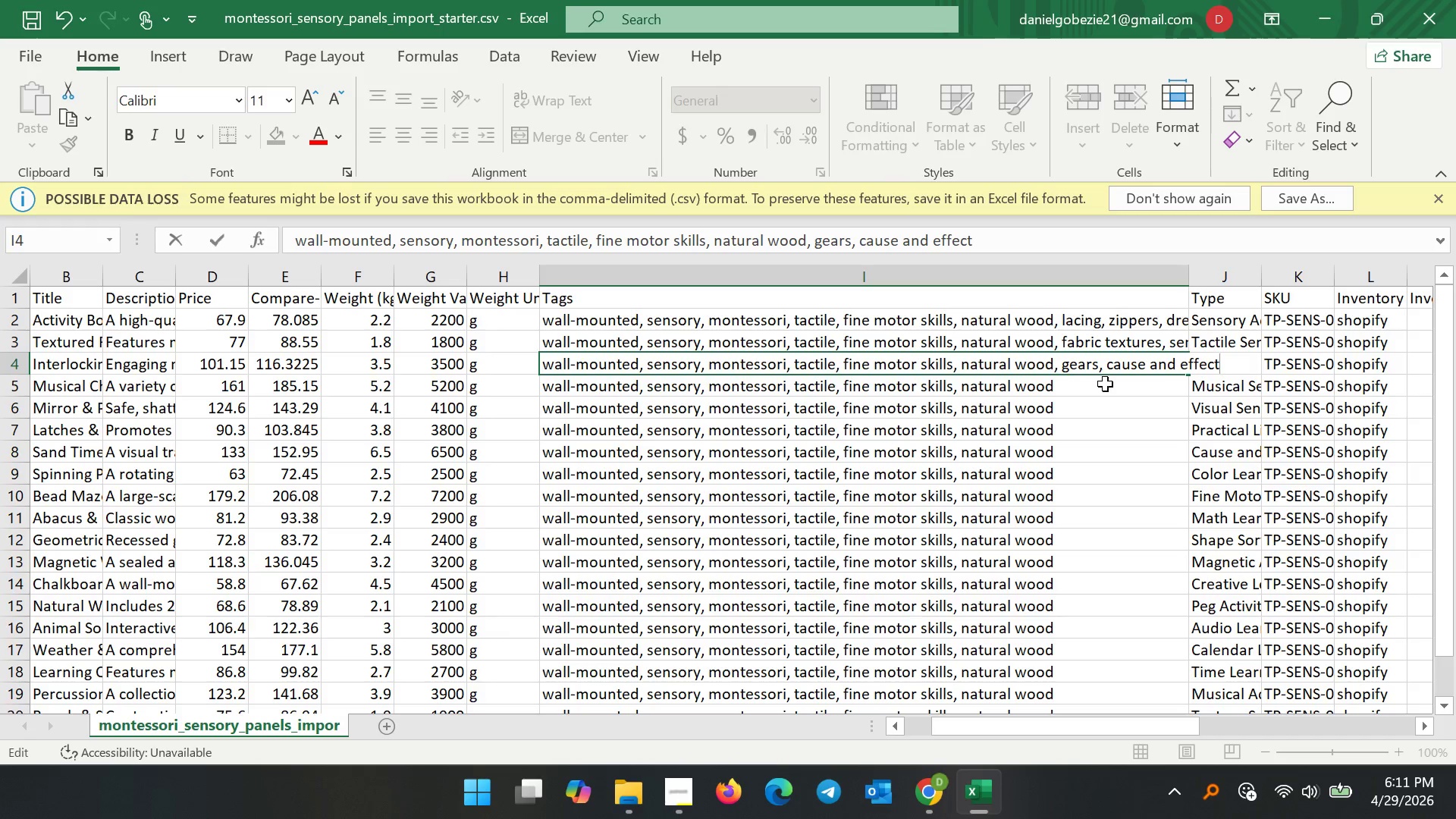 
double_click([1105, 384])
 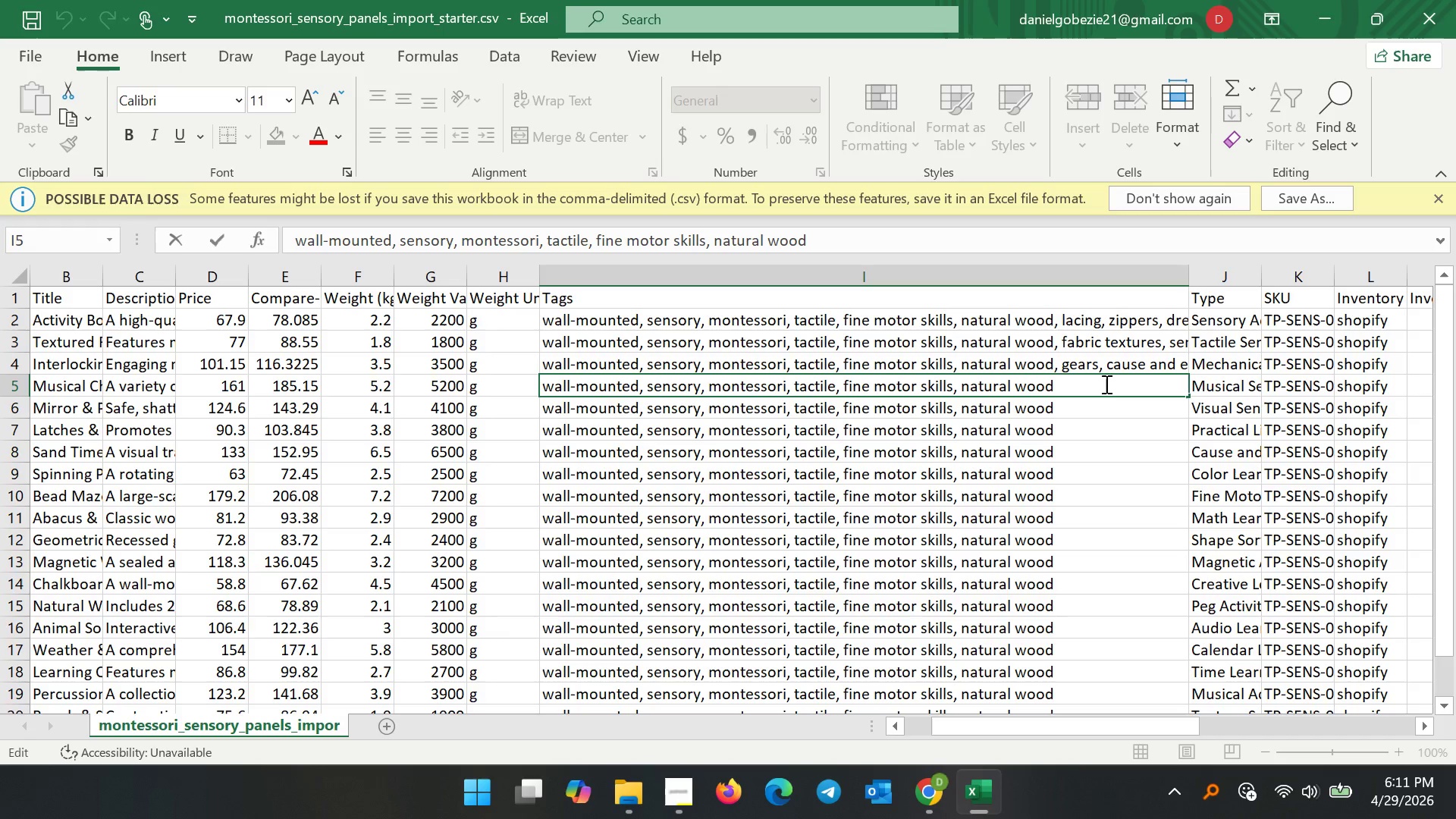 
key(Comma)
 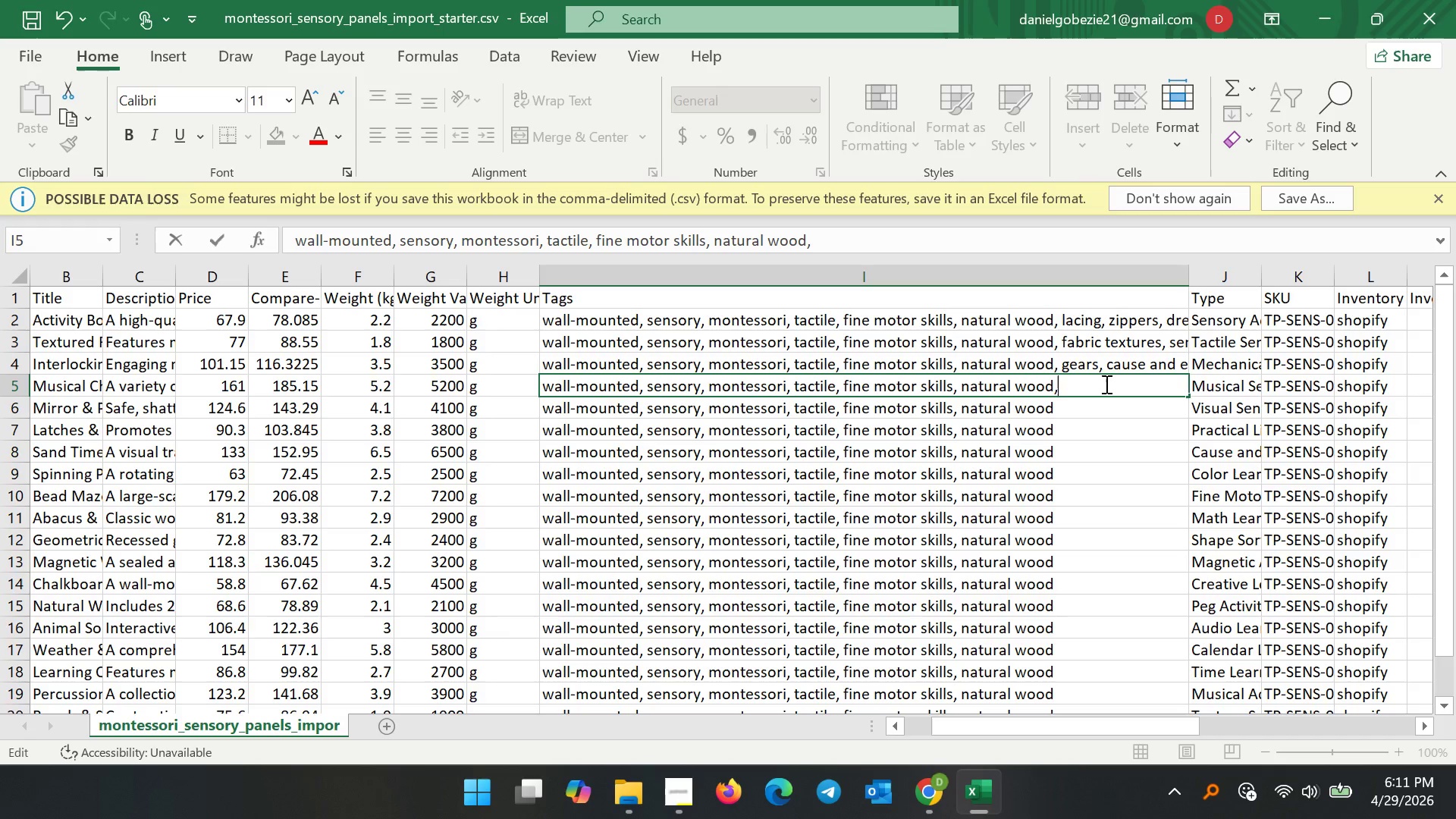 
key(Space)
 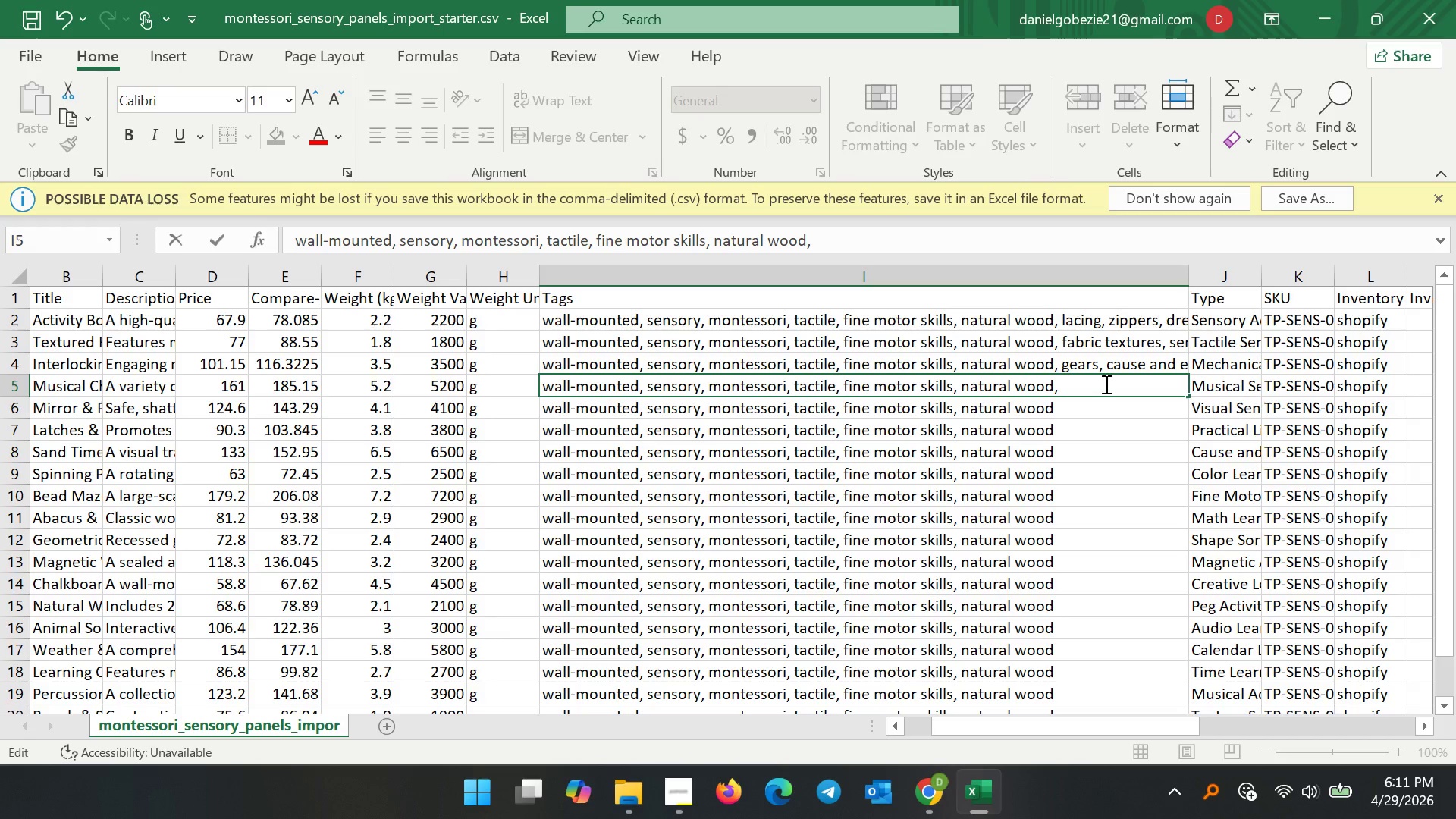 
wait(5.02)
 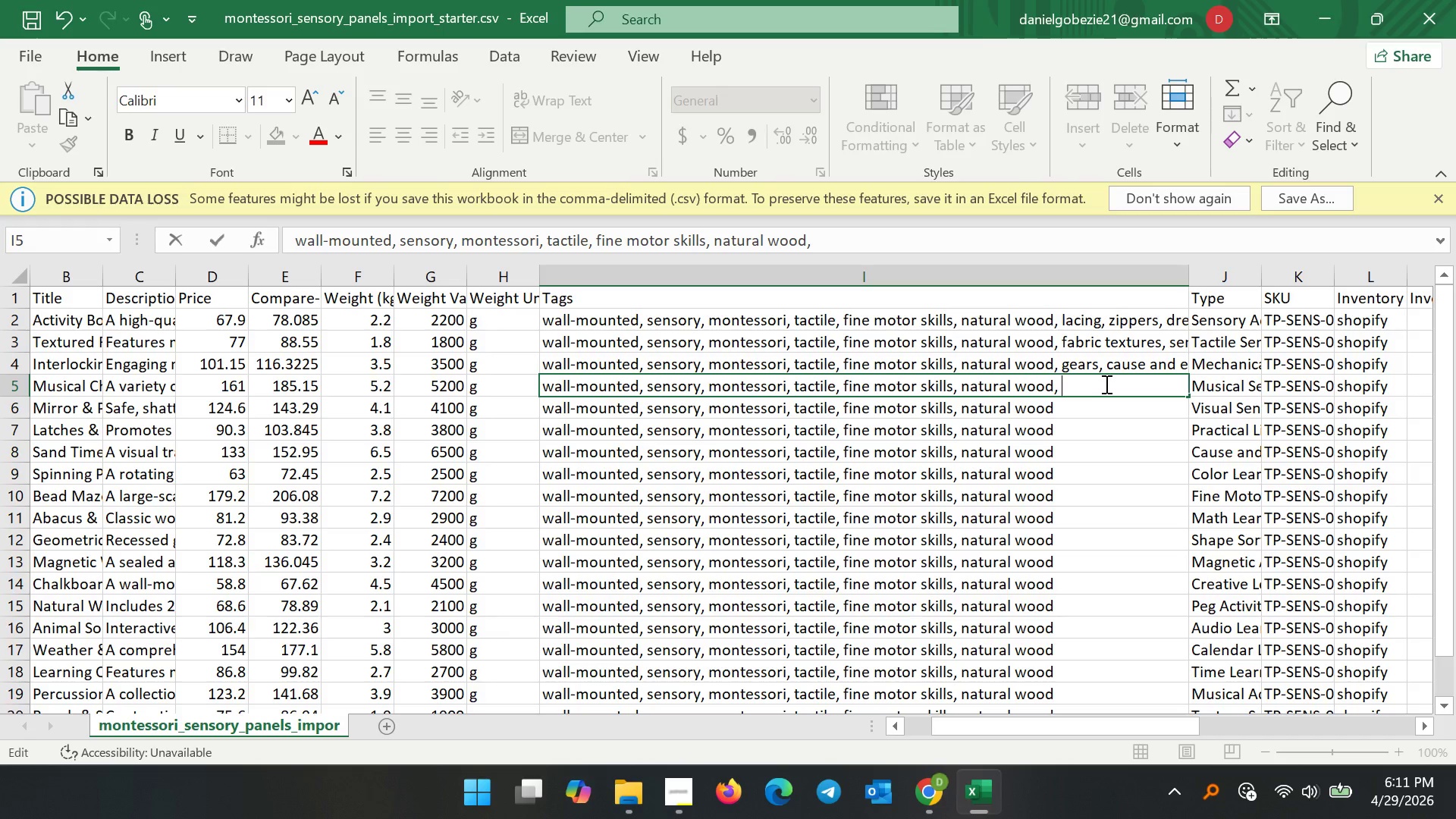 
type(sound play, music)
 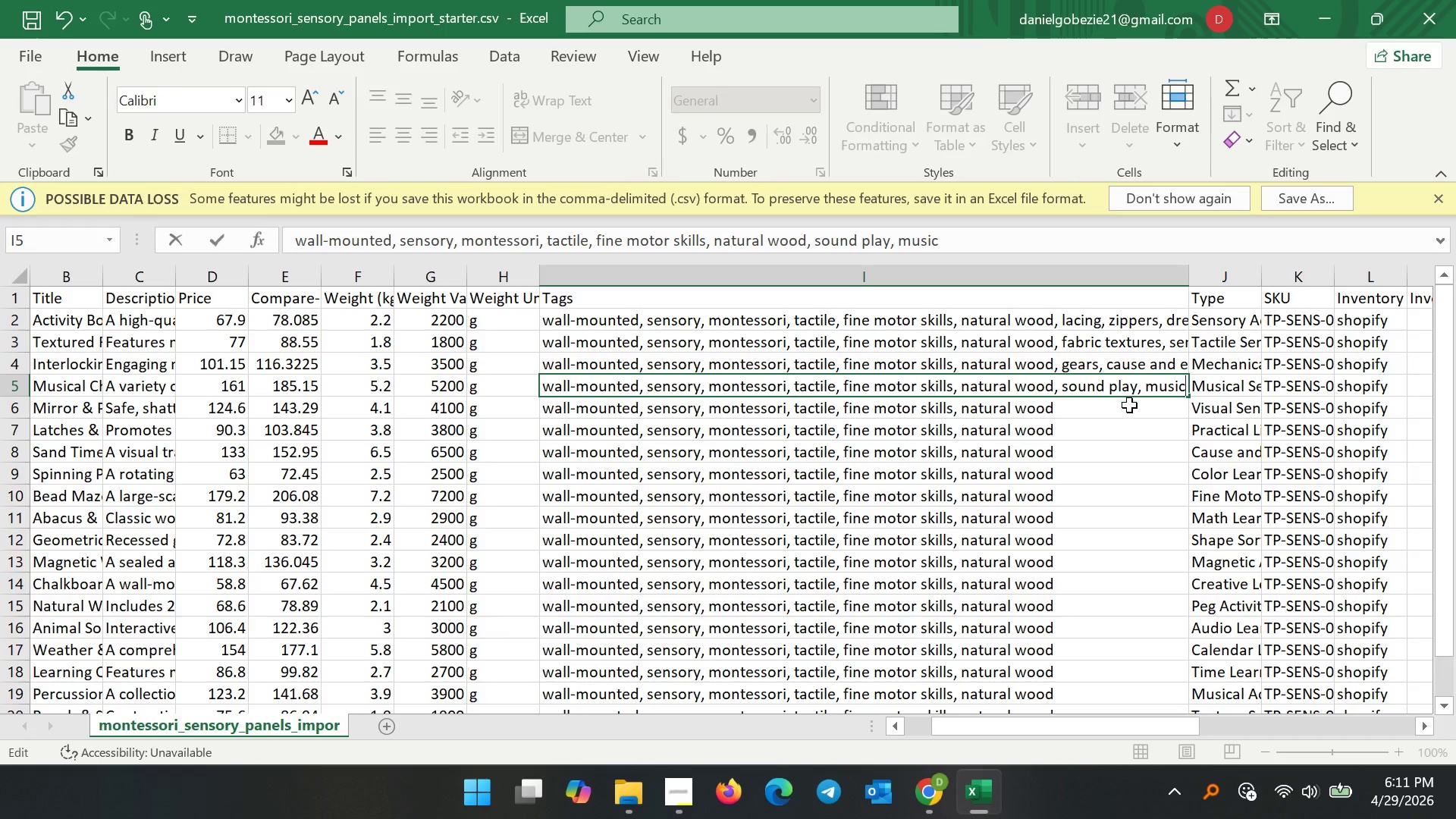 
double_click([1125, 407])
 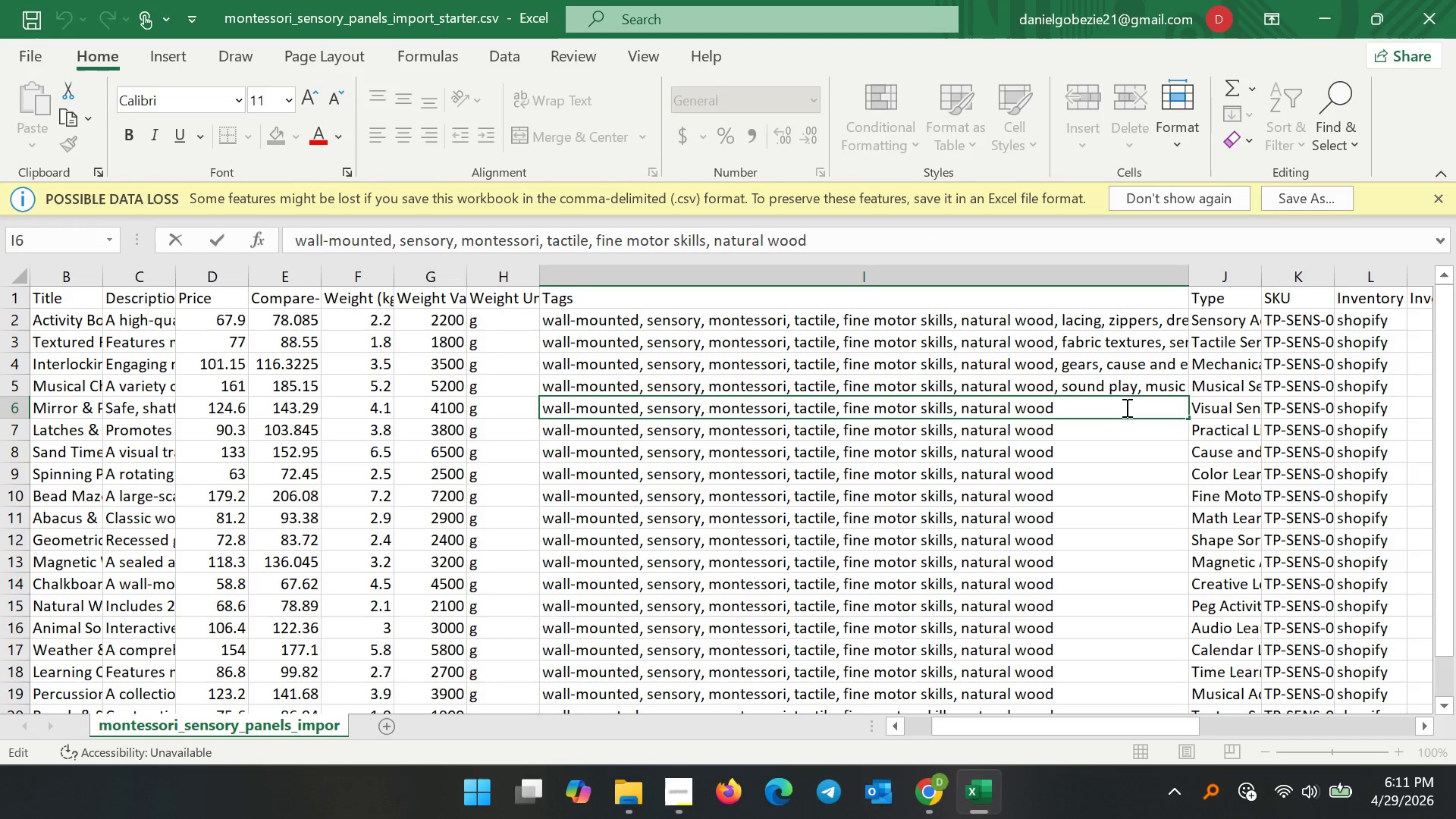 
key(Comma)
 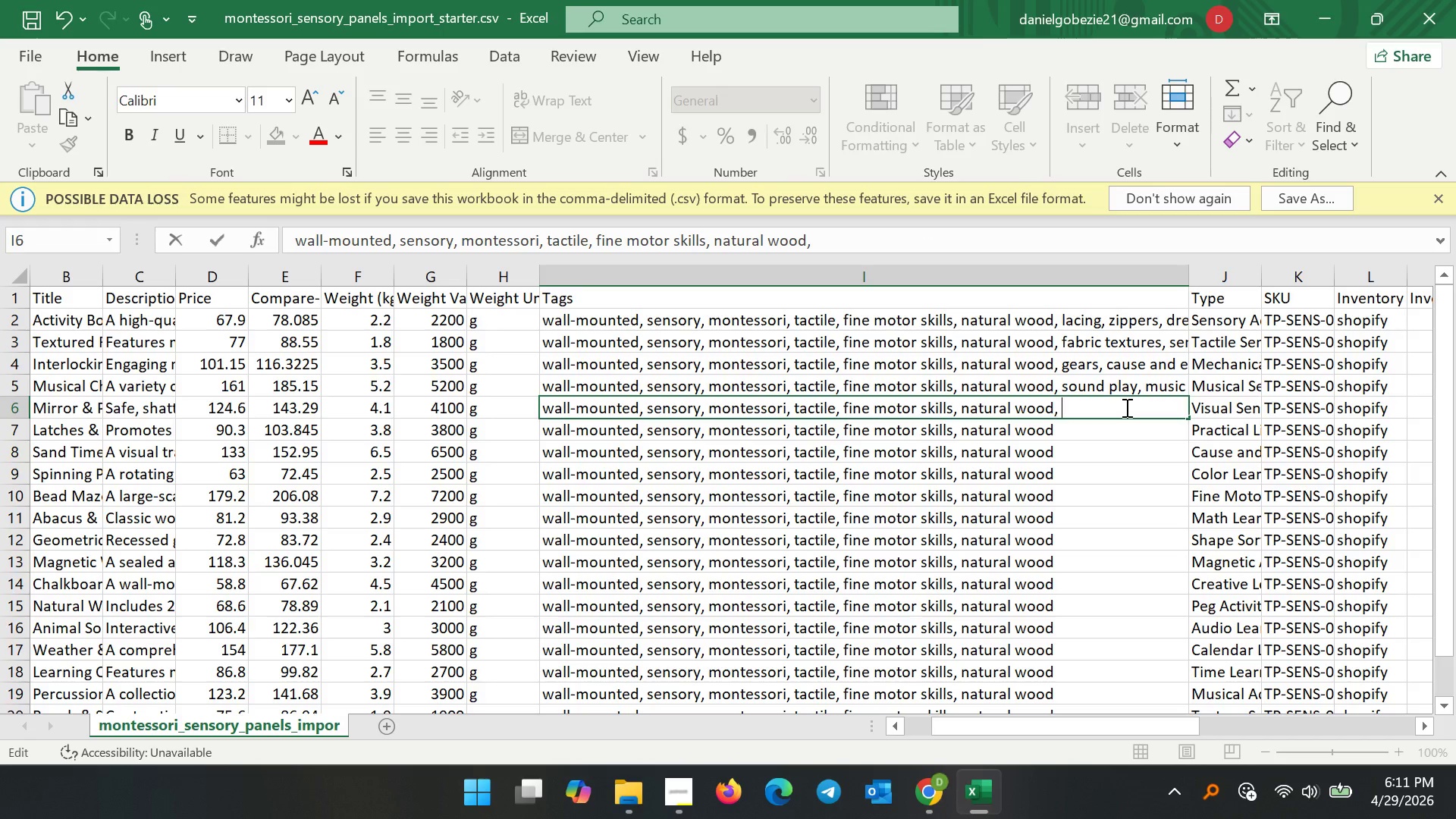 
key(Space)
 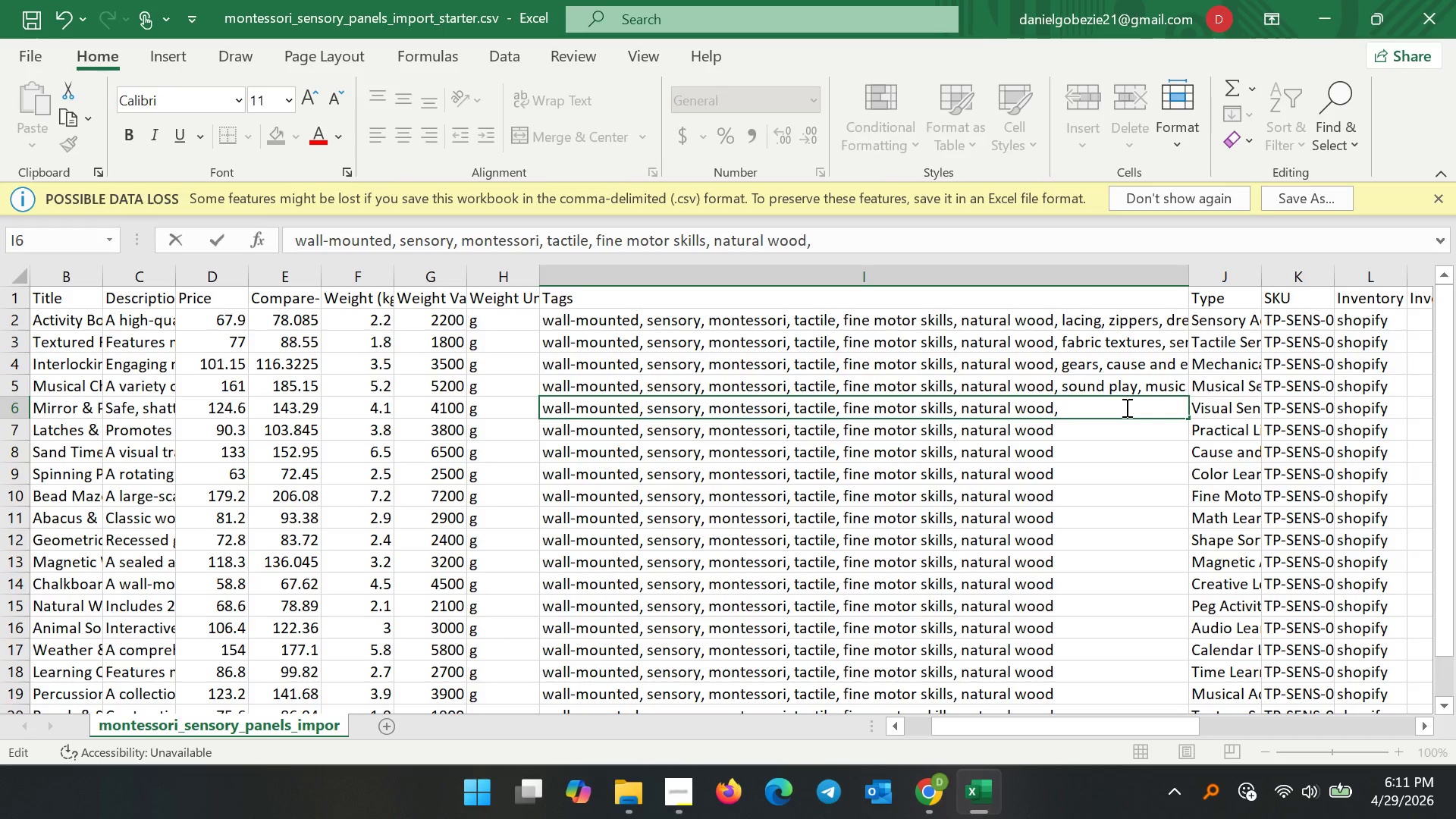 
wait(5.2)
 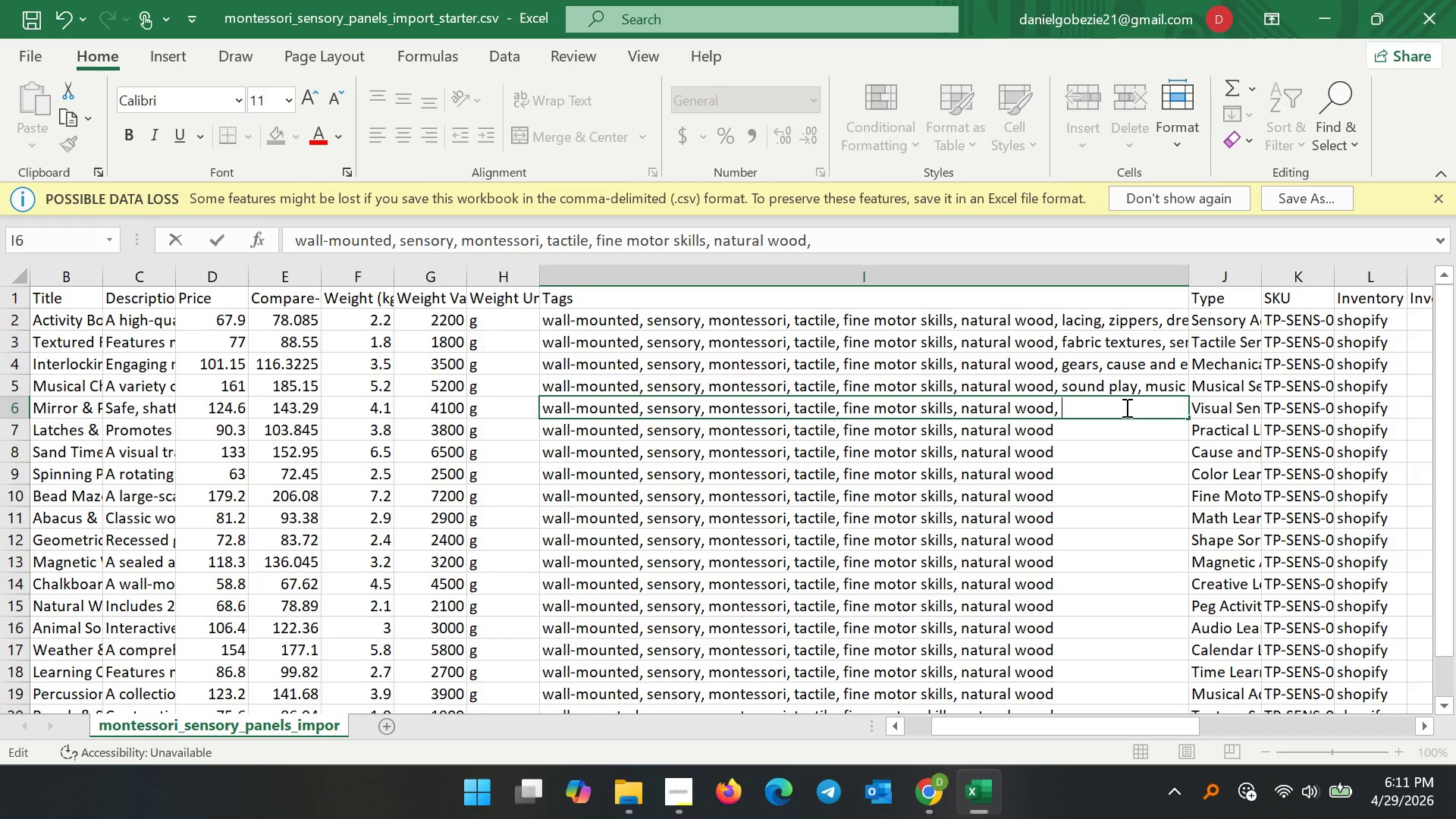 
type(reflection, visual sensory)
 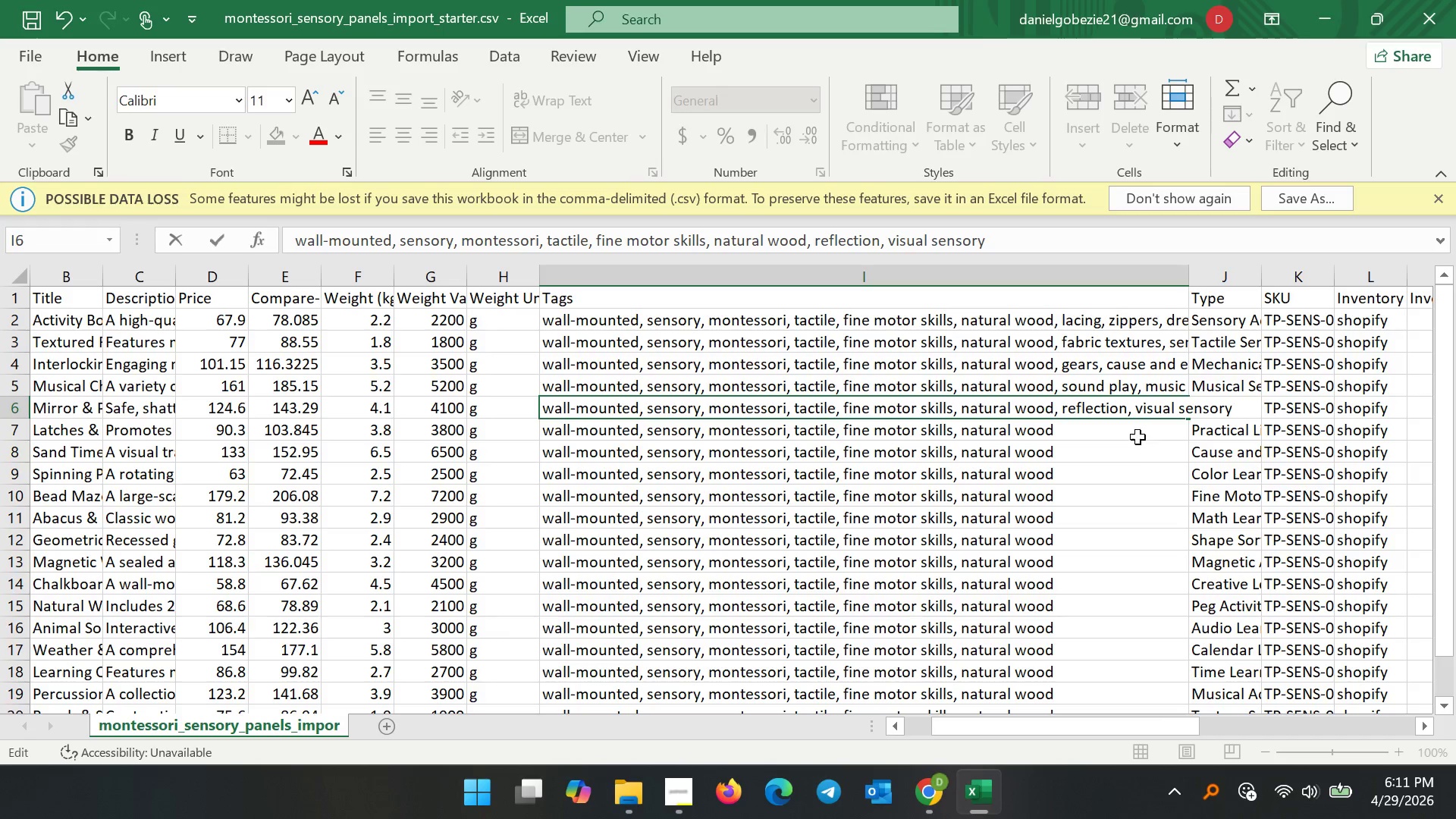 
double_click([1138, 437])
 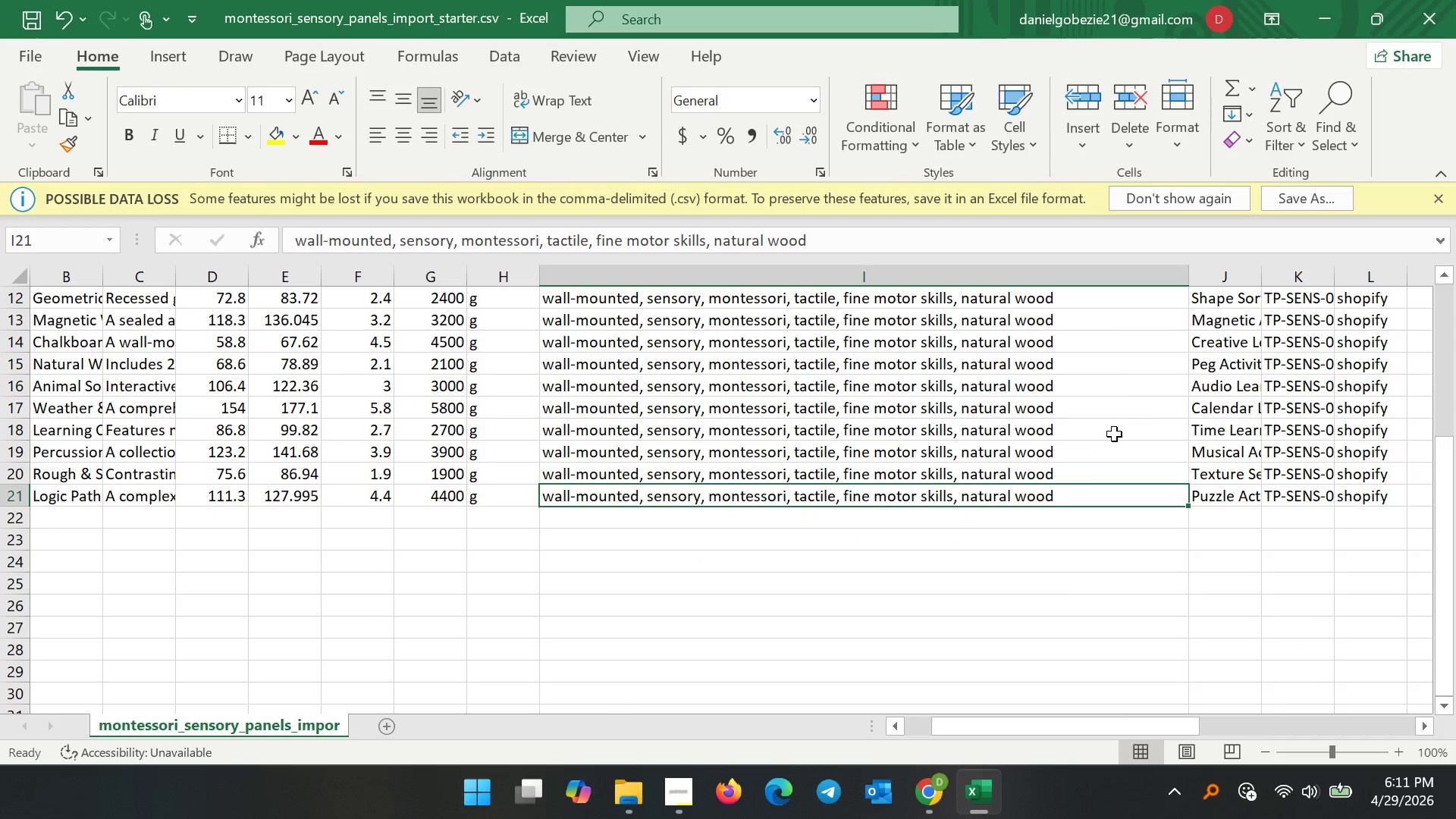 
scroll: coordinate [1109, 462], scroll_direction: up, amount: 5.0
 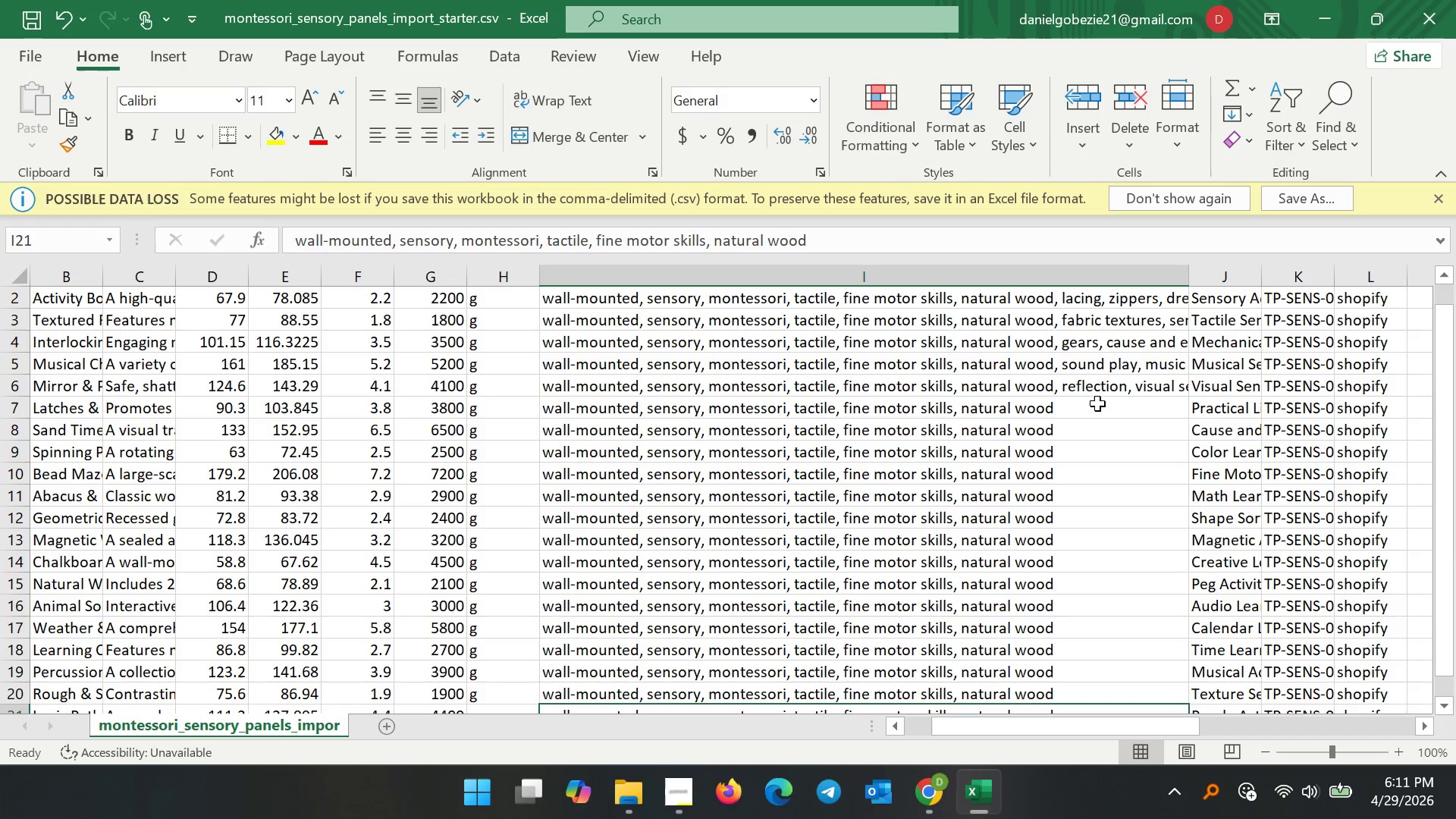 
double_click([1097, 403])
 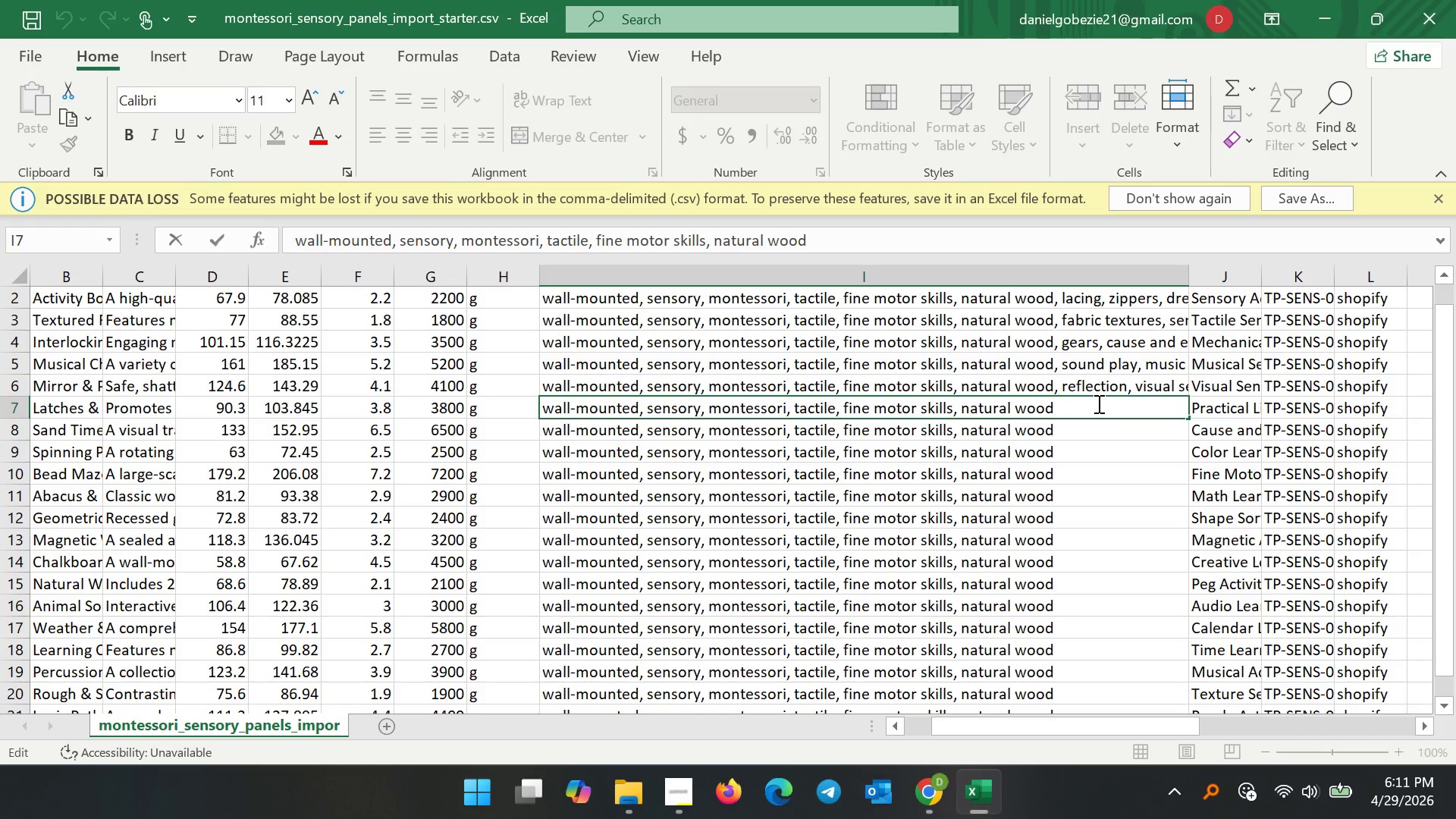 
key(Comma)
 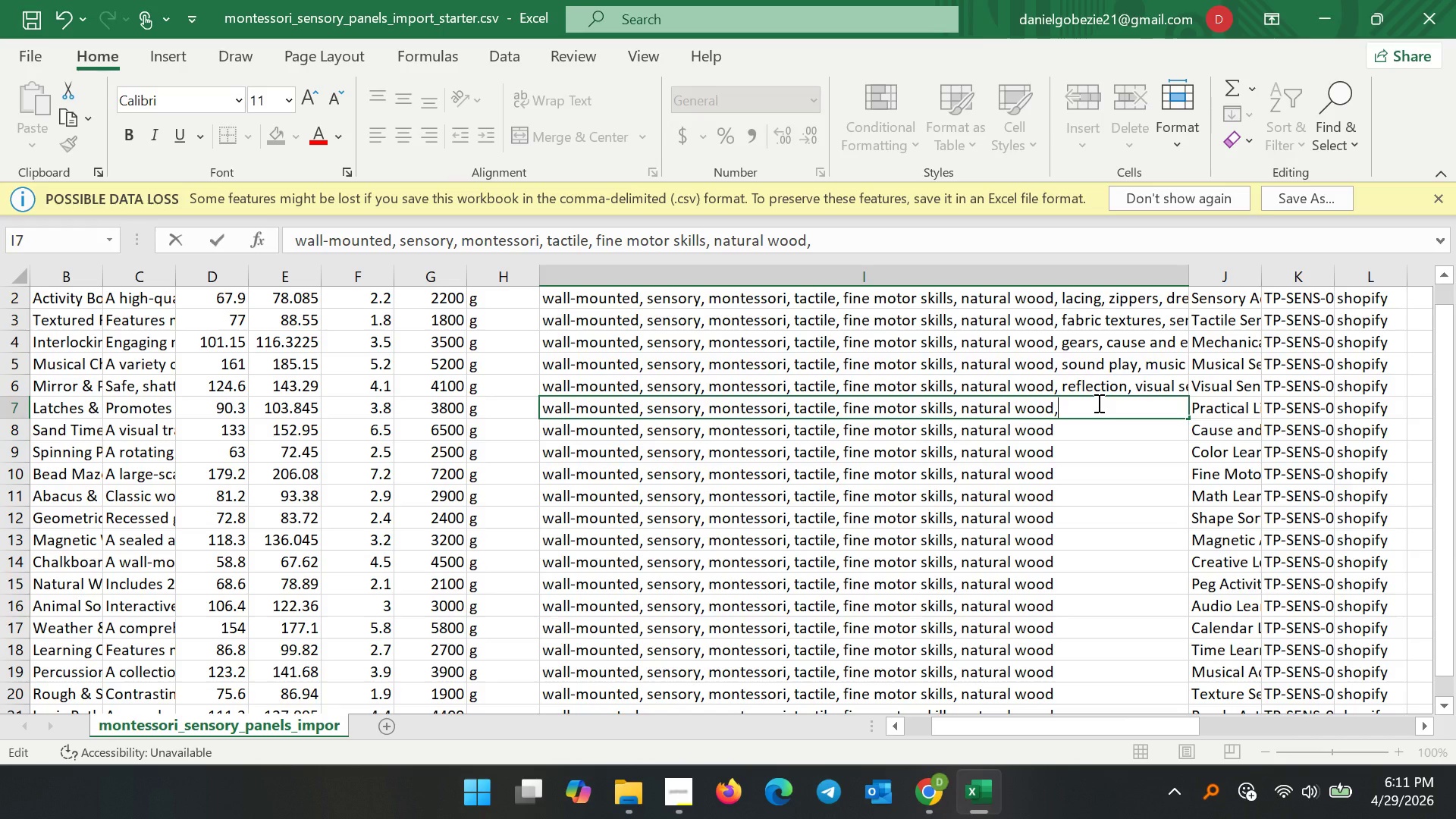 
key(Space)
 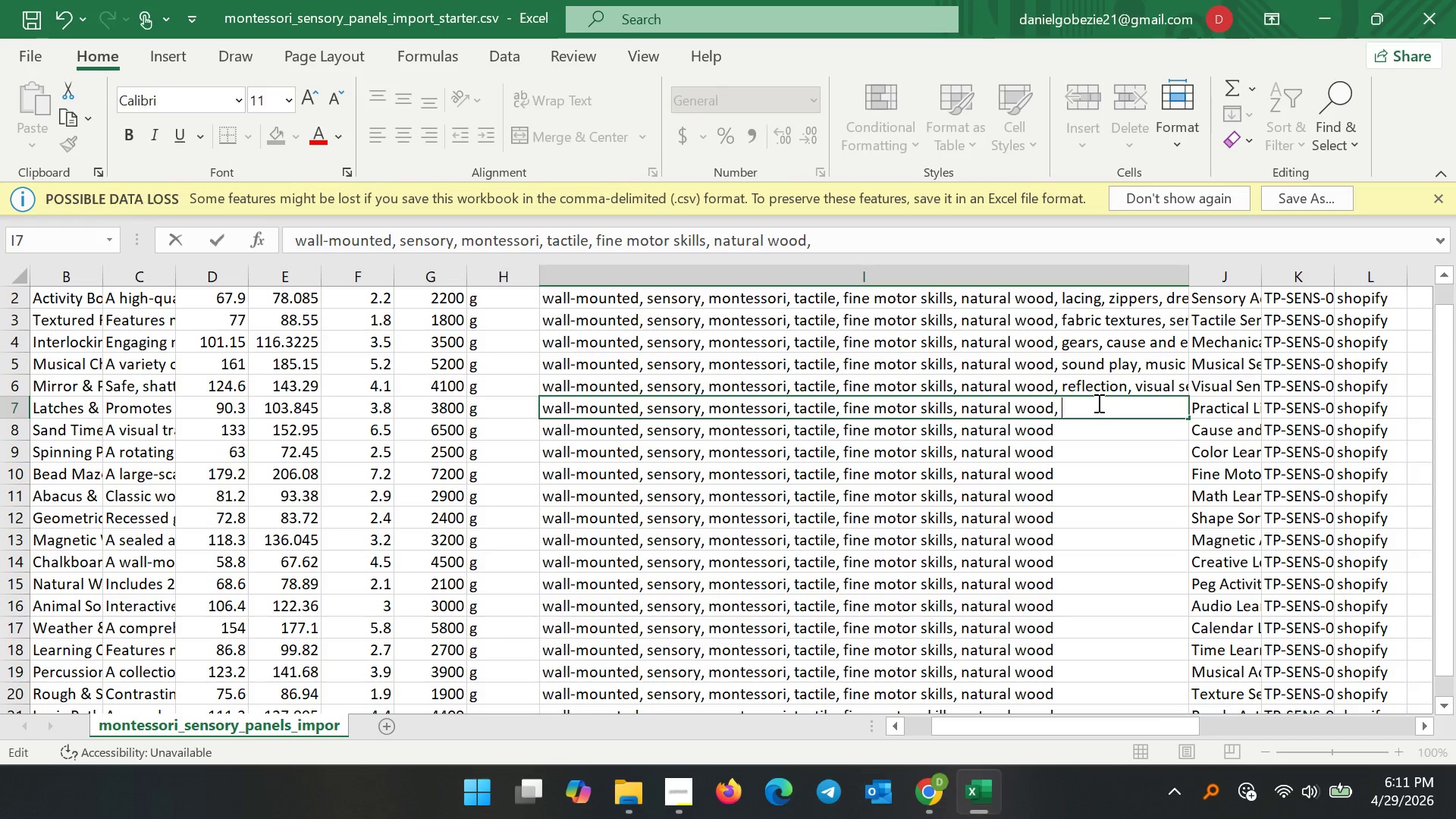 
wait(7.5)
 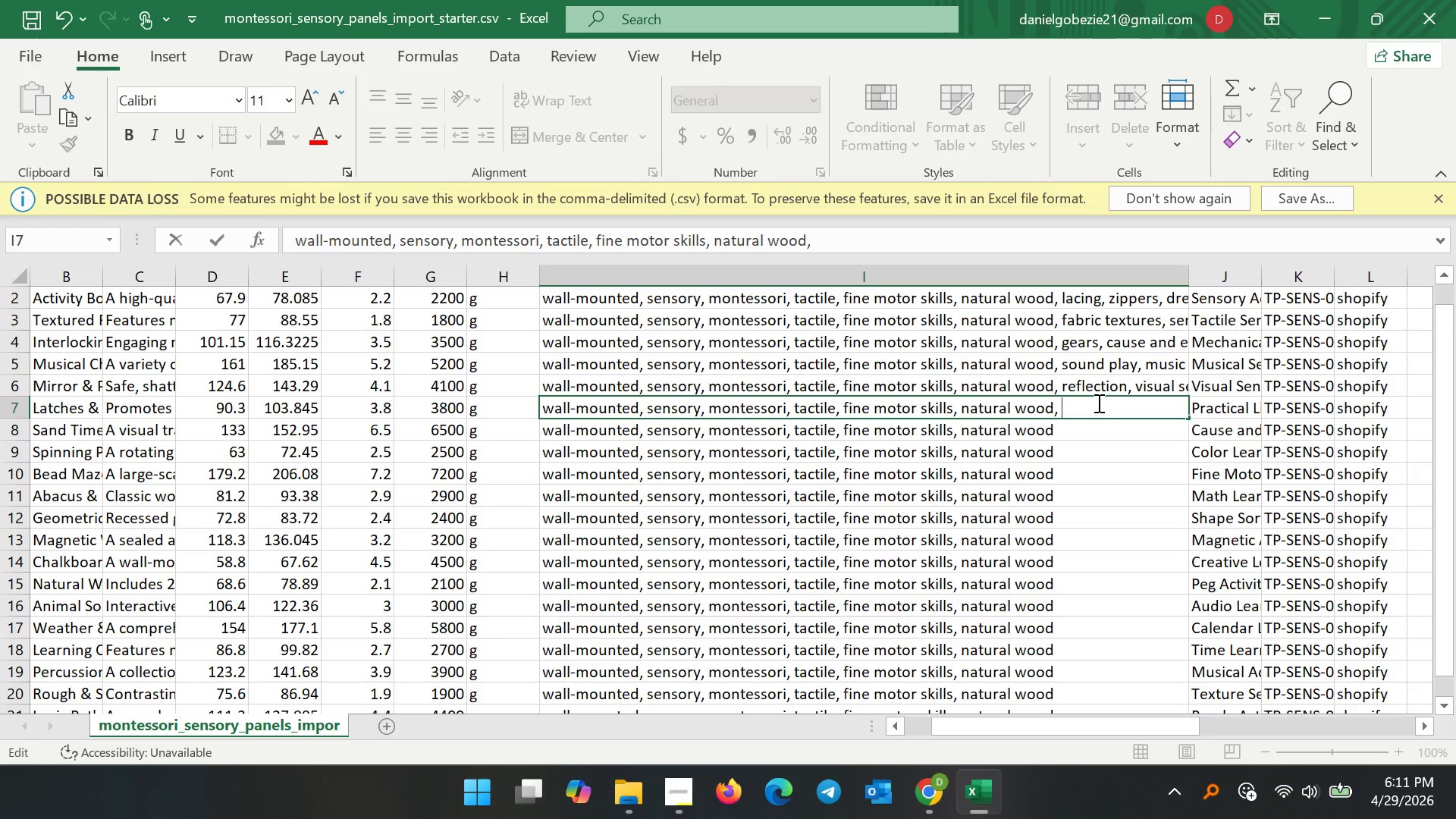 
type(latches, locks, practical life)
 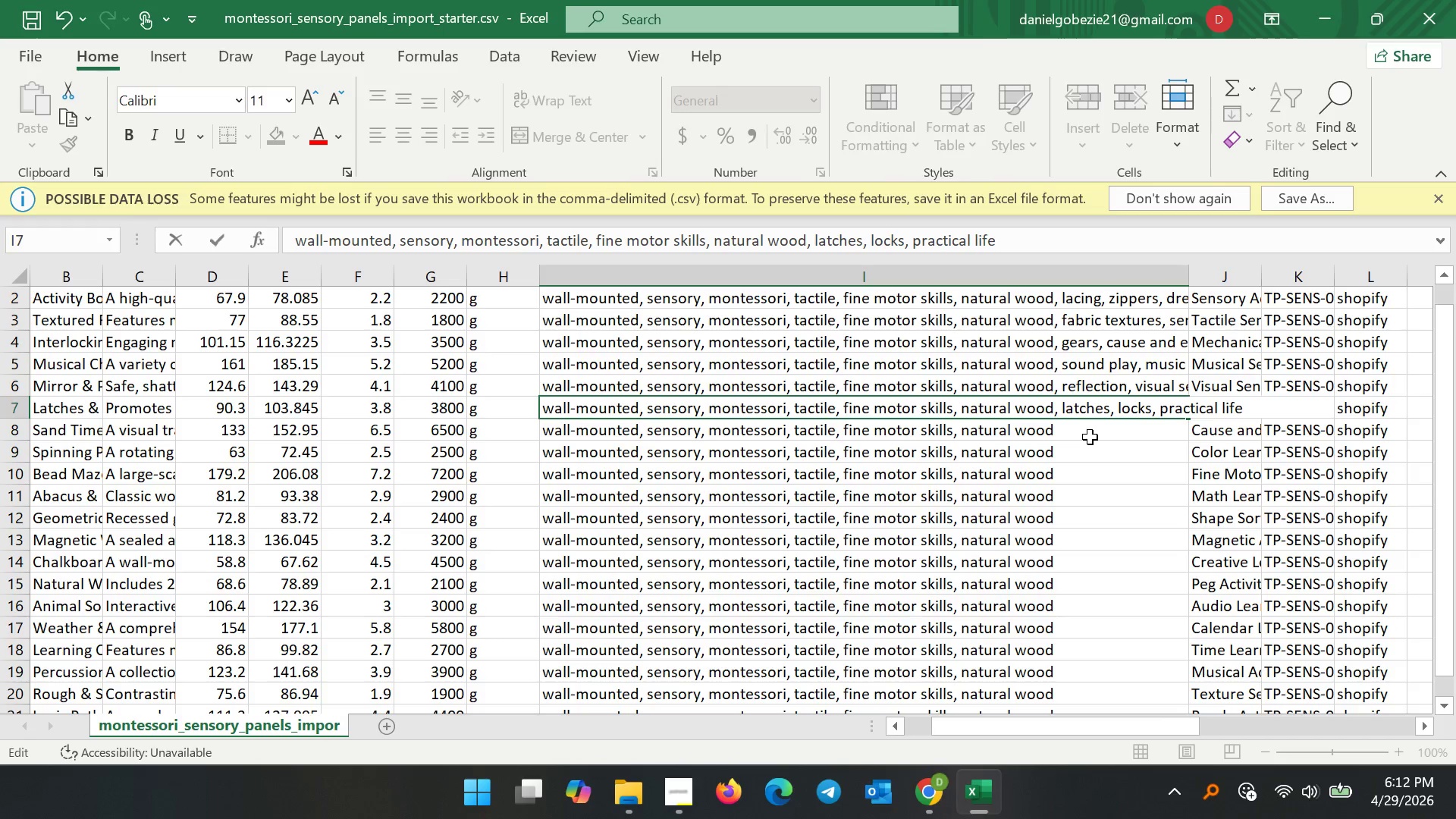 
double_click([1090, 428])
 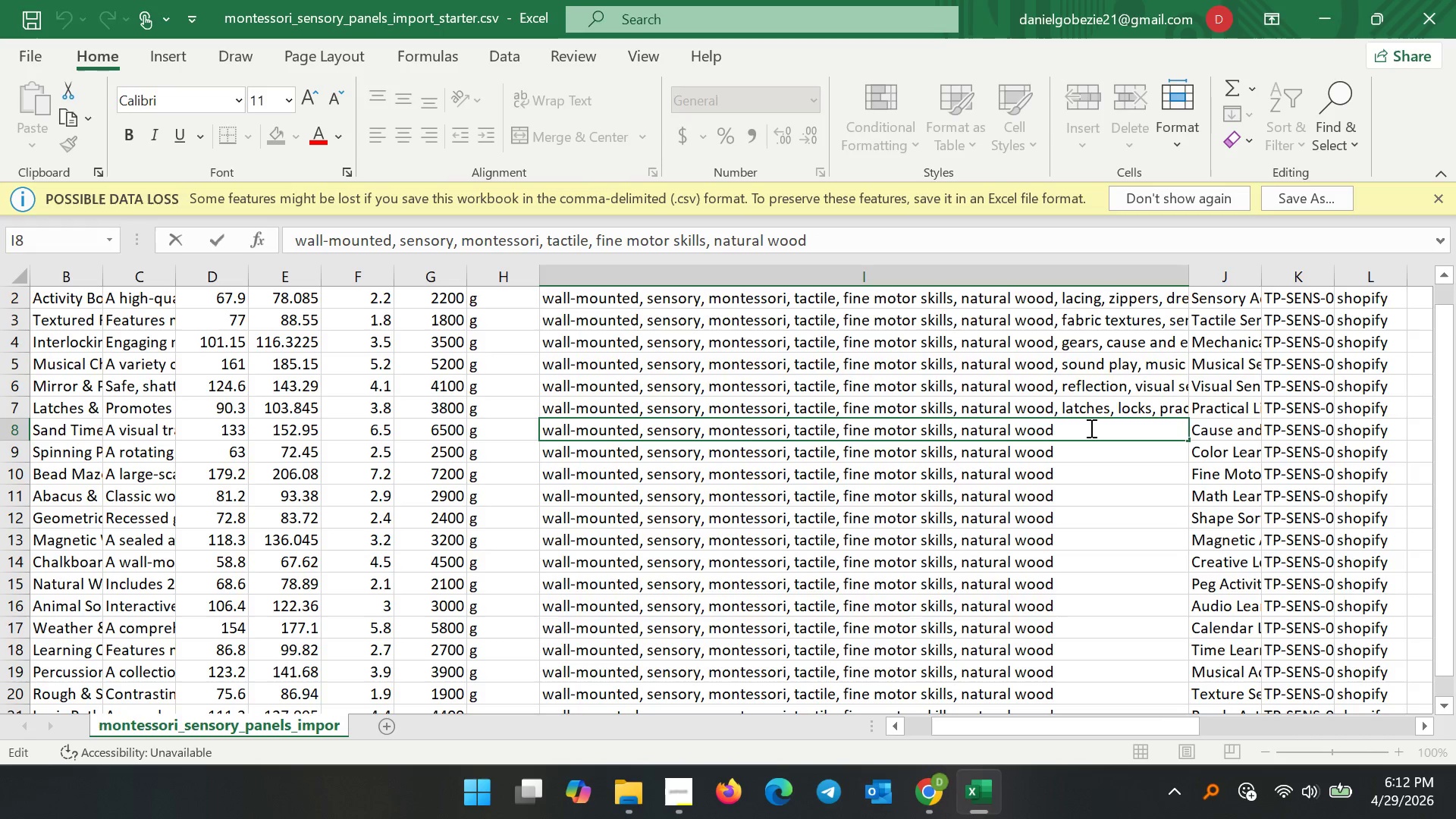 
key(Comma)
 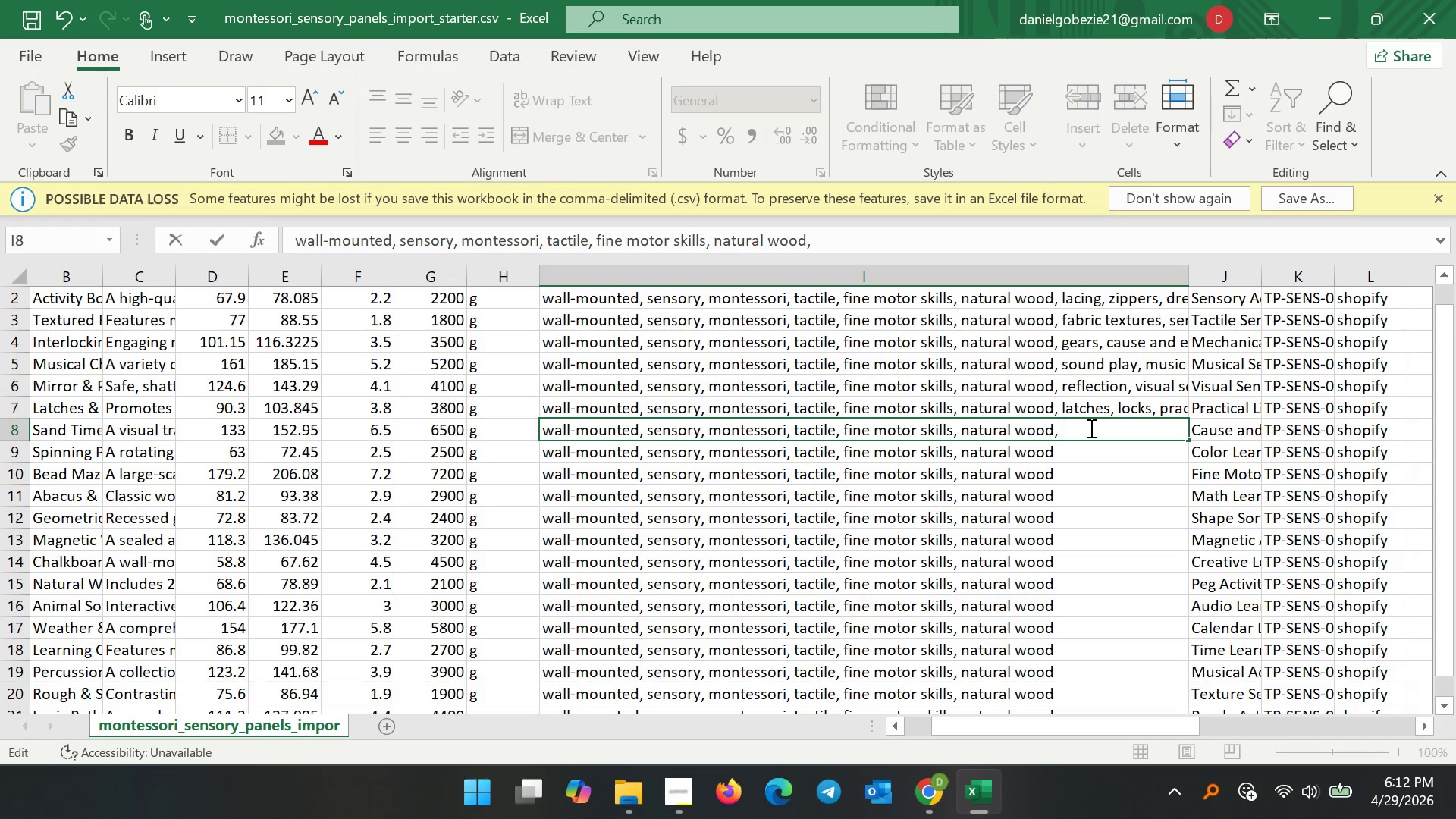 
key(Space)
 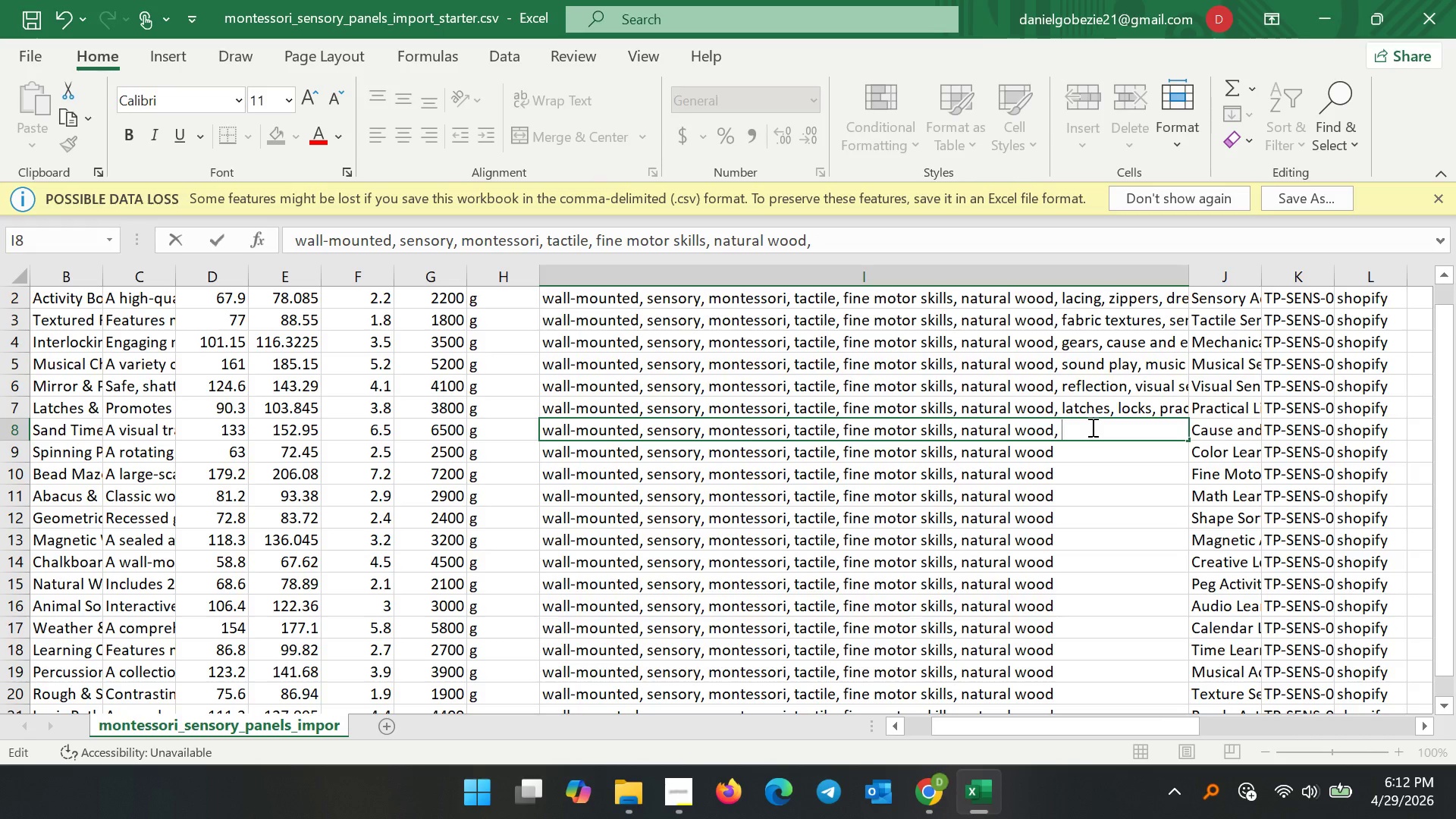 
type(wall mounted)
 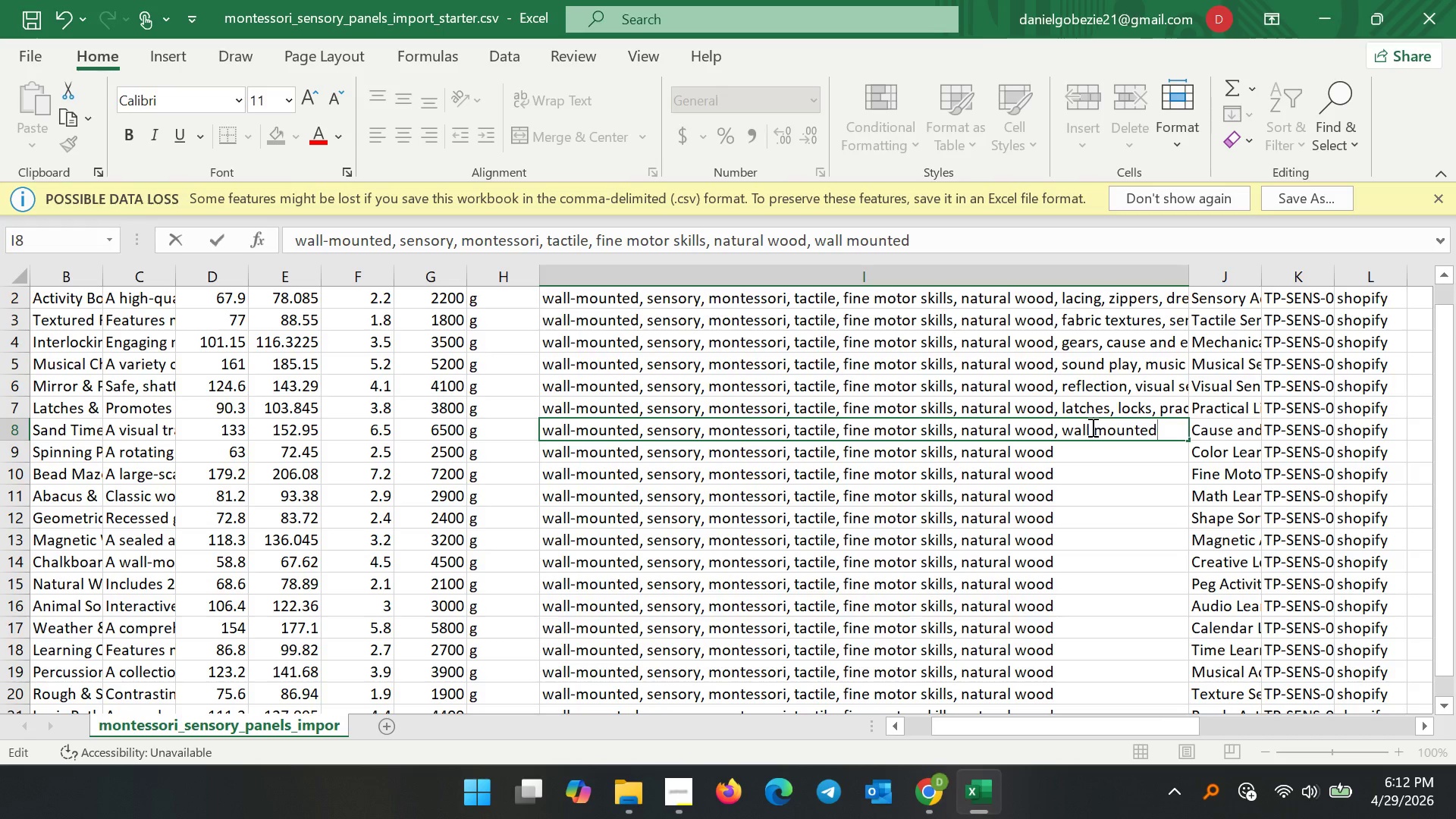 
hold_key(key=Backspace, duration=0.73)
 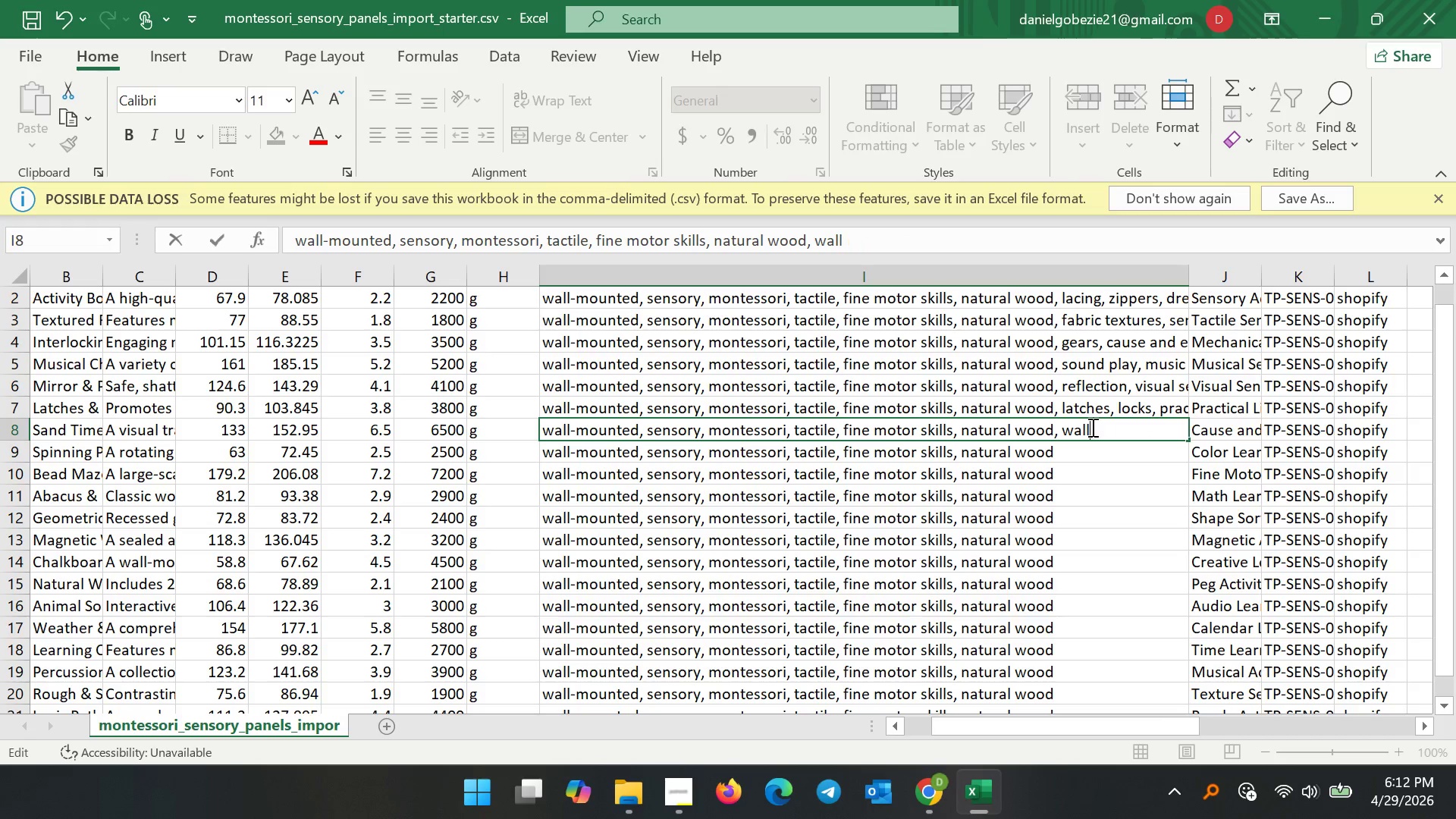 
key(Backspace)
 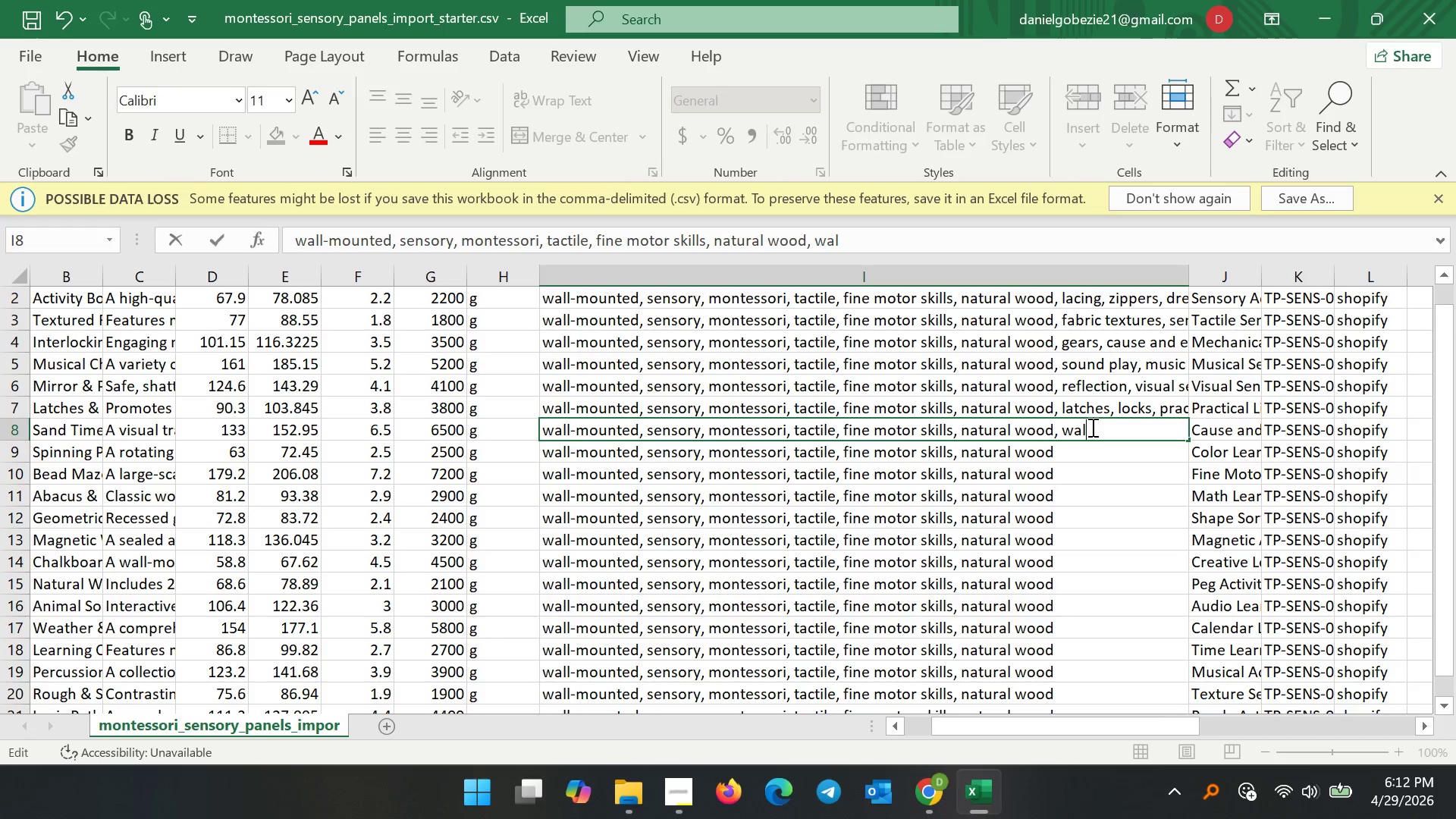 
key(Backspace)
 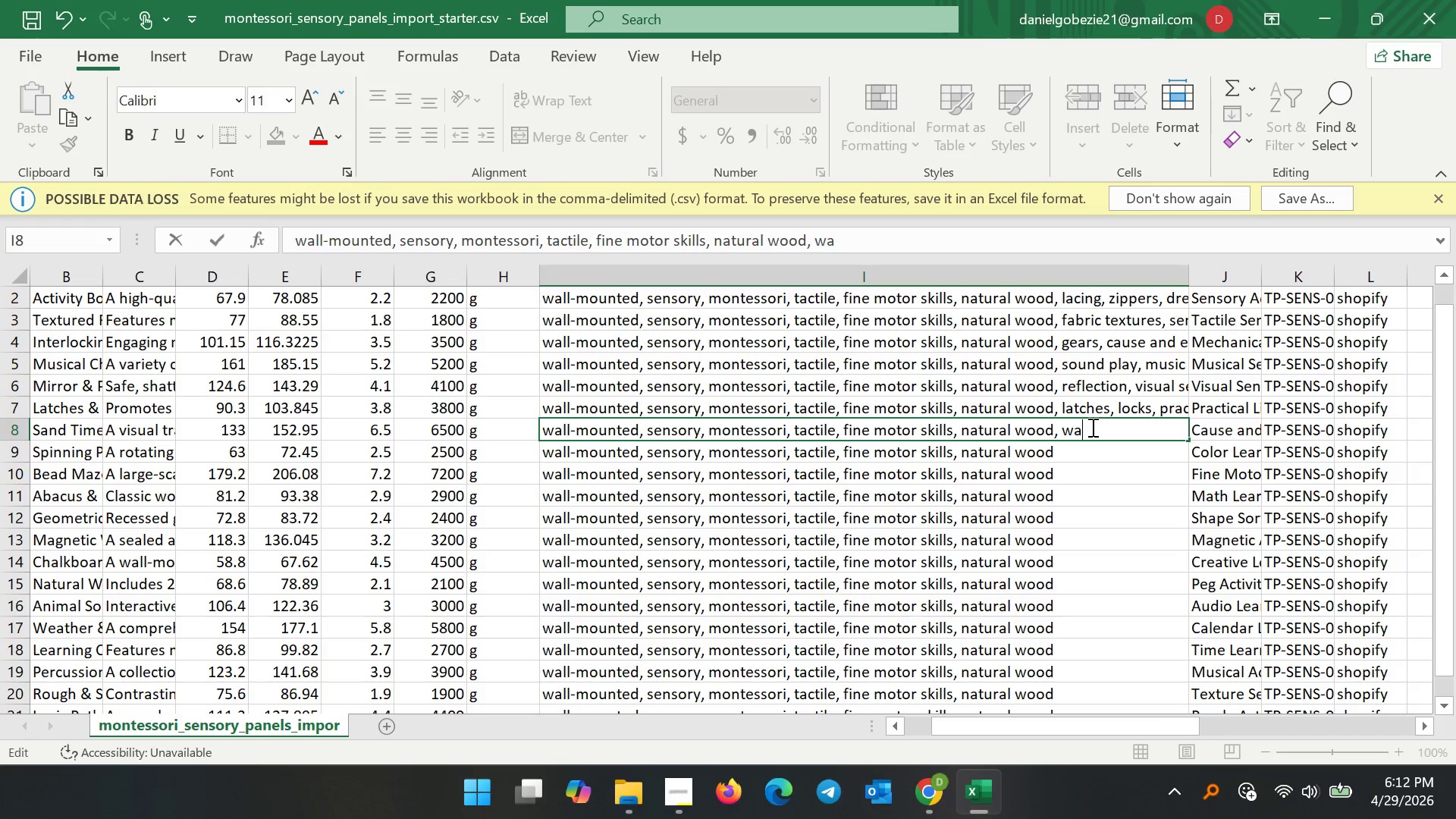 
key(Backspace)
 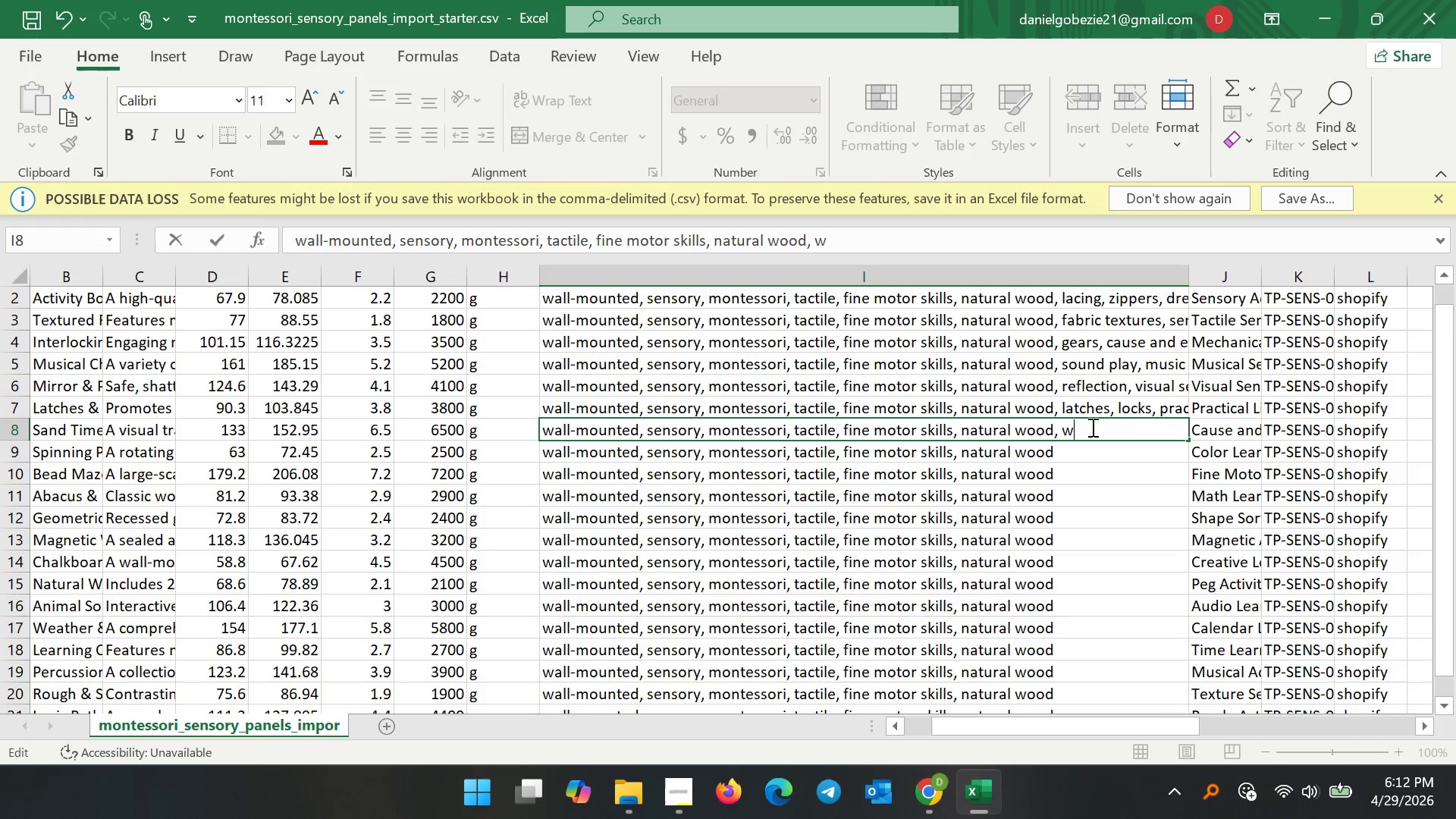 
key(Backspace)
 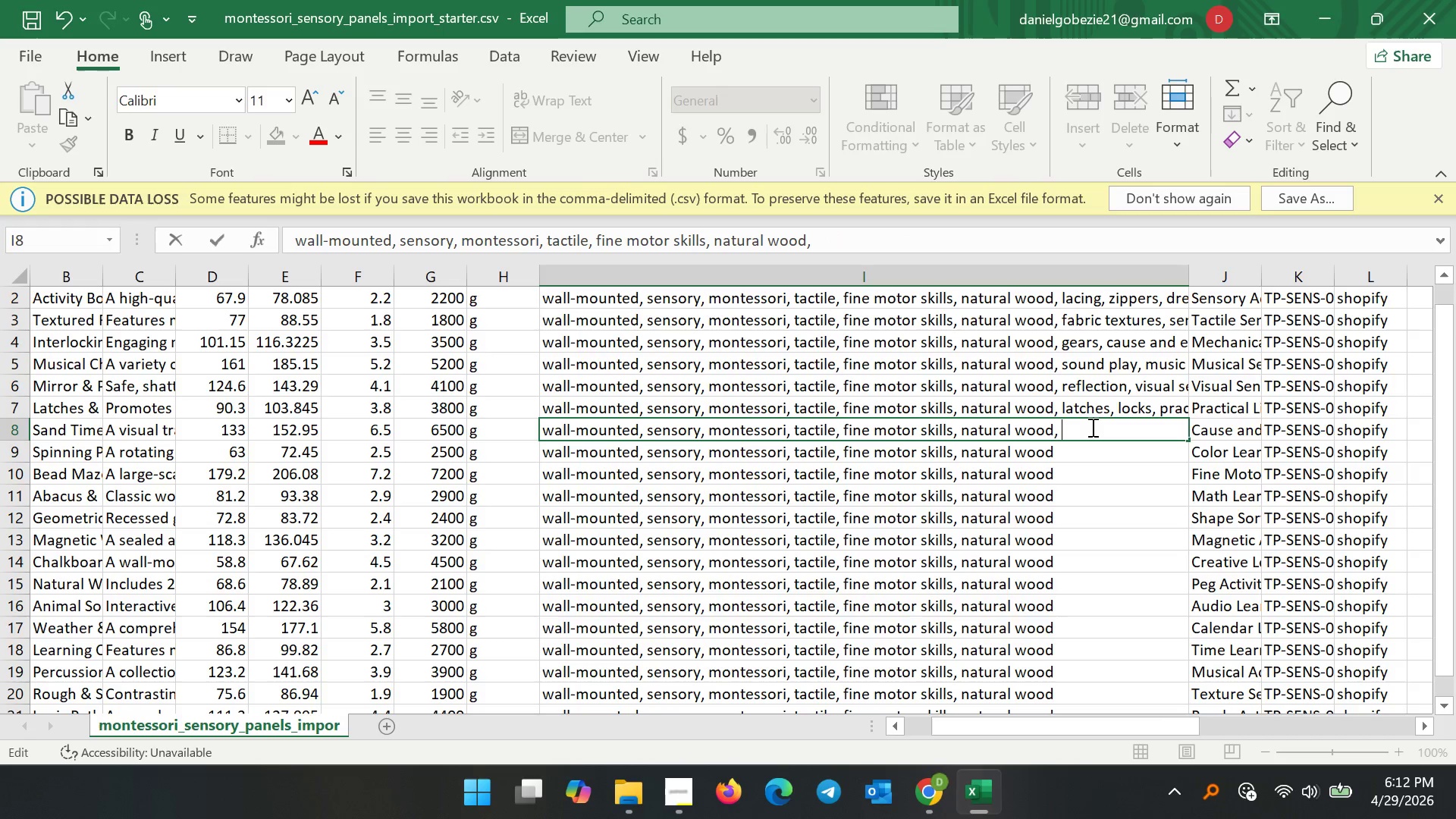 
key(Backspace)
 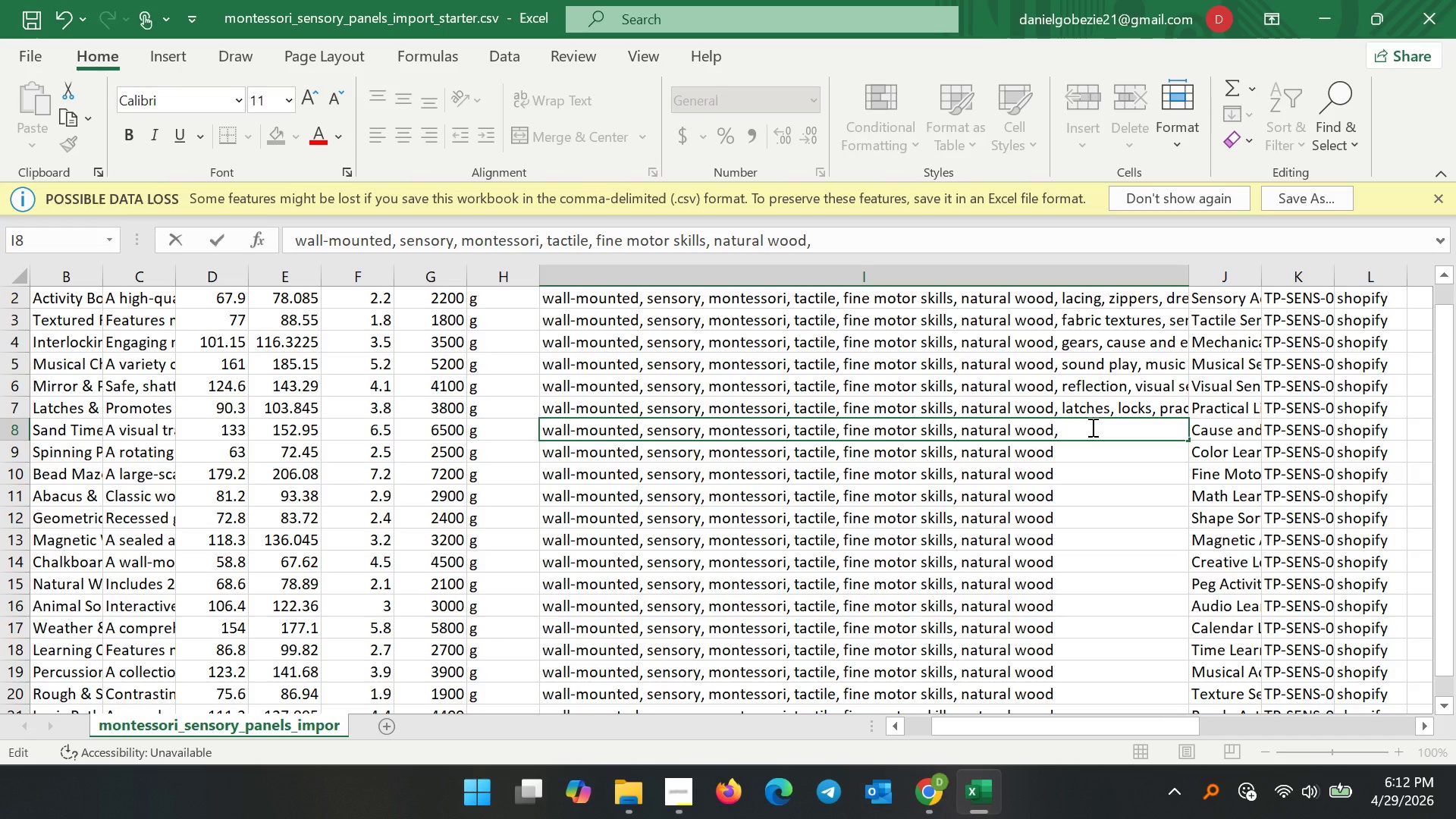 
key(Space)
 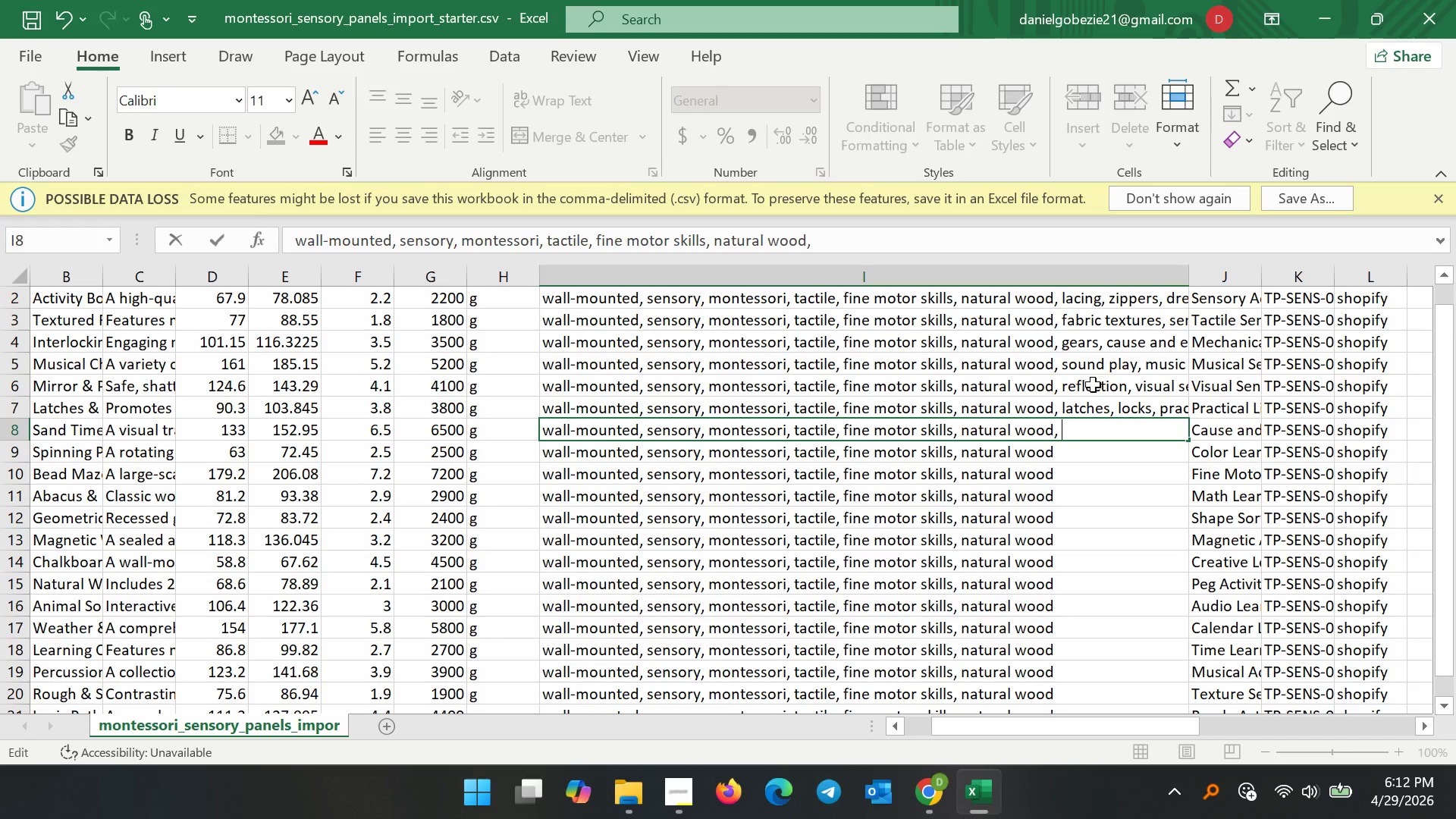 
double_click([1100, 409])
 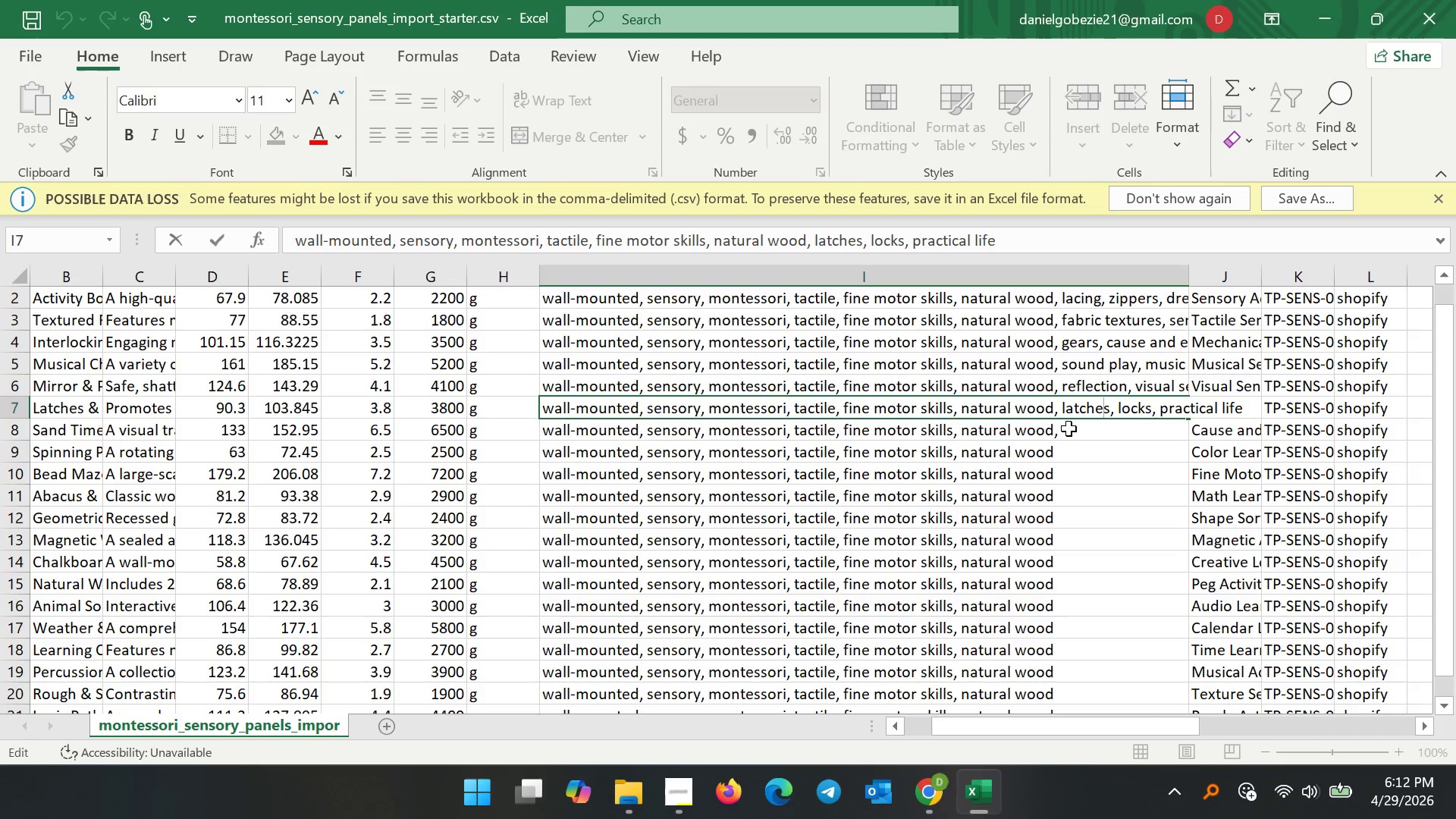 
double_click([1068, 428])
 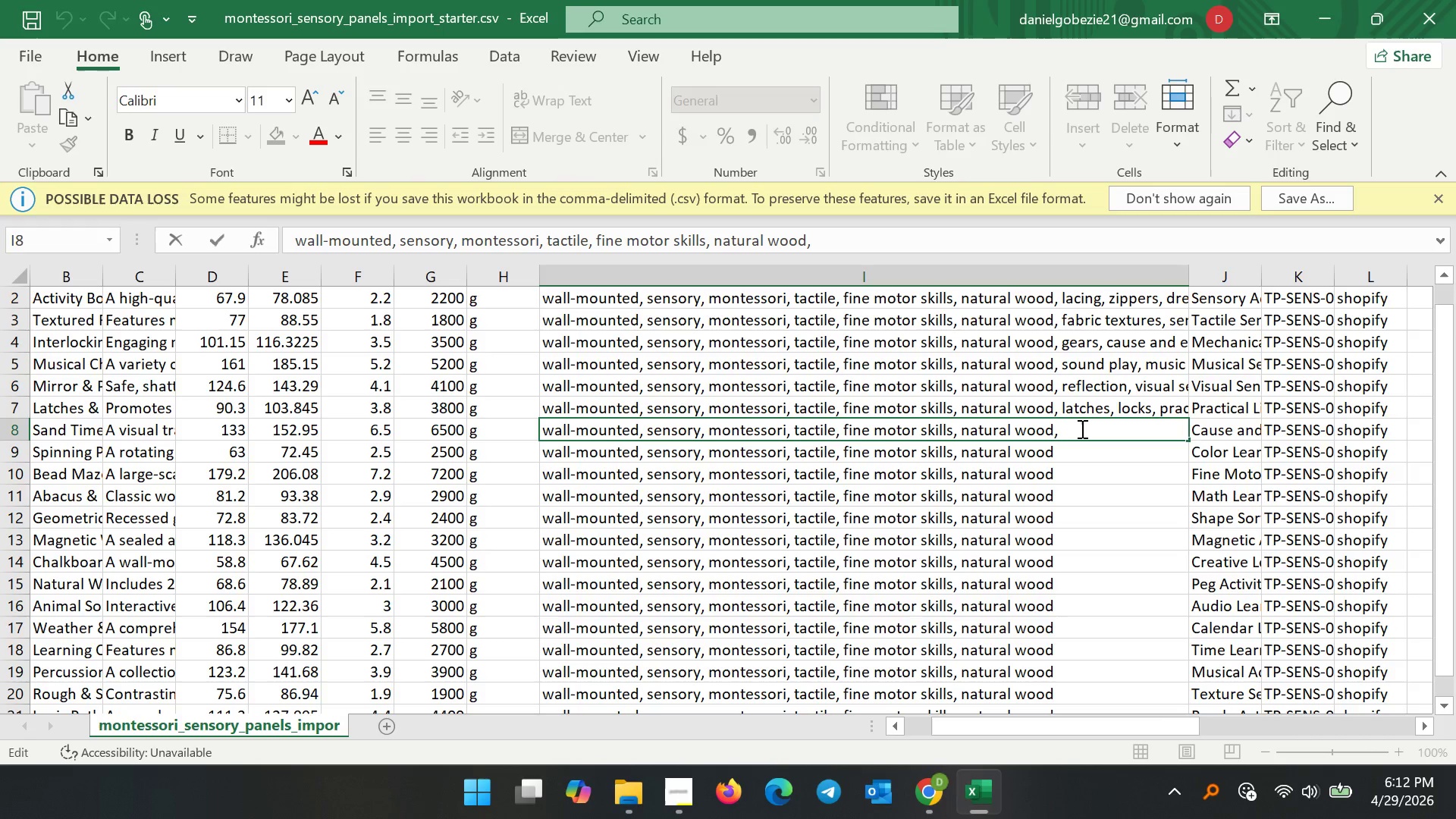 
wait(10.81)
 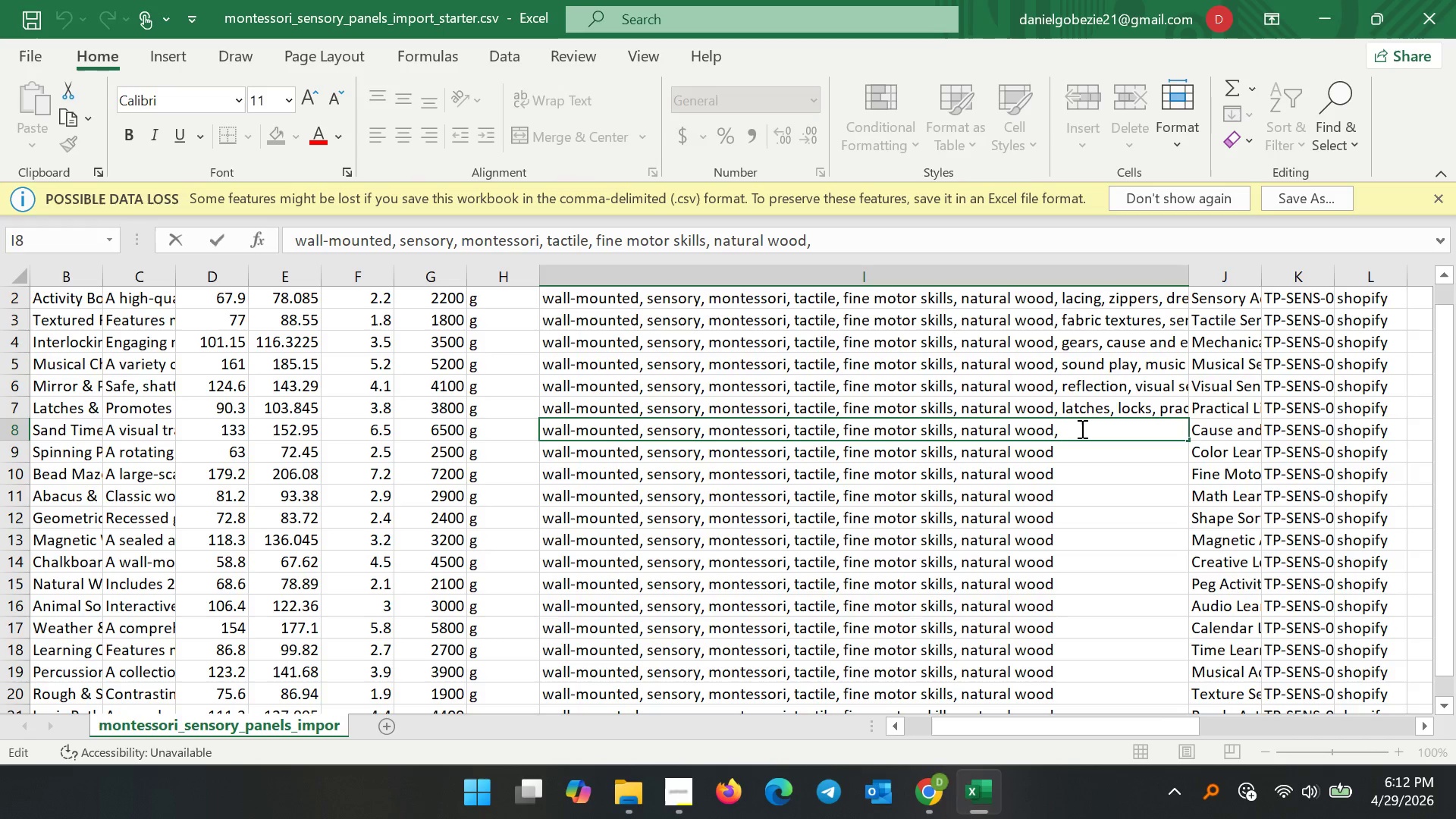 
type(time concept. )
key(Backspace)
key(Backspace)
type(, gravity flow)
 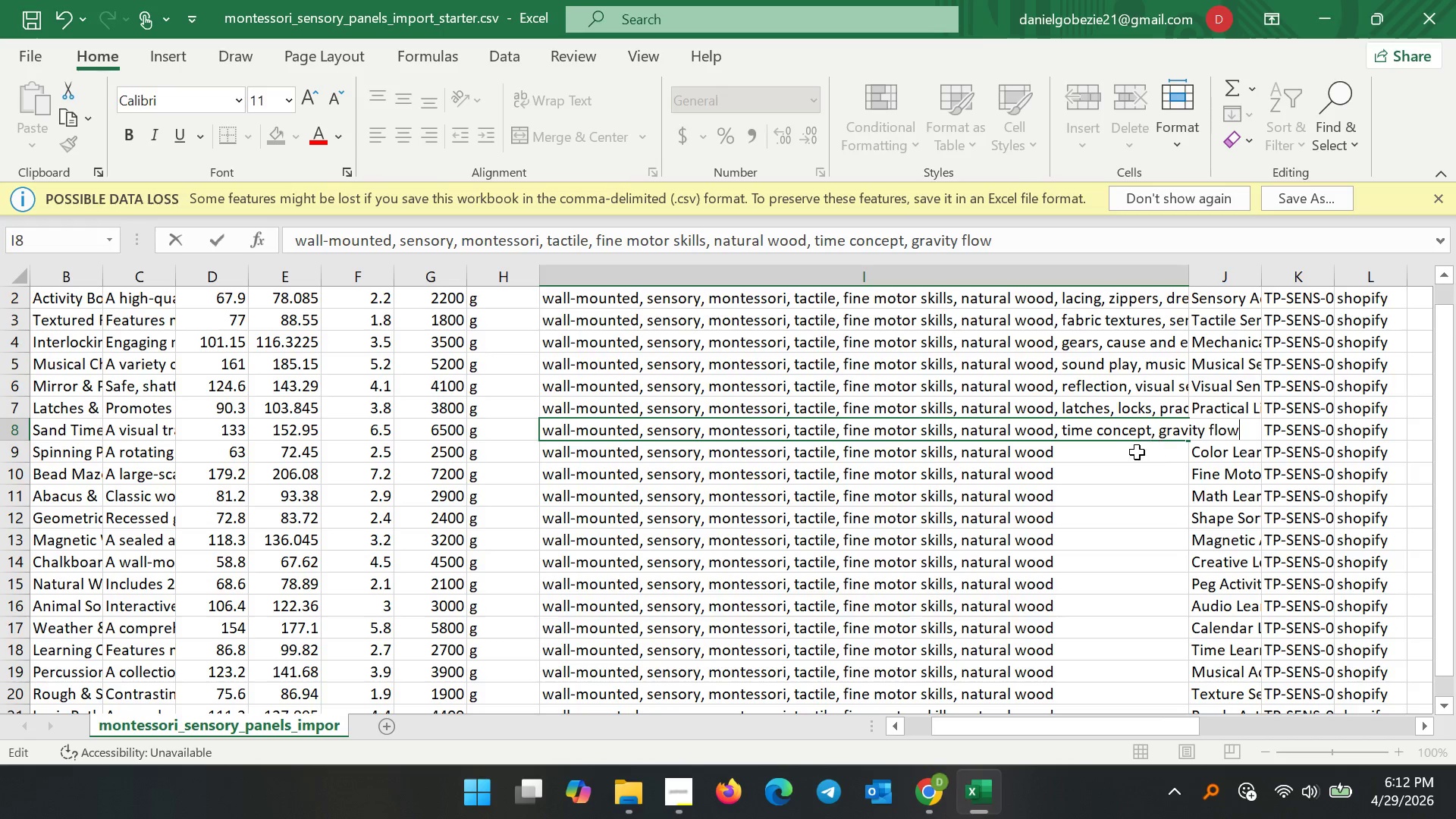 
double_click([1126, 455])
 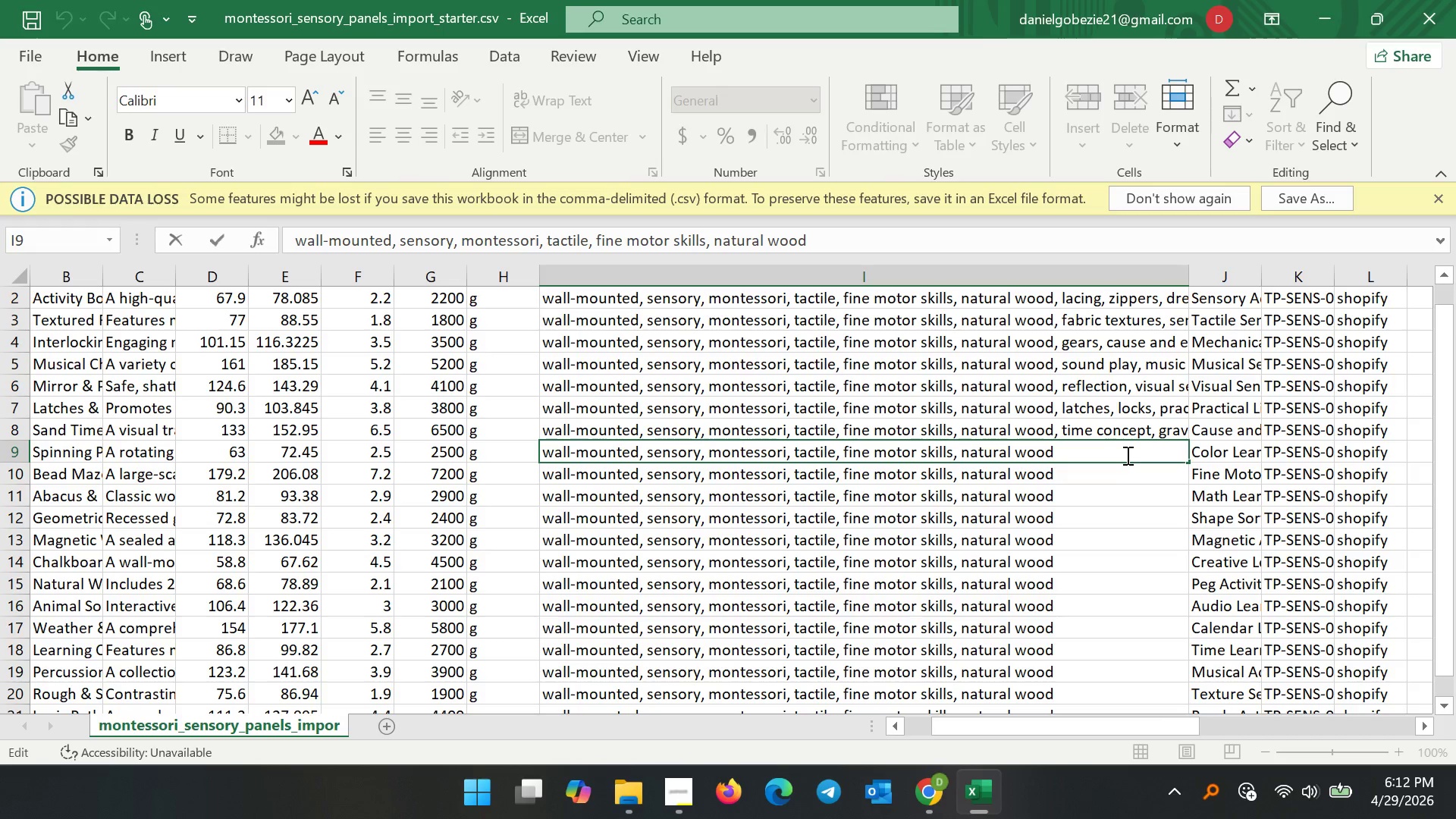 
key(Comma)
 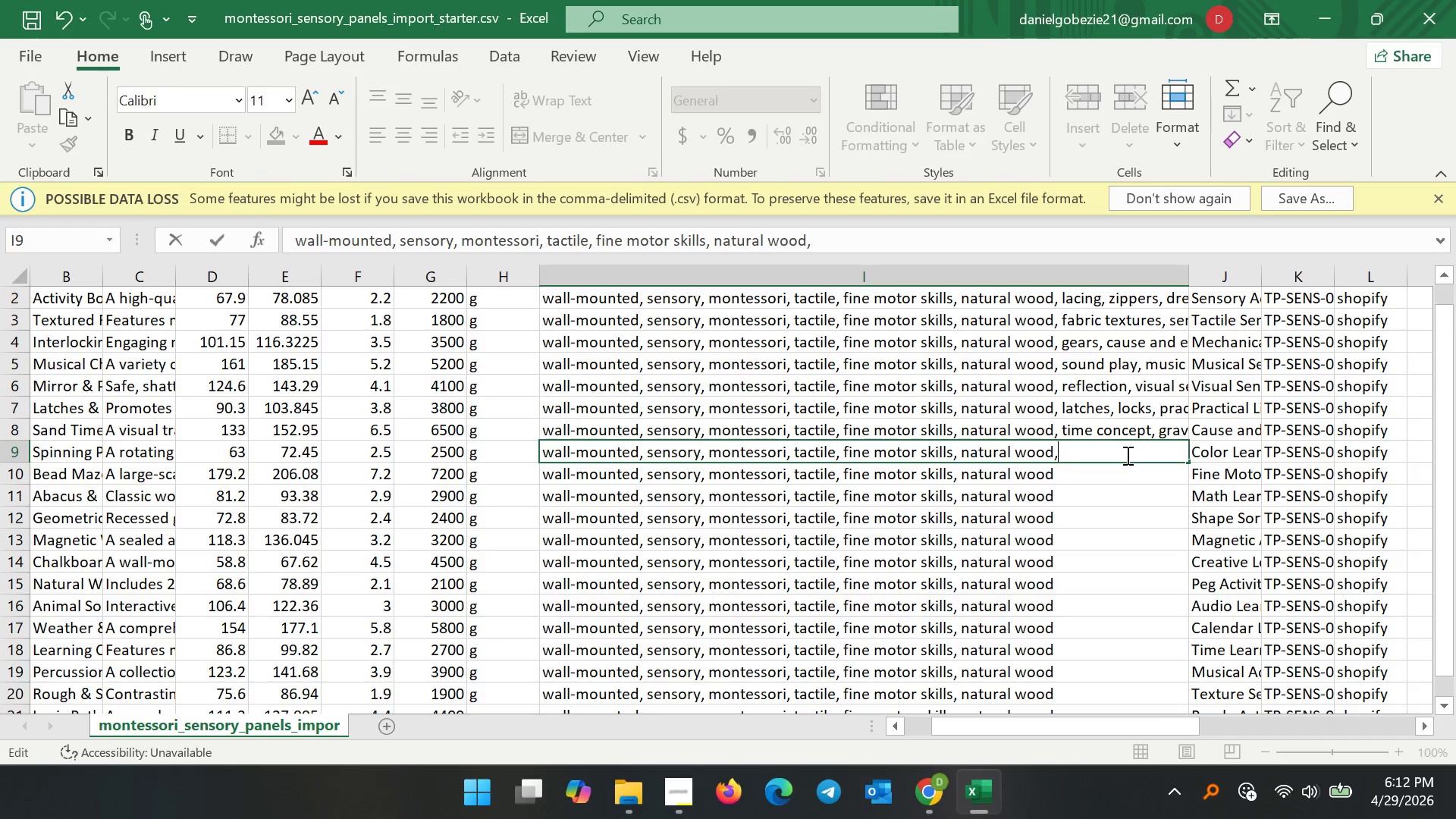 
key(Space)
 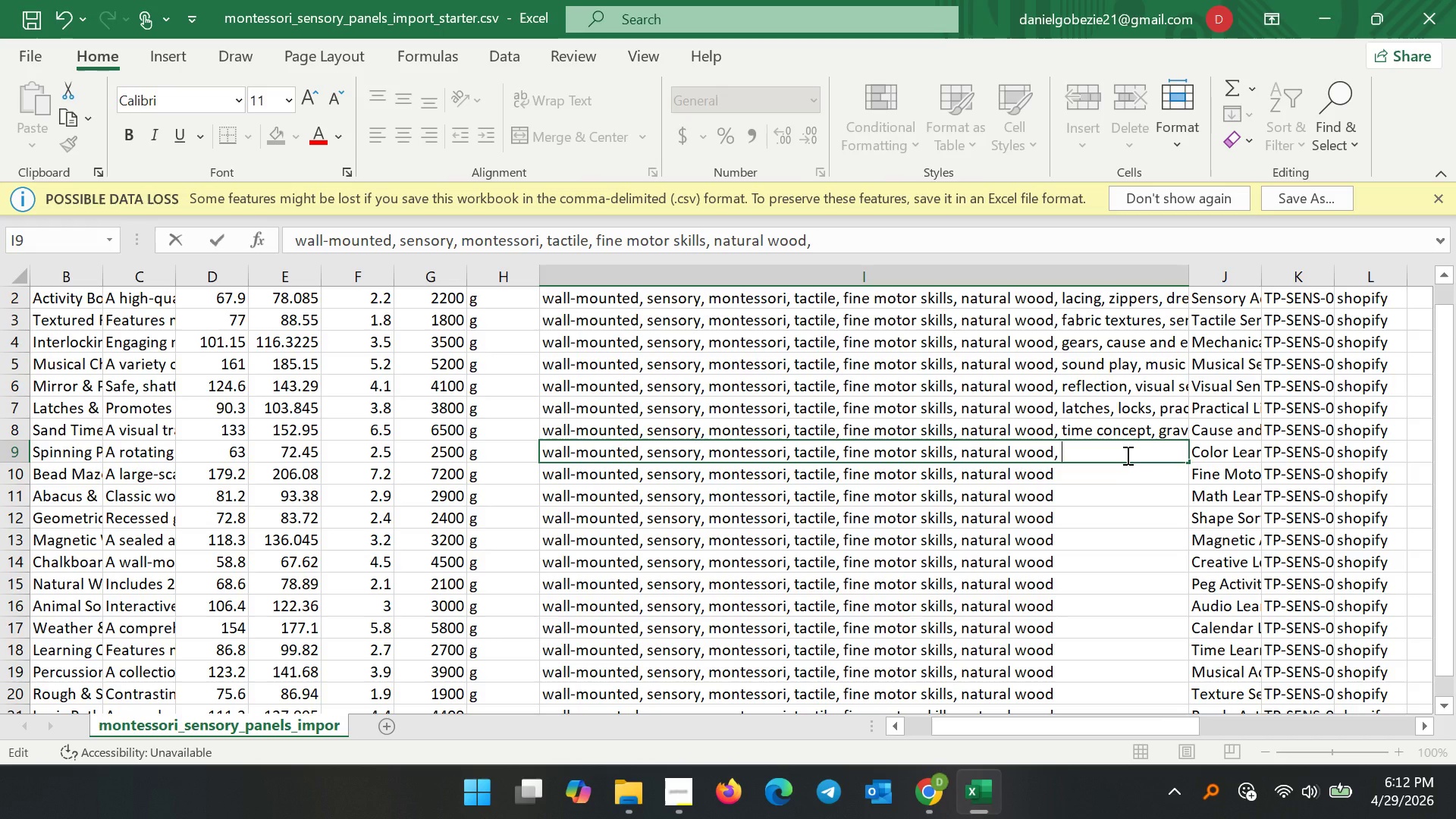 
wait(5.73)
 